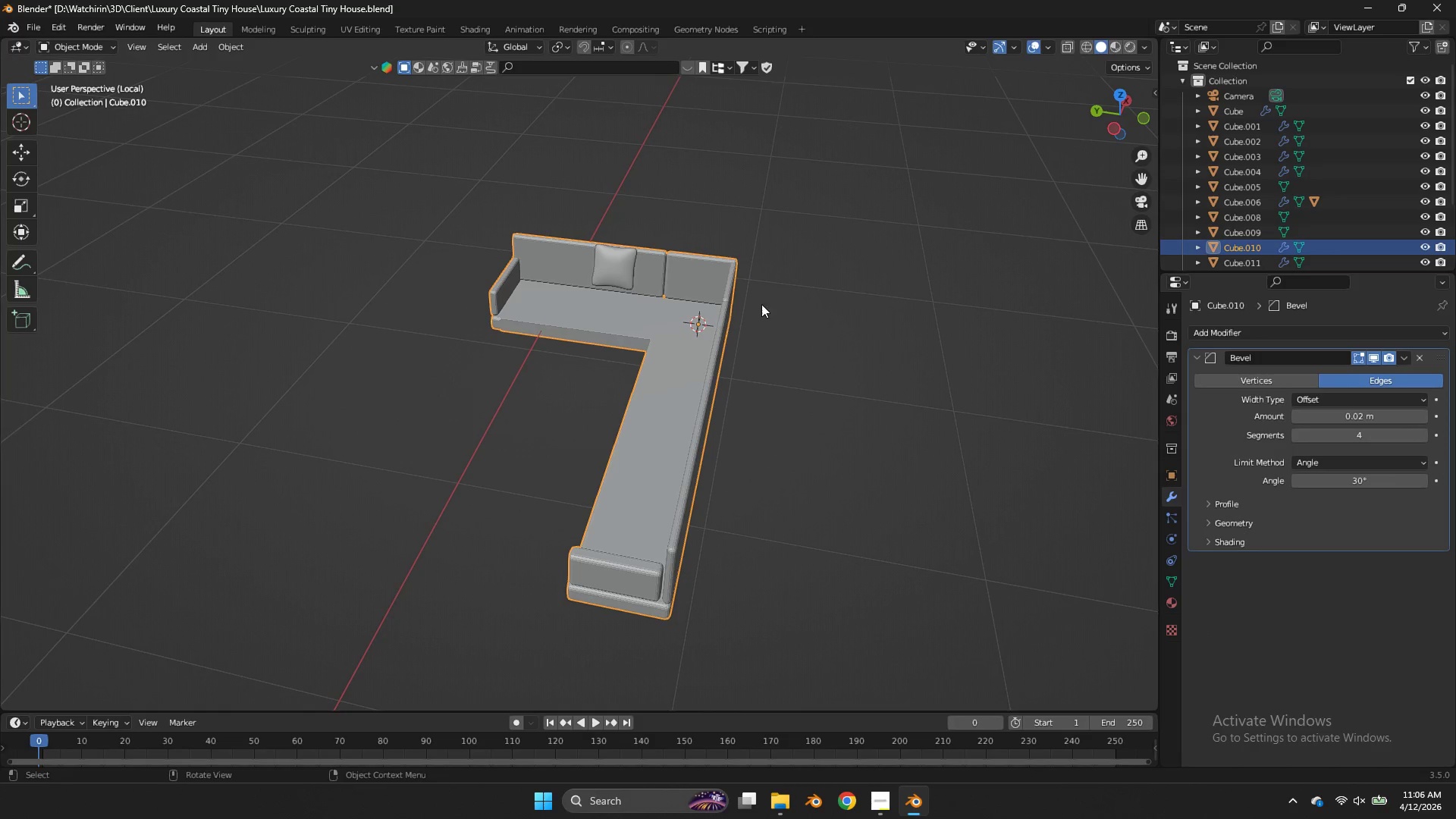 
key(Shift+ShiftLeft)
 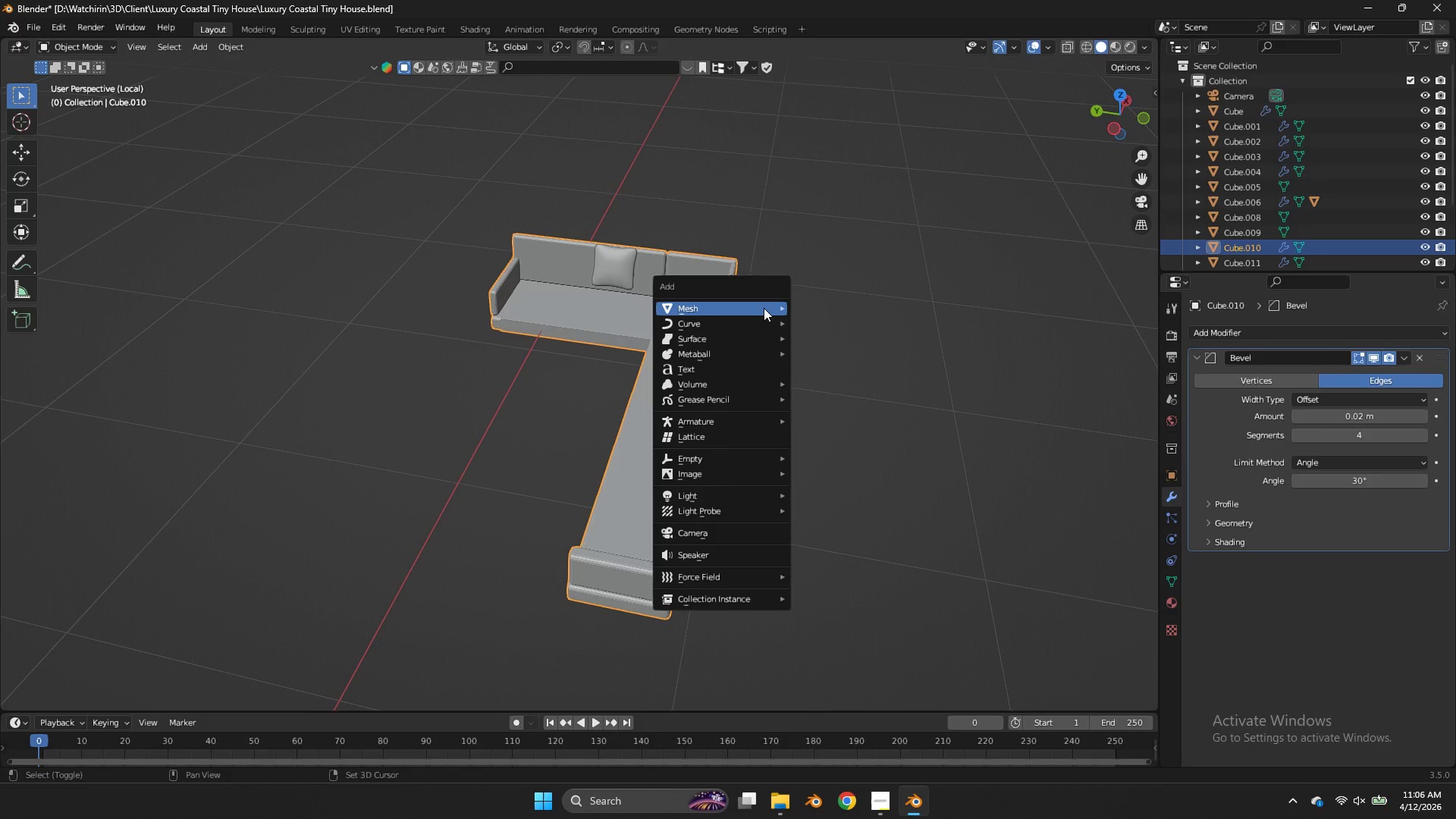 
key(Shift+A)
 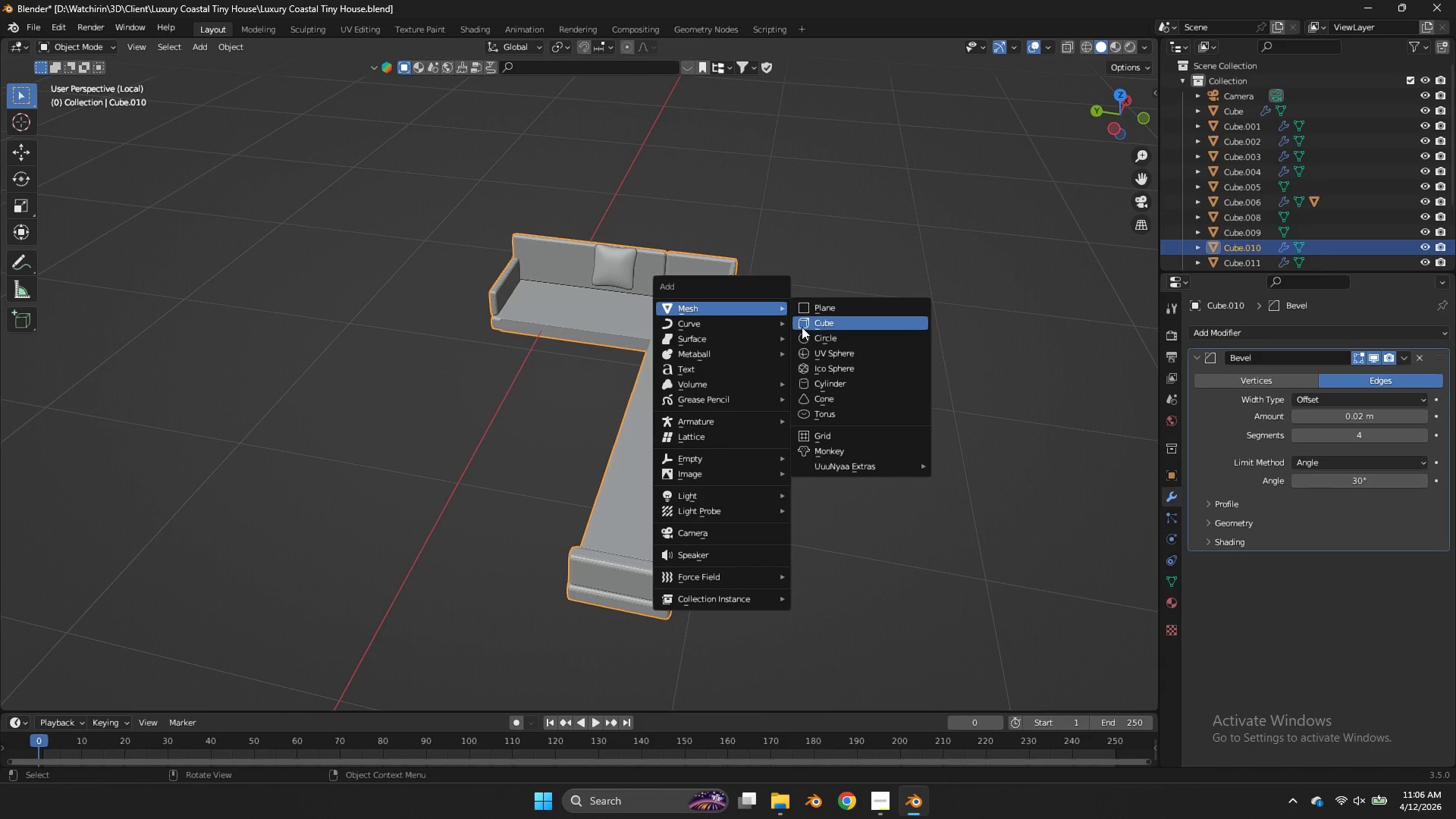 
left_click([802, 327])
 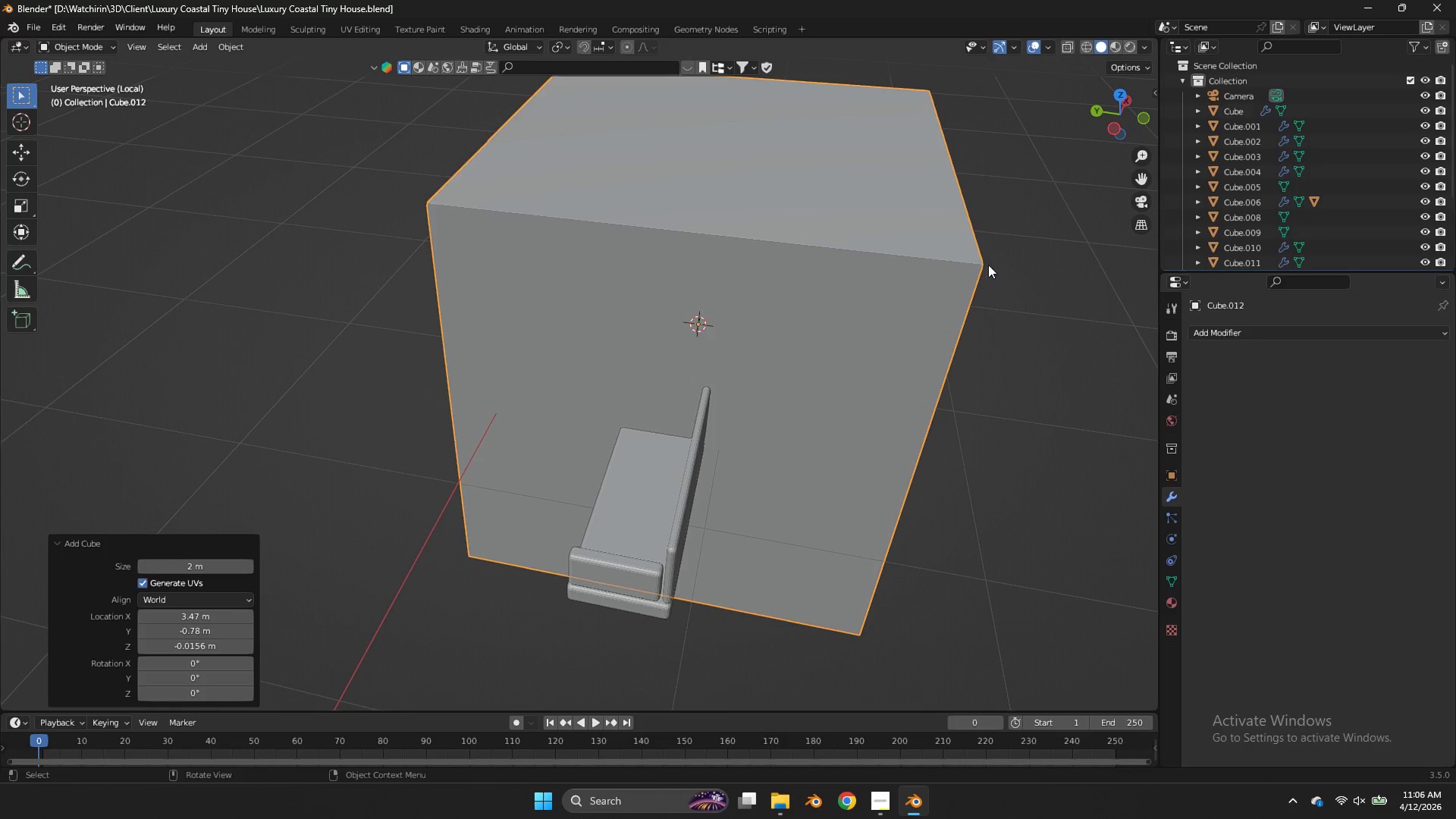 
key(S)
 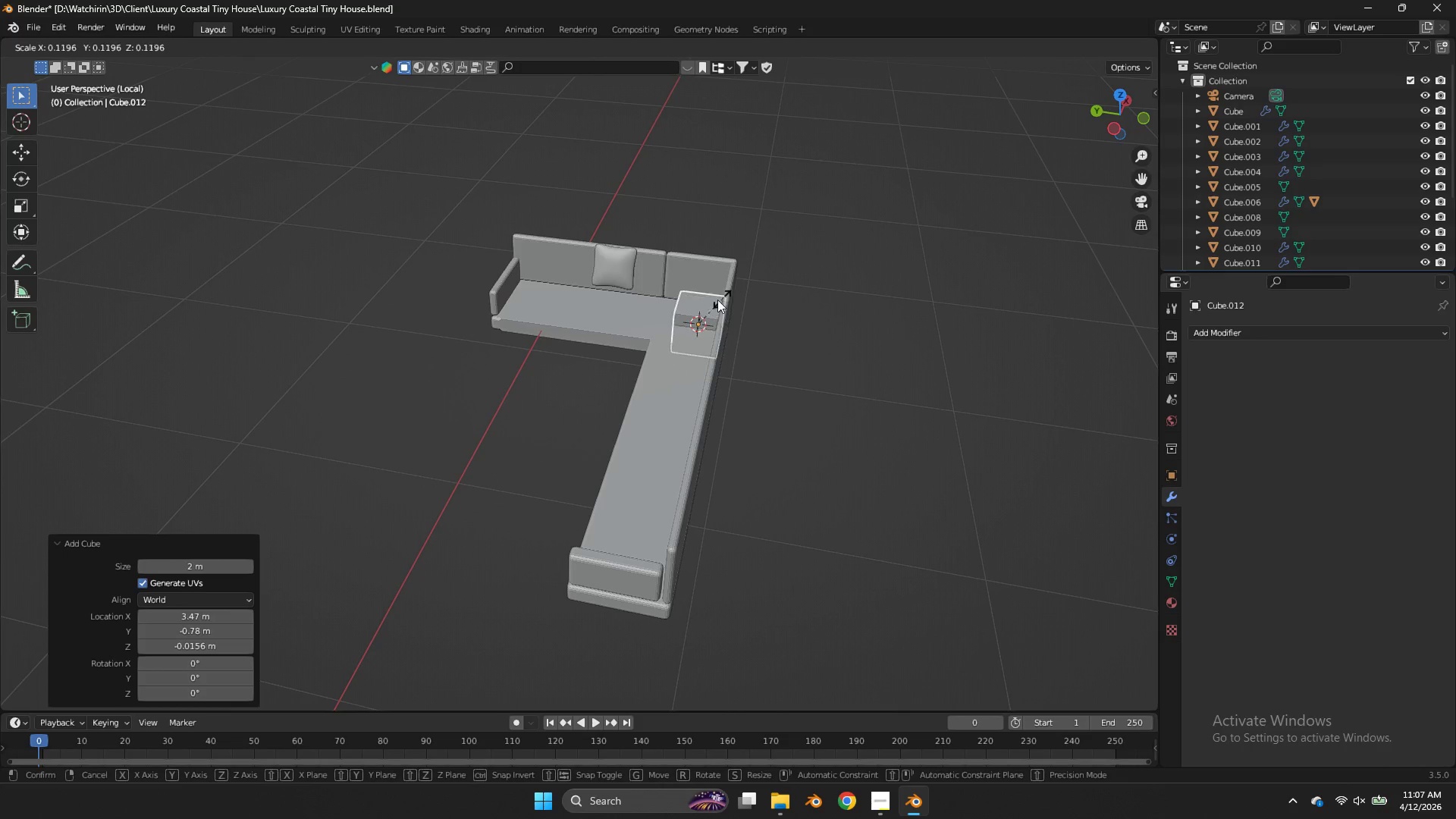 
left_click_drag(start_coordinate=[717, 300], to_coordinate=[722, 299])
 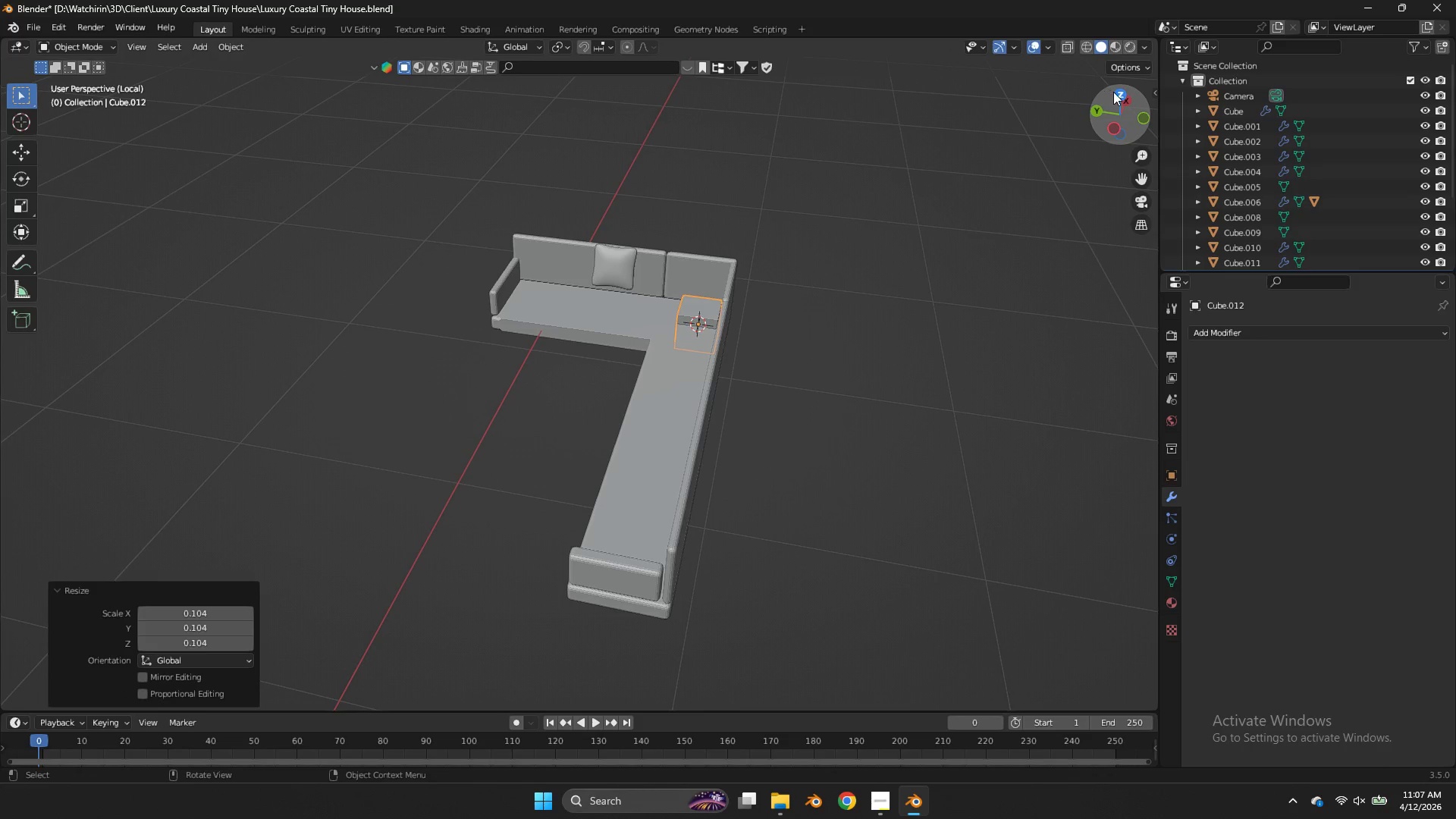 
left_click([1115, 92])
 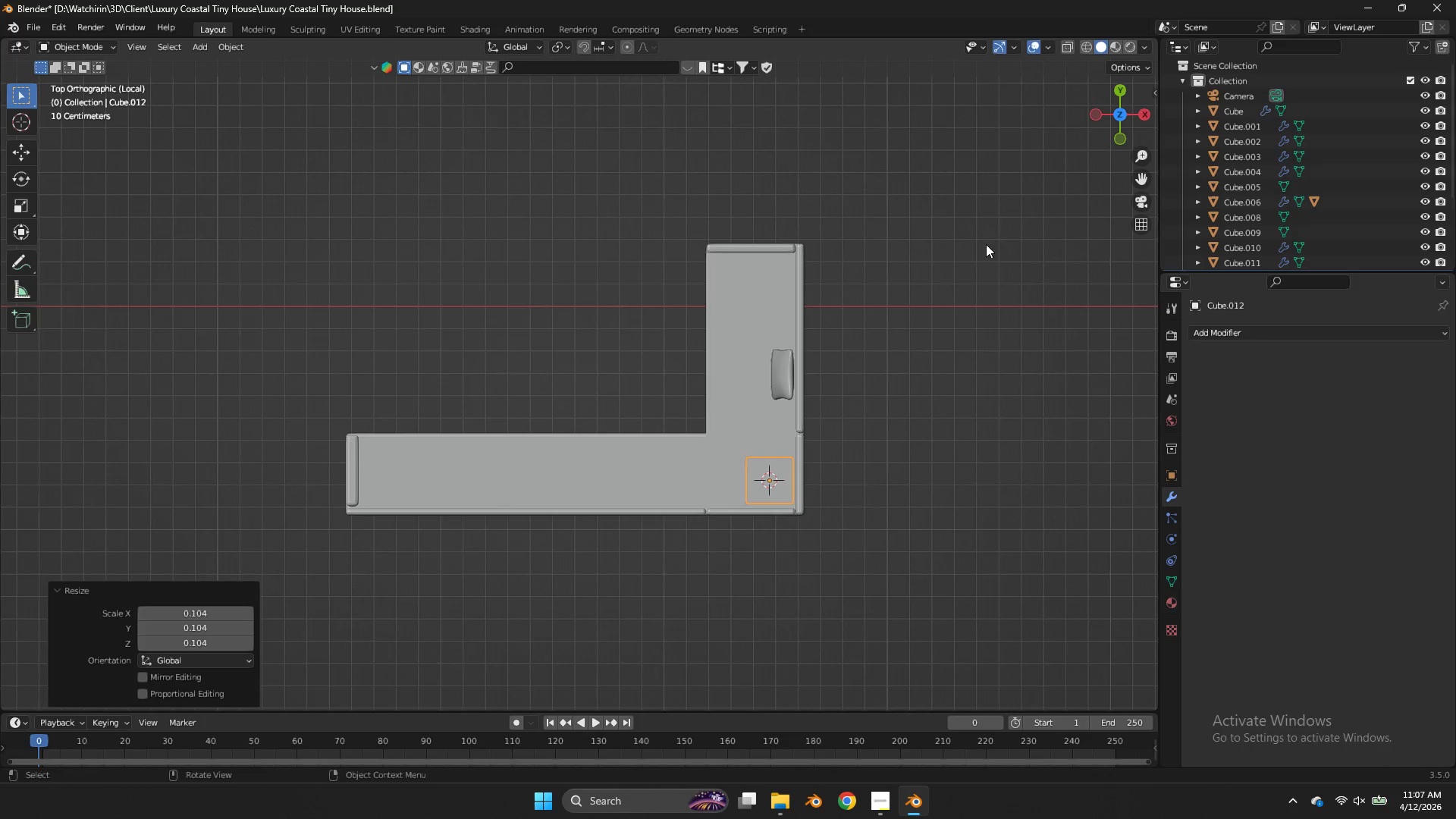 
type(zgs)
 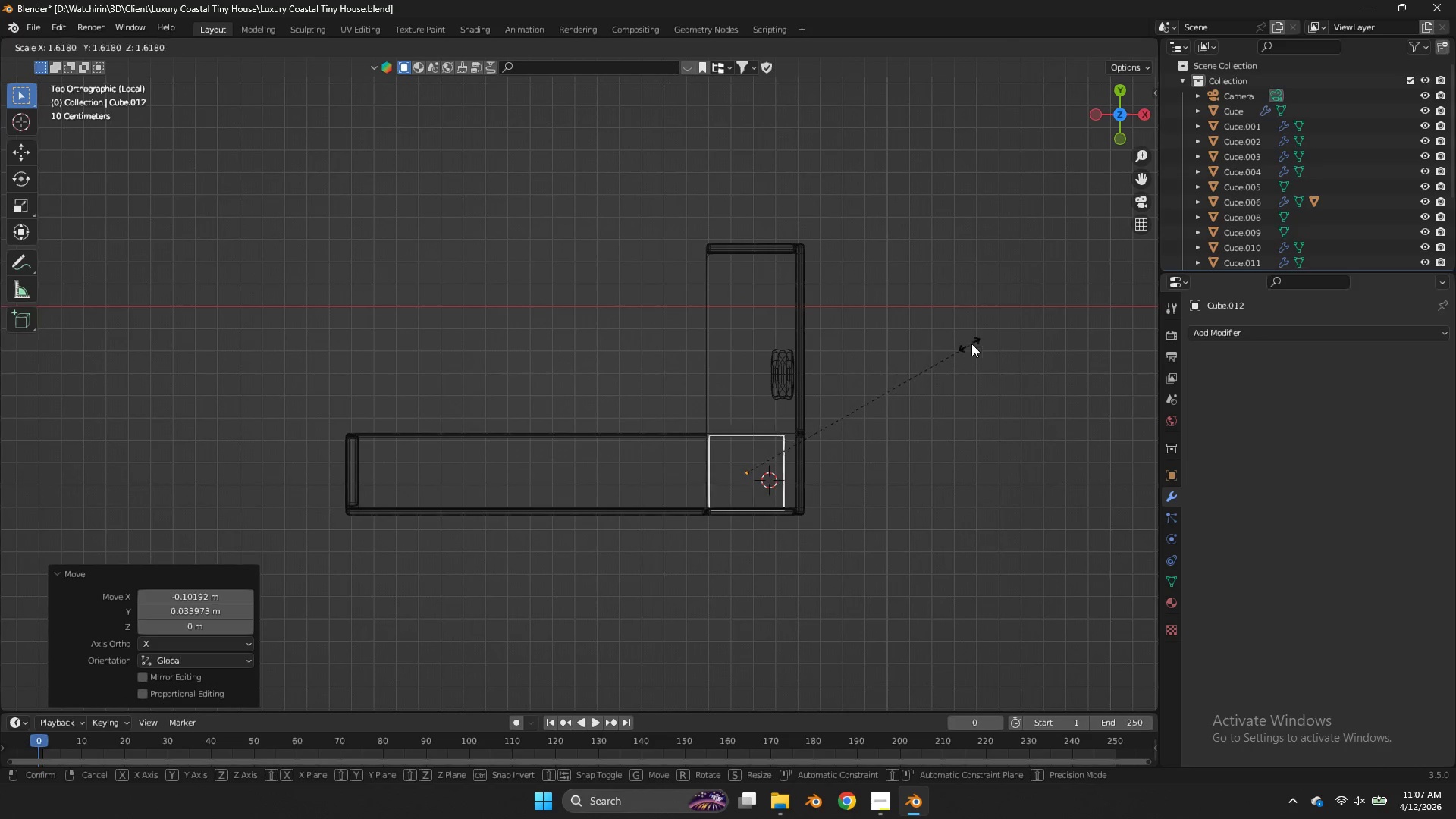 
left_click([974, 342])
 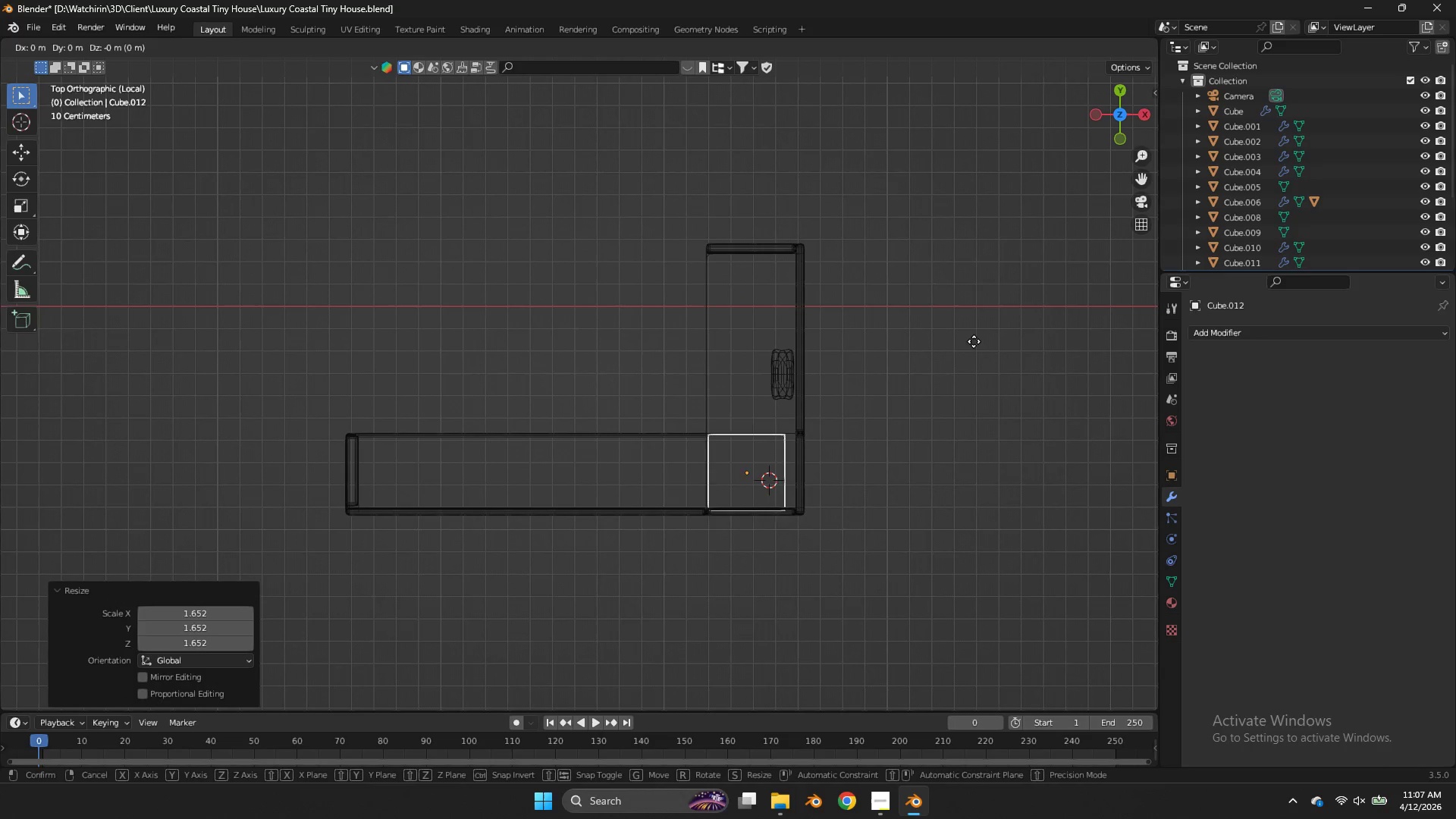 
key(G)
 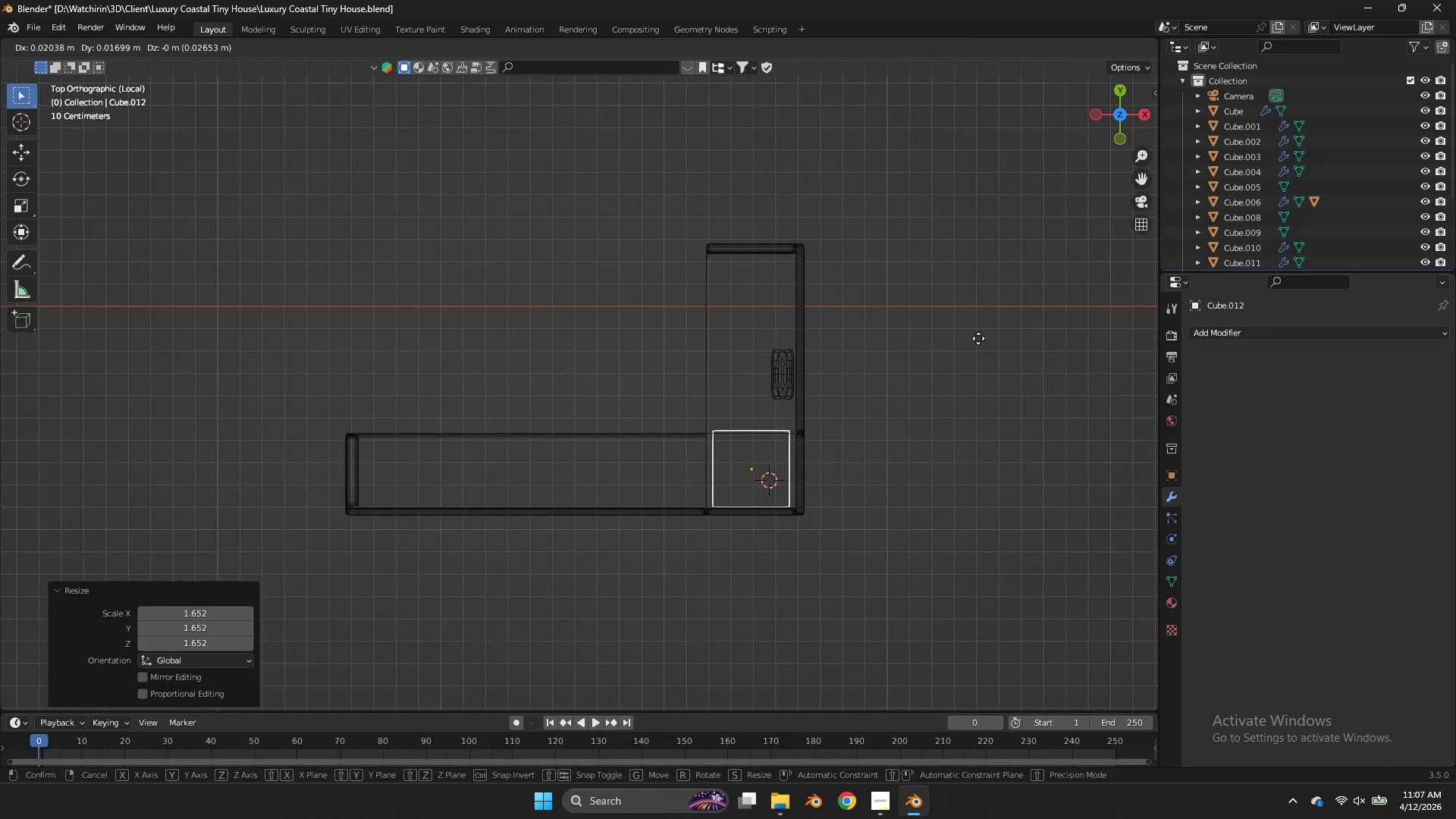 
left_click([978, 338])
 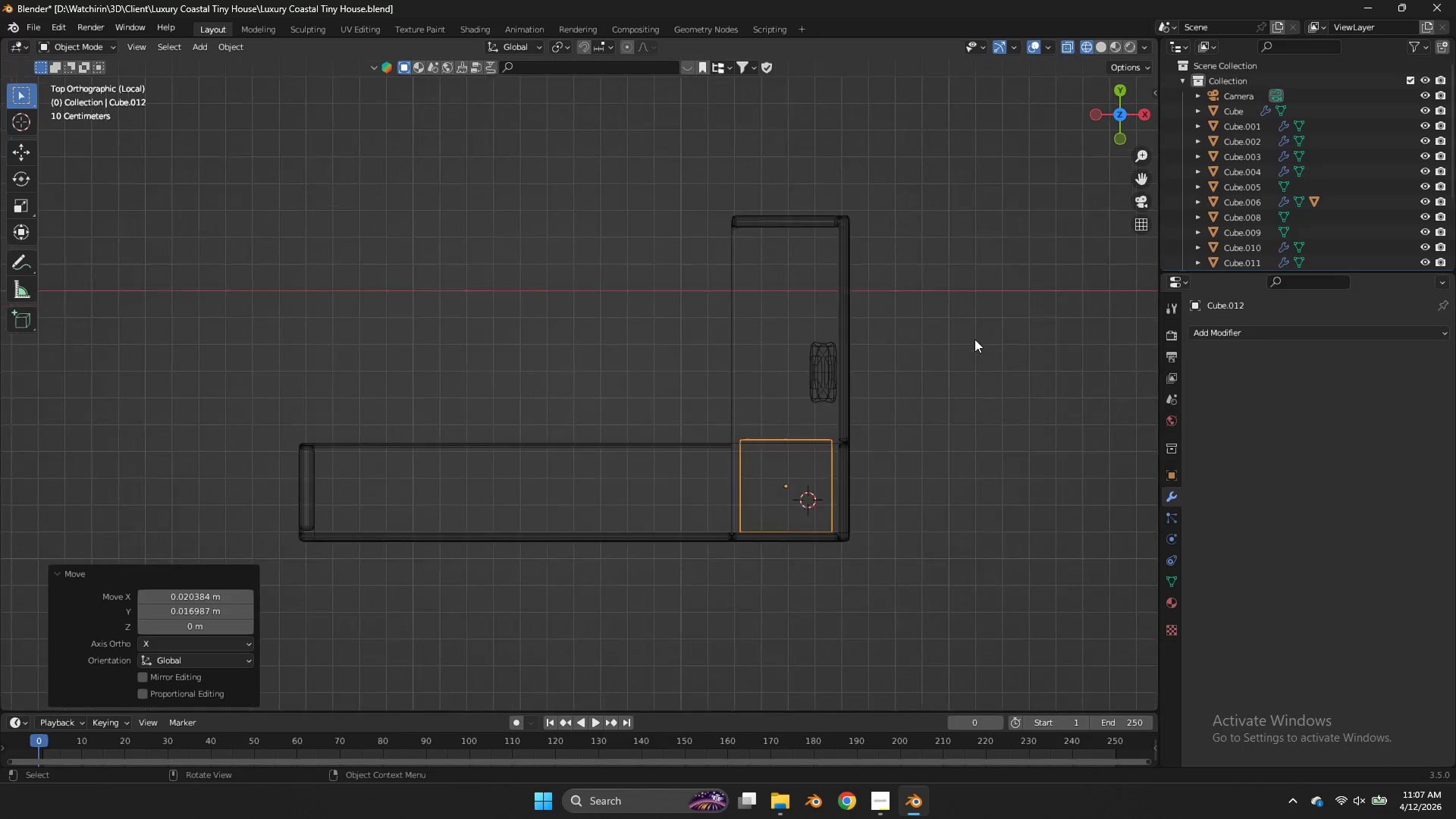 
key(S)
 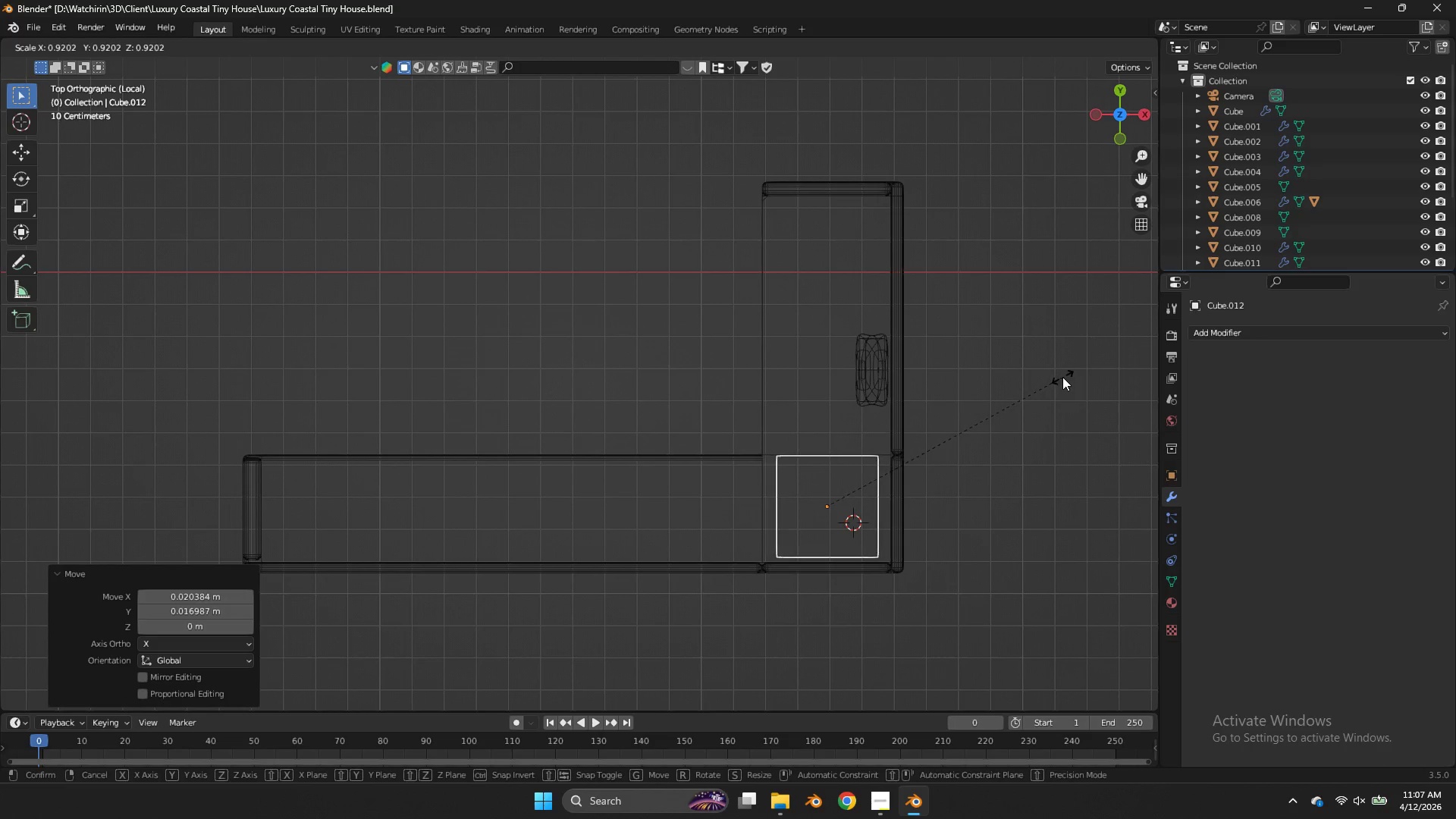 
scroll: coordinate [974, 339], scroll_direction: up, amount: 2.0
 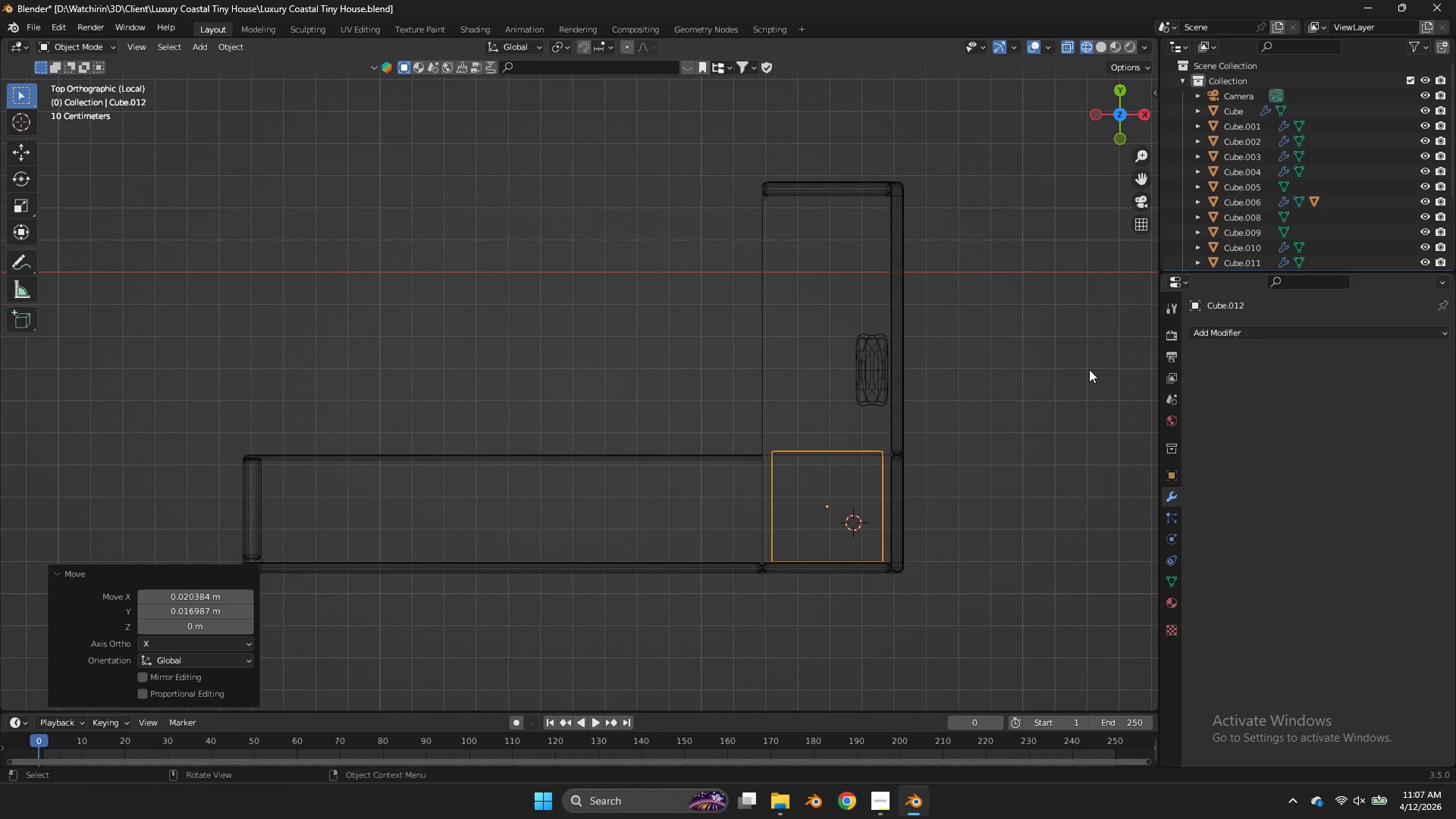 
left_click([1062, 377])
 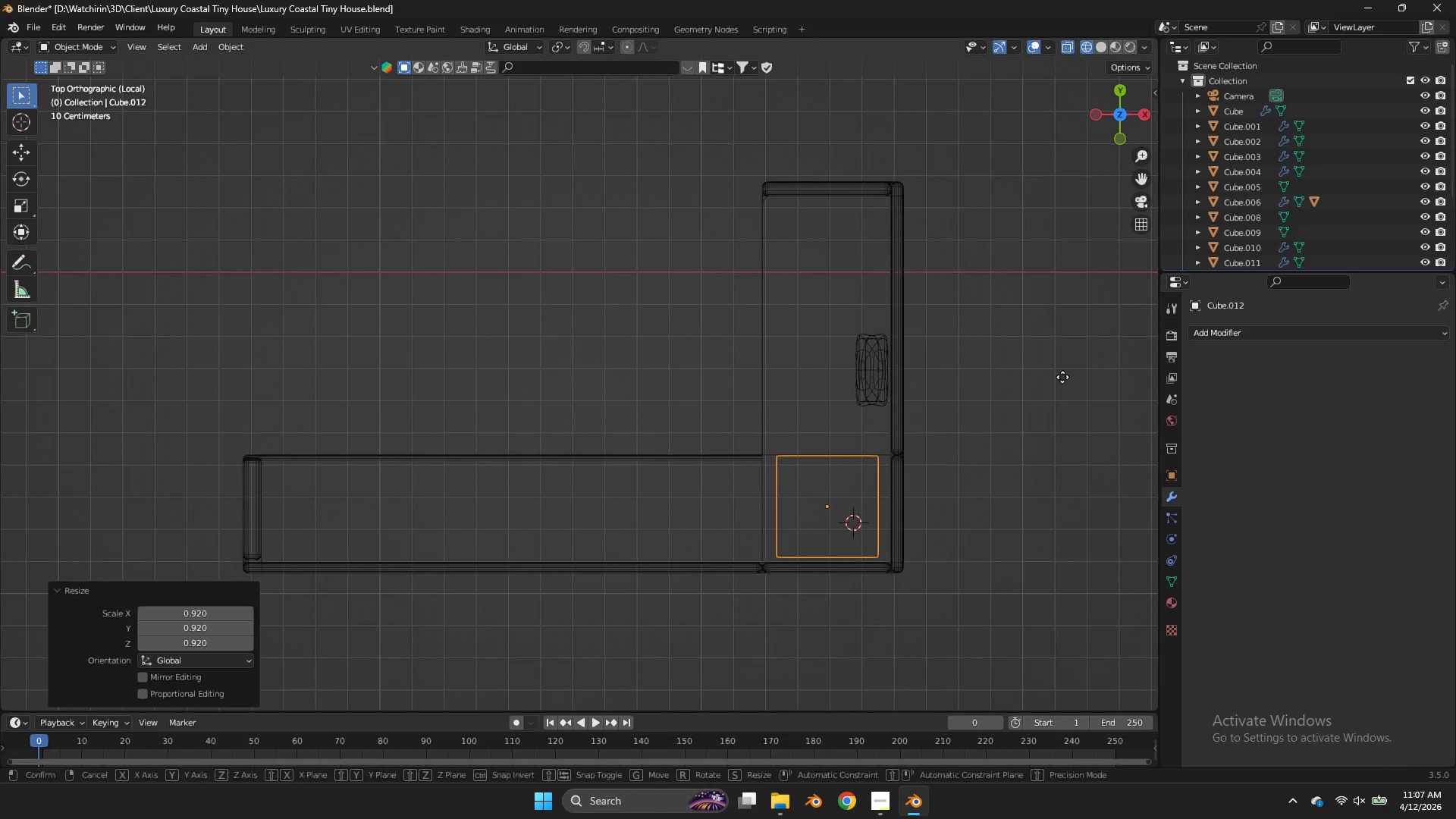 
key(G)
 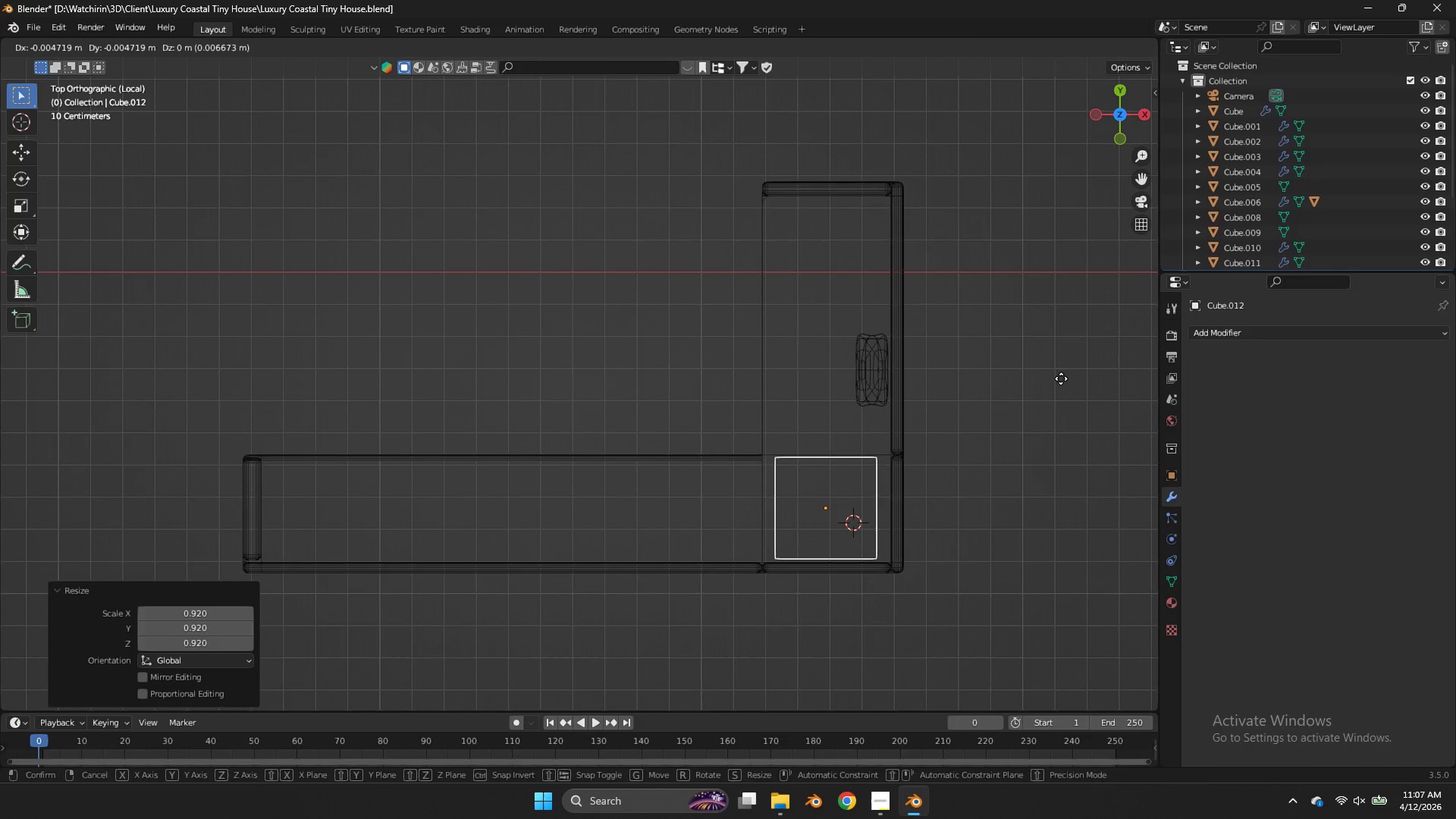 
left_click([1061, 378])
 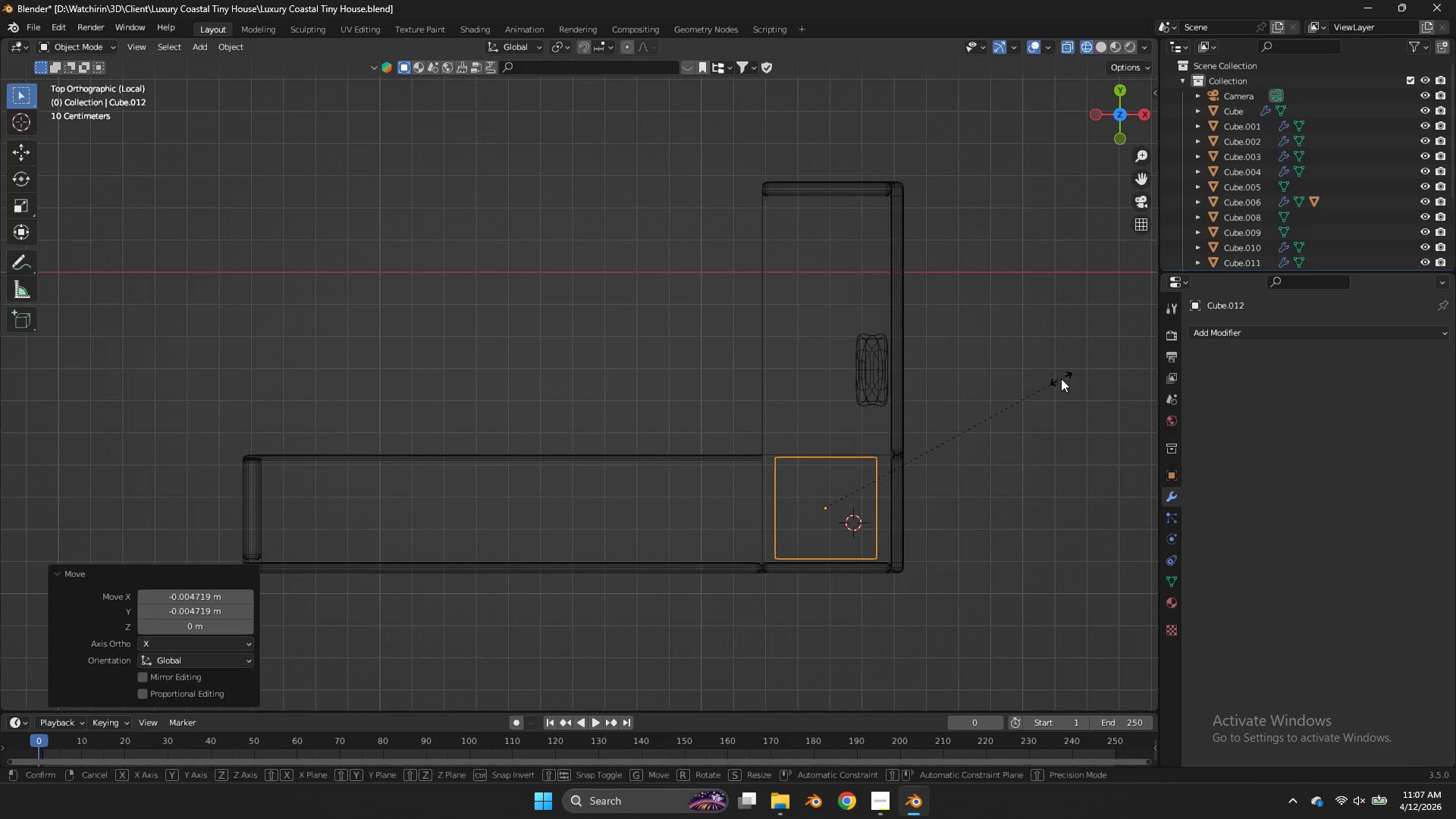 
type(sx)
 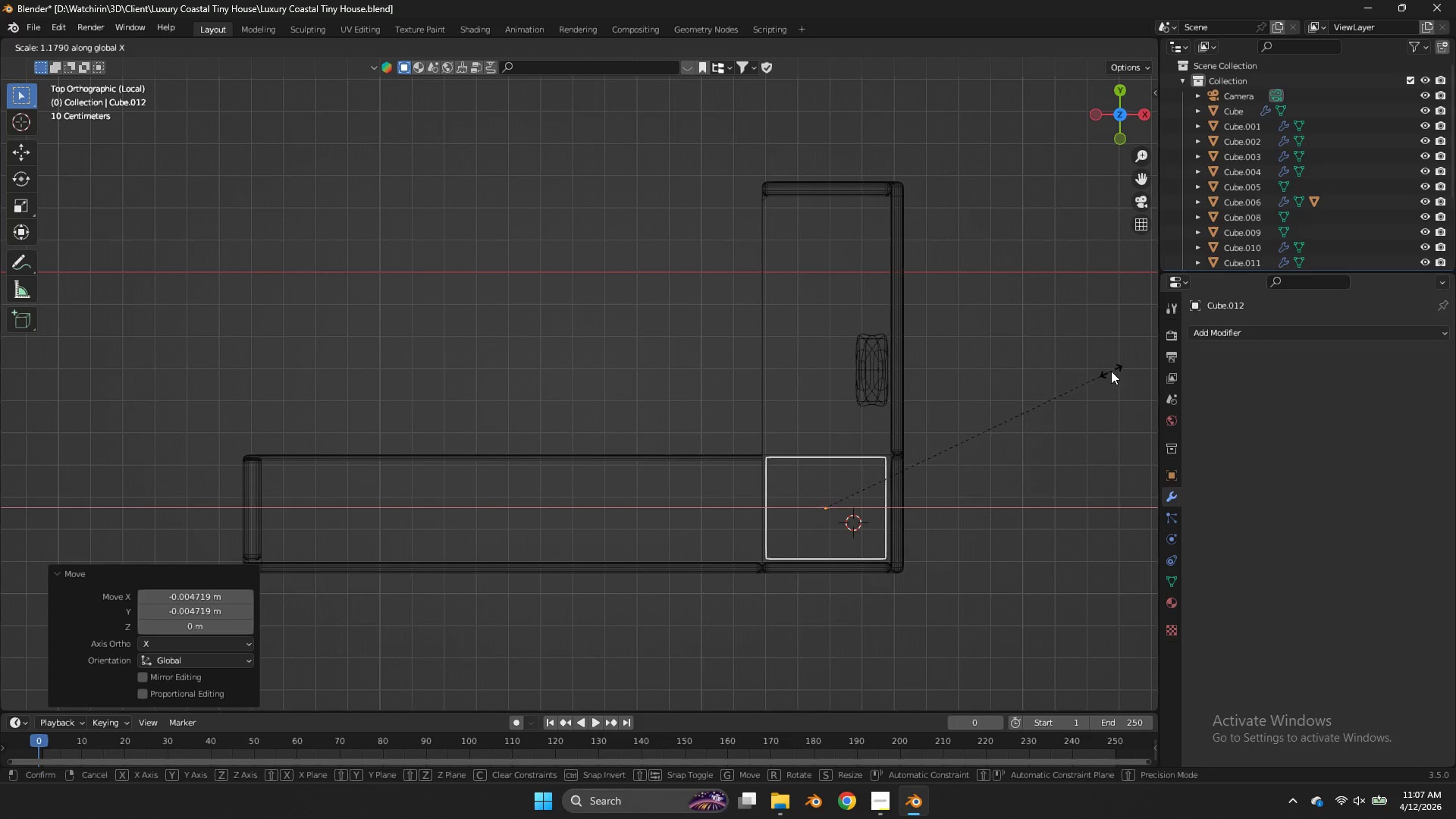 
left_click([1111, 371])
 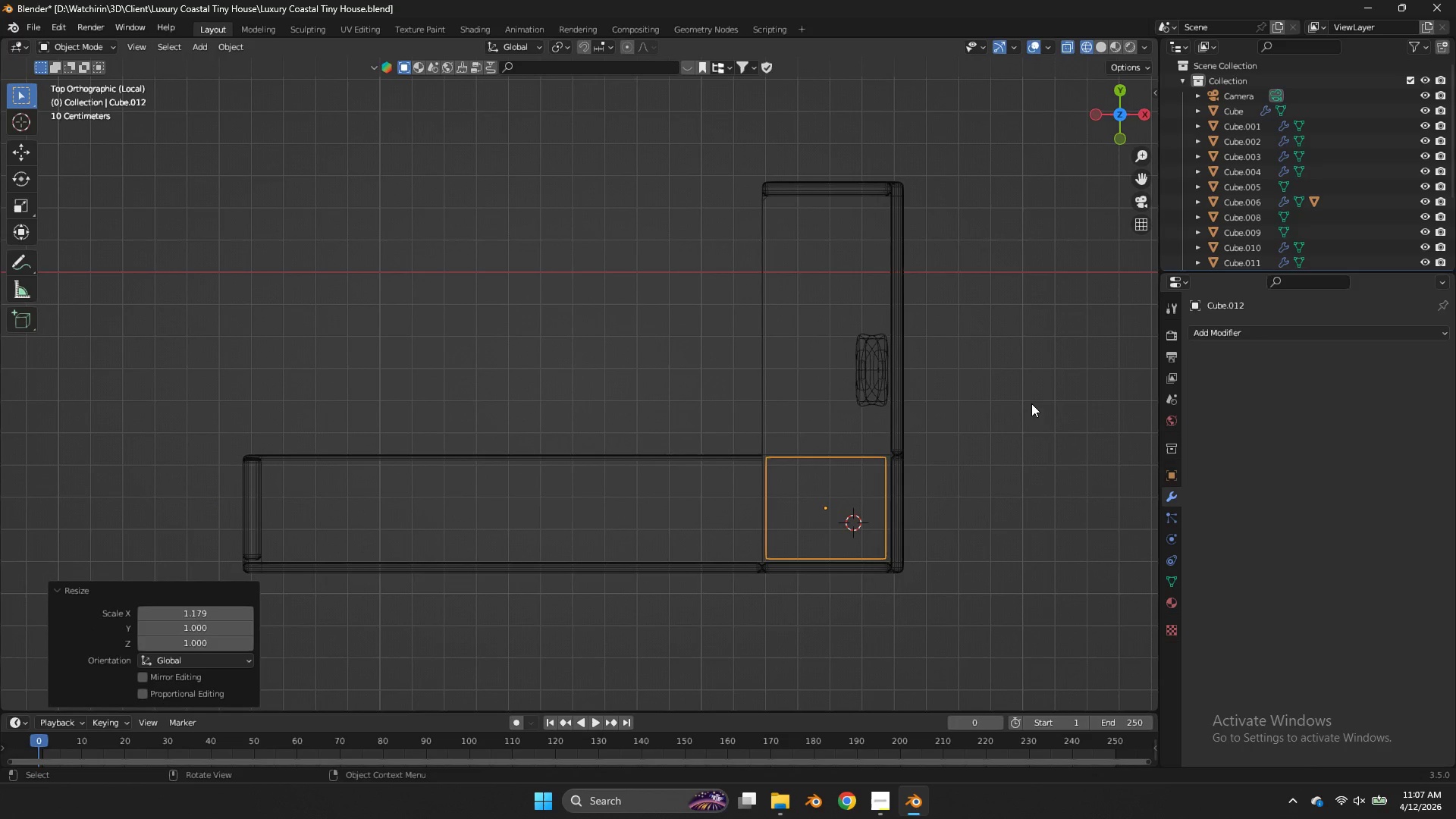 
key(Tab)
 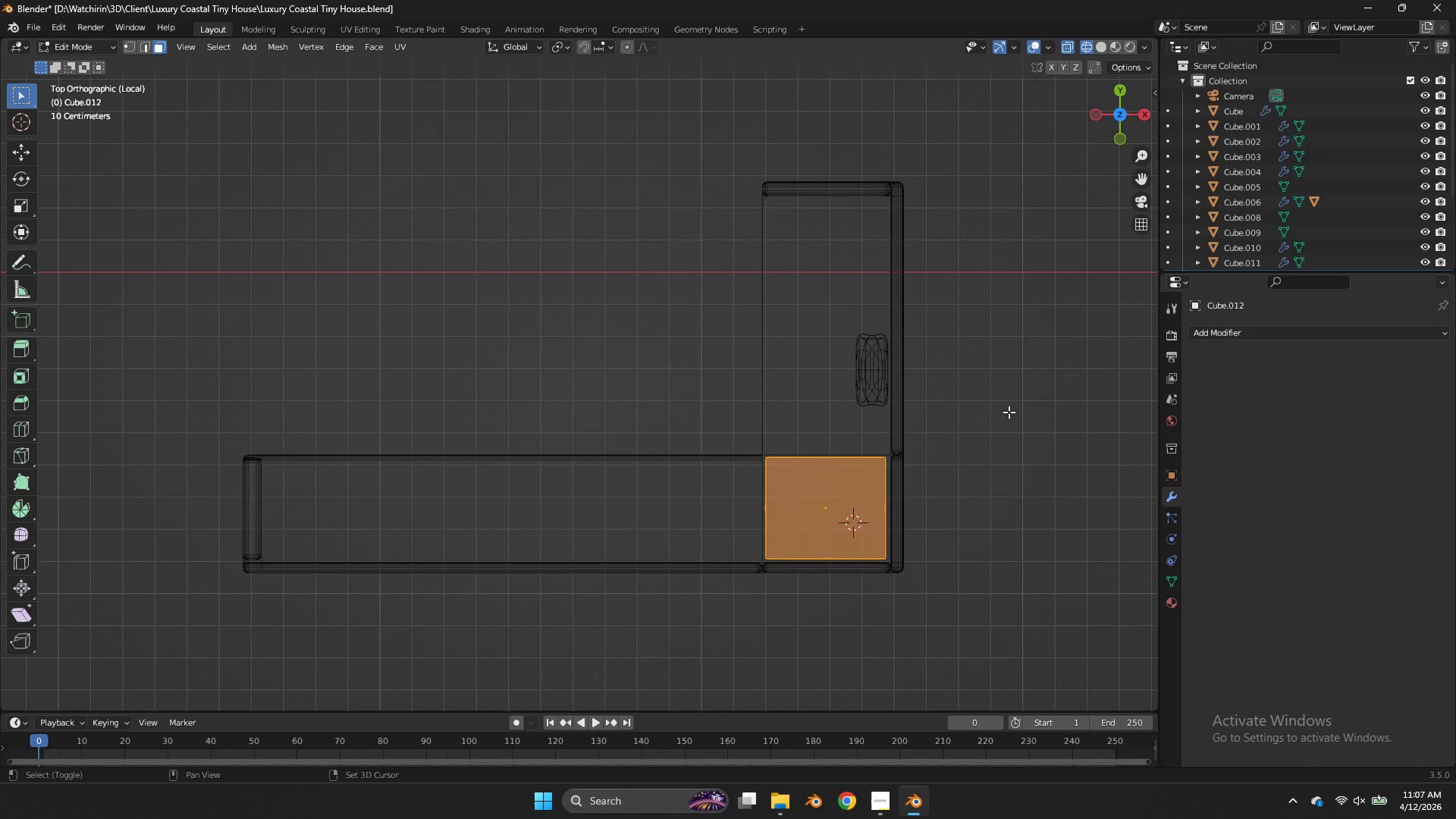 
key(Shift+ShiftLeft)
 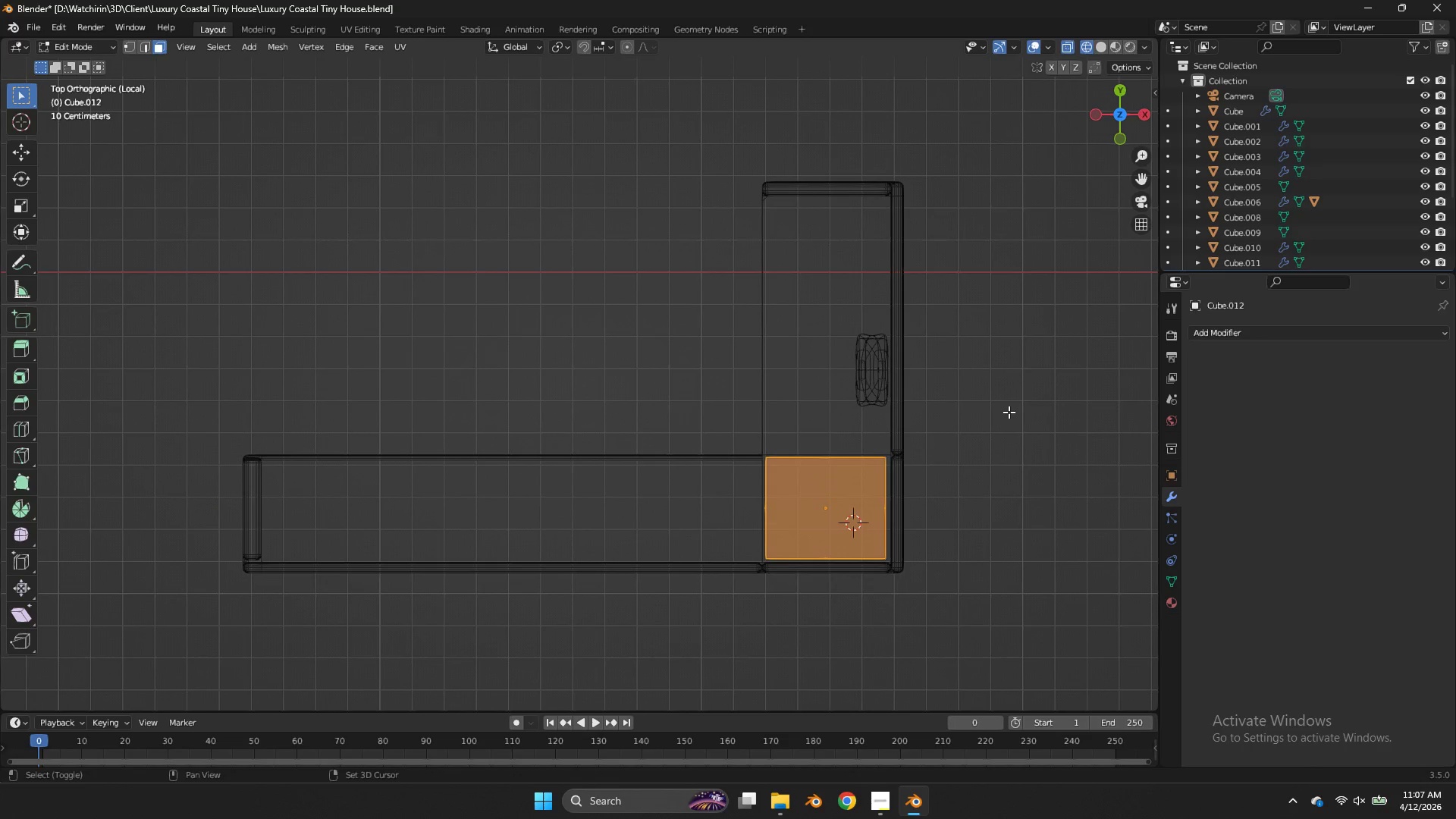 
key(Shift+D)
 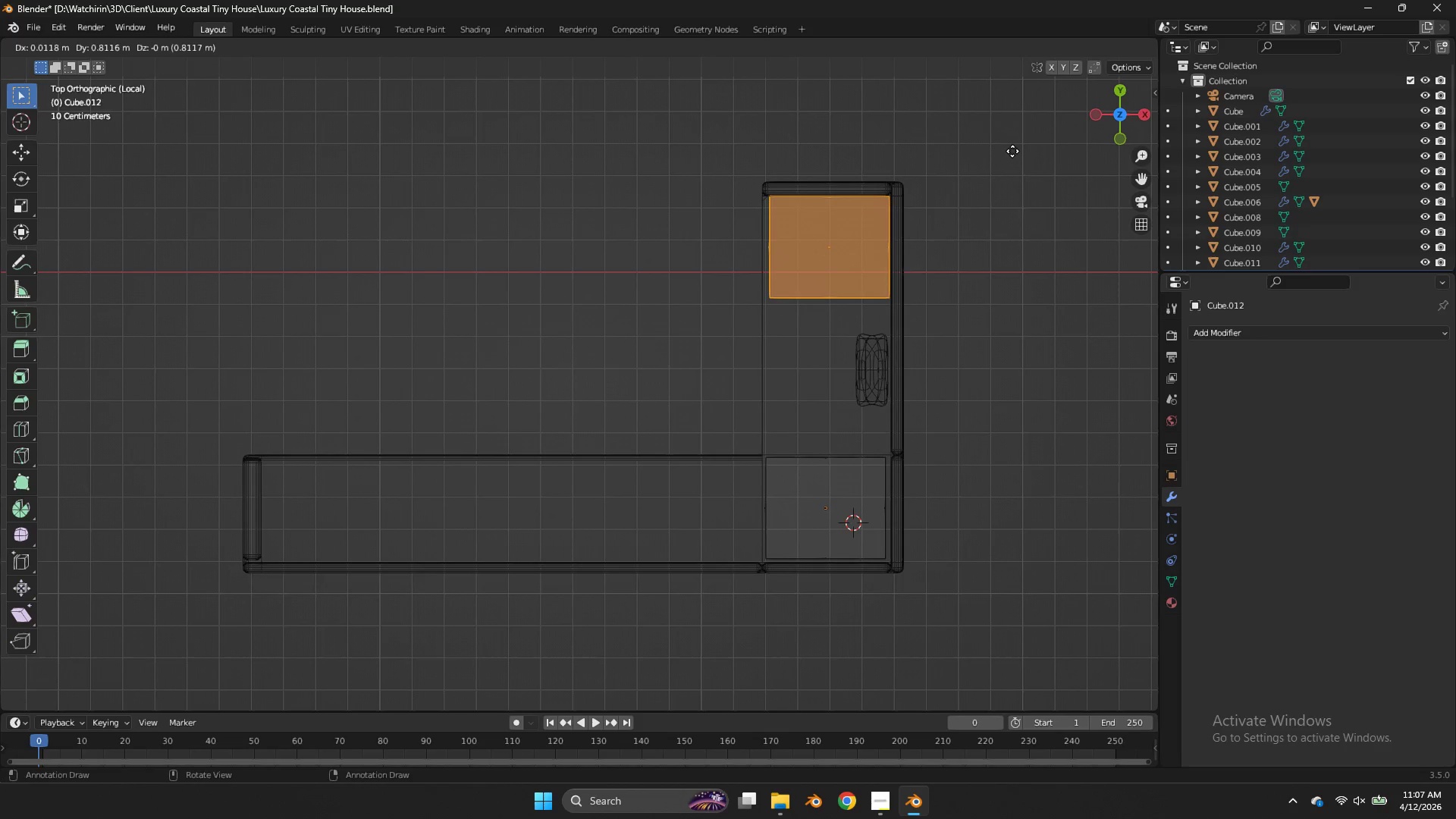 
left_click([1010, 152])
 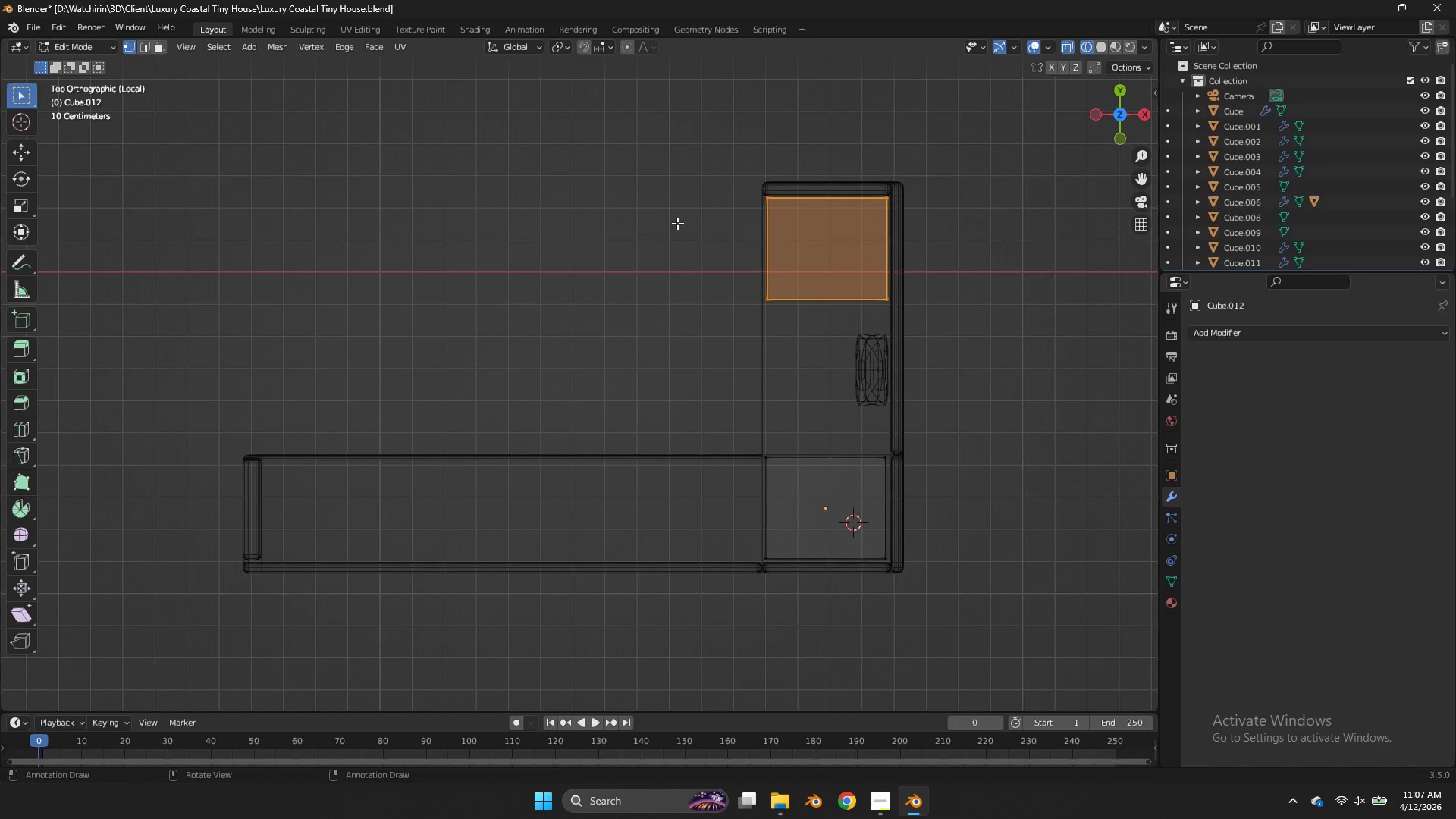 
left_click_drag(start_coordinate=[950, 279], to_coordinate=[544, 371])
 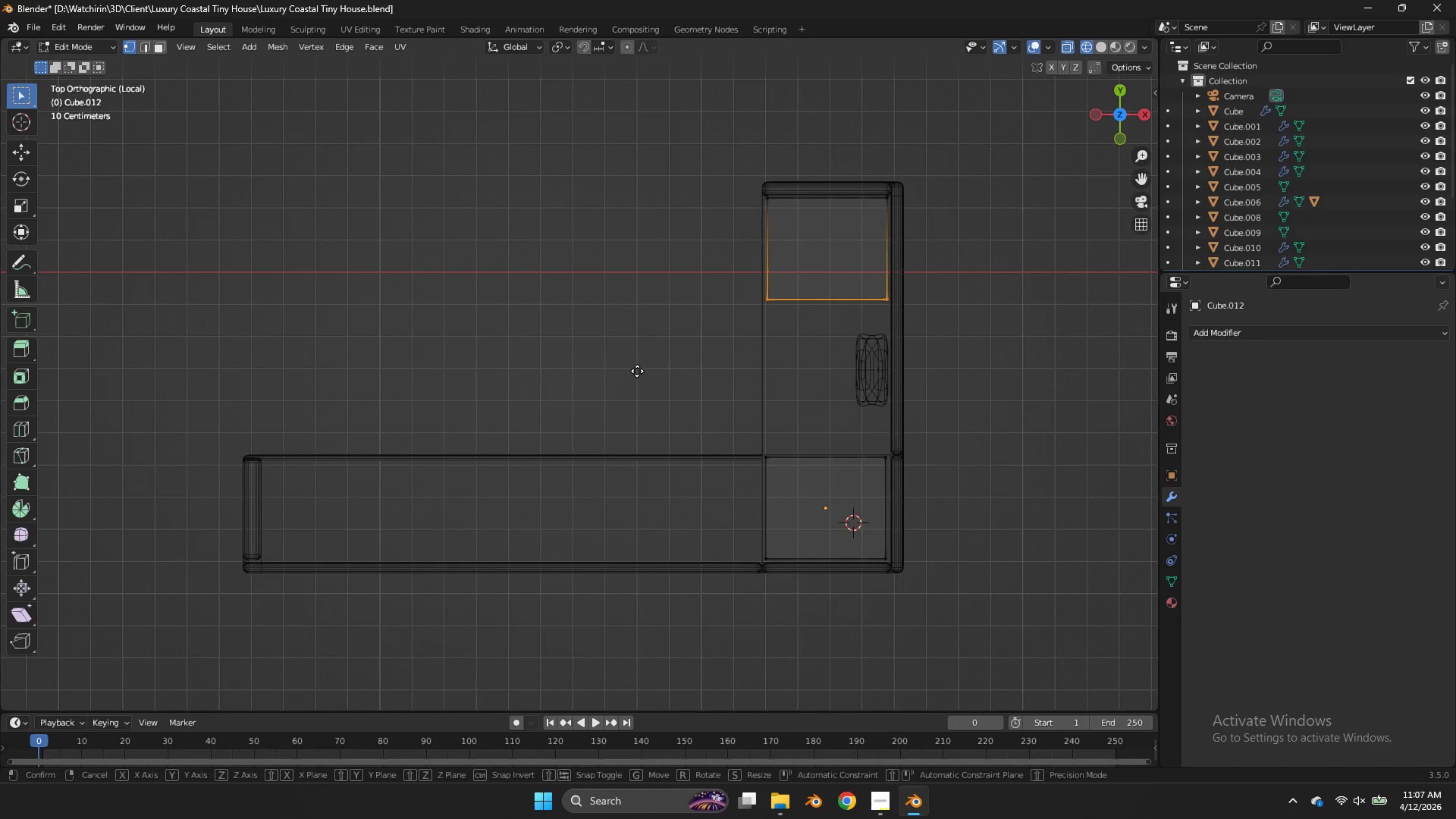 
type(gy)
 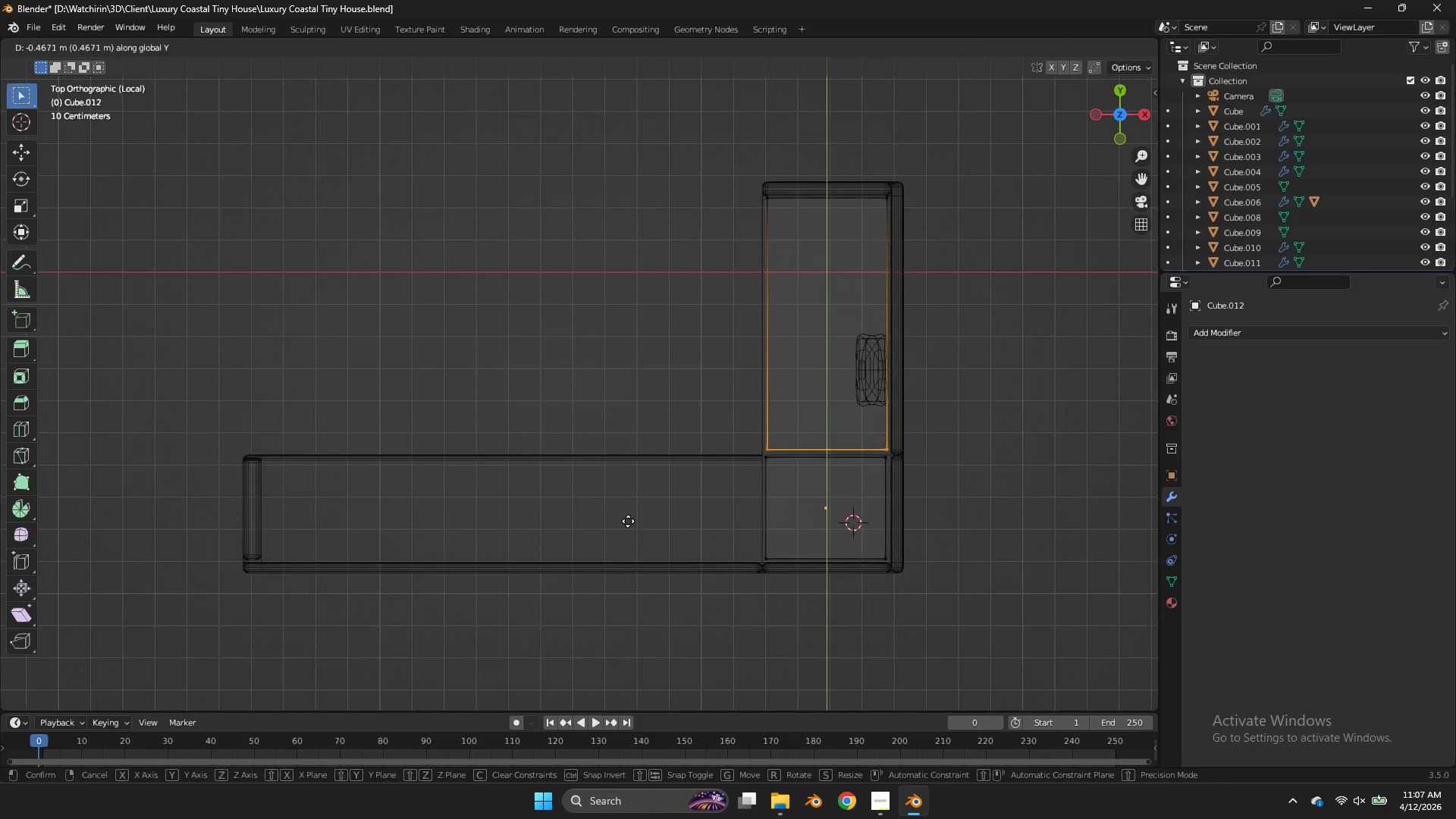 
left_click([628, 524])
 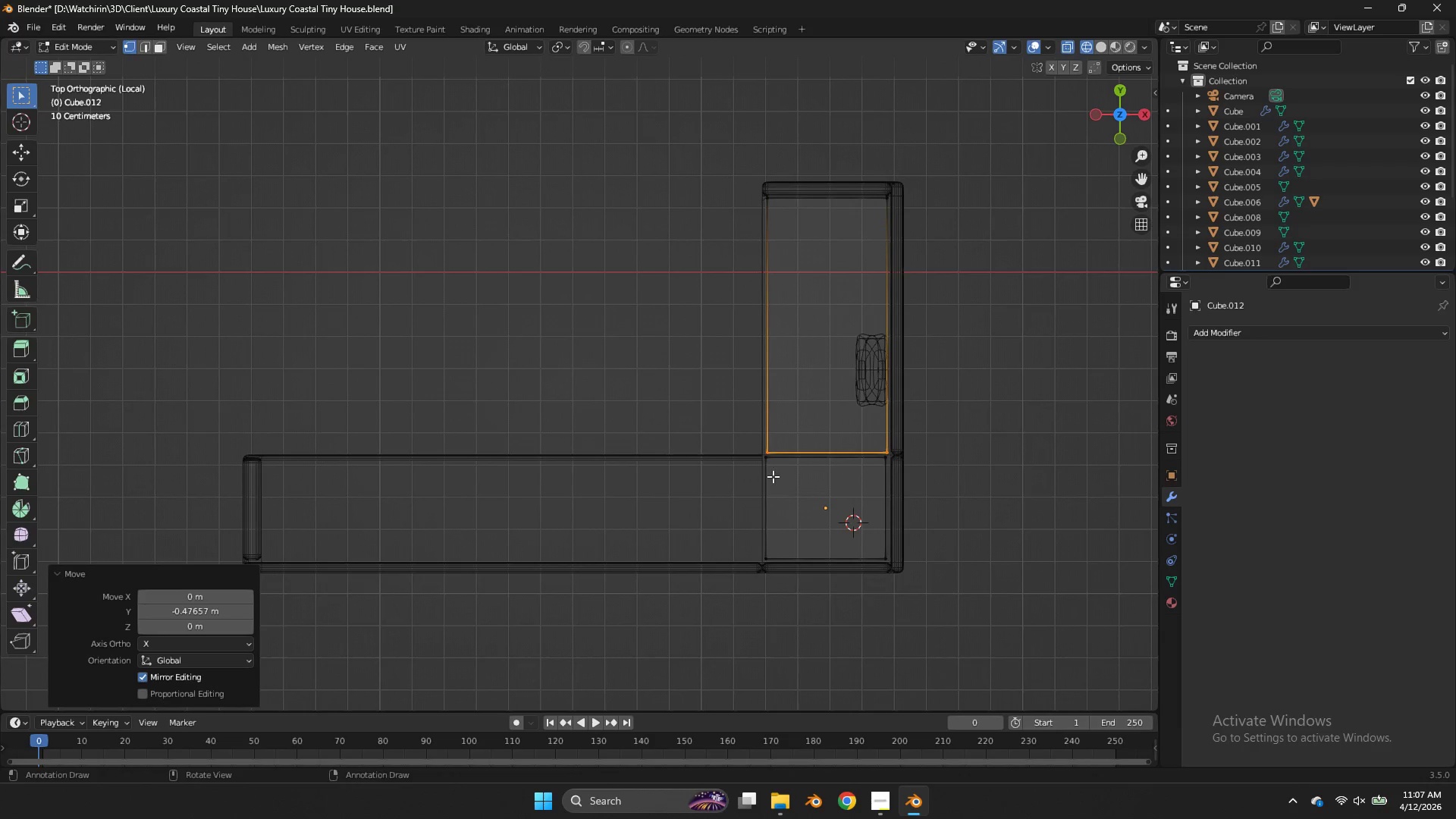 
left_click([773, 475])
 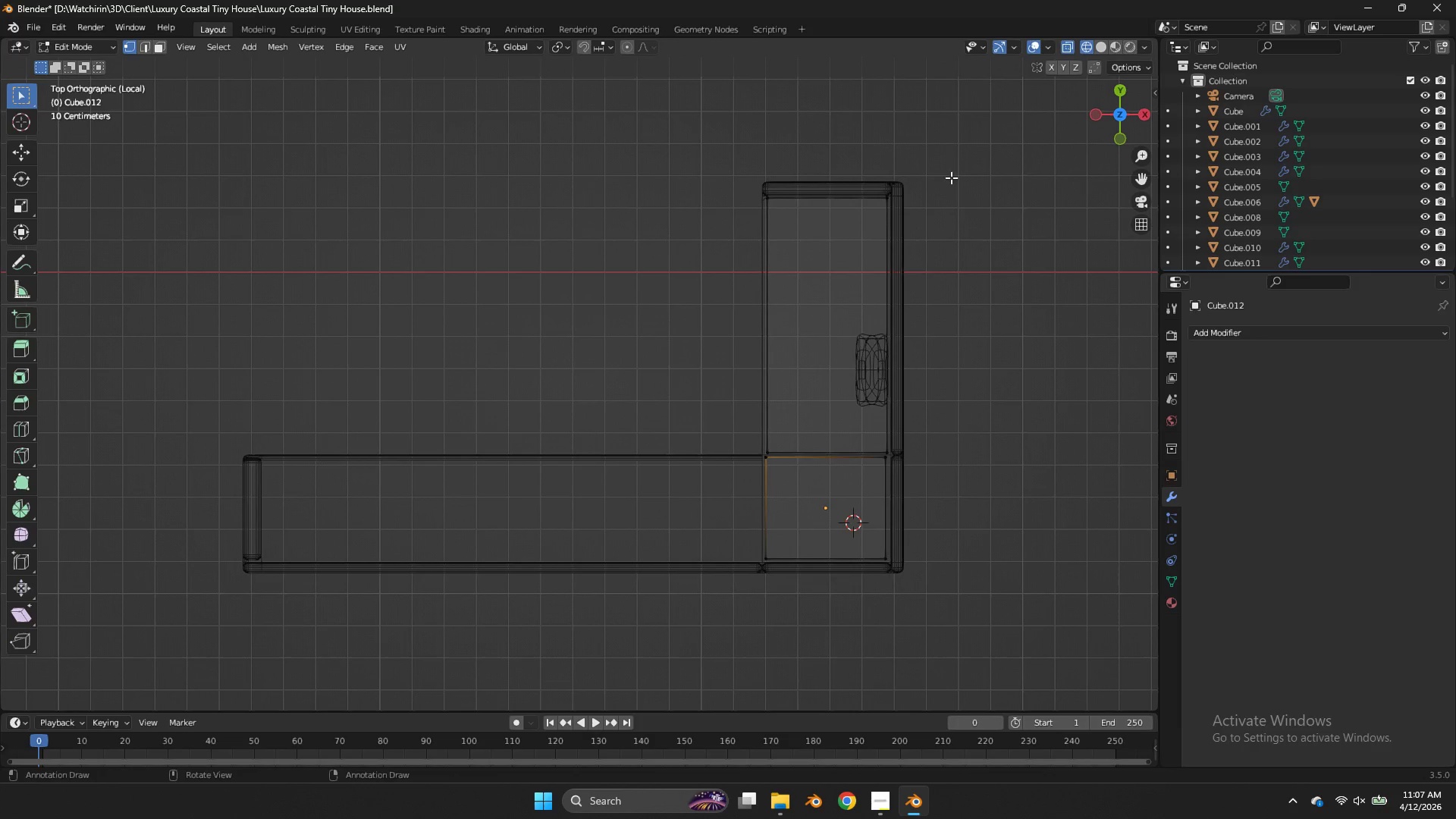 
left_click_drag(start_coordinate=[948, 149], to_coordinate=[871, 640])
 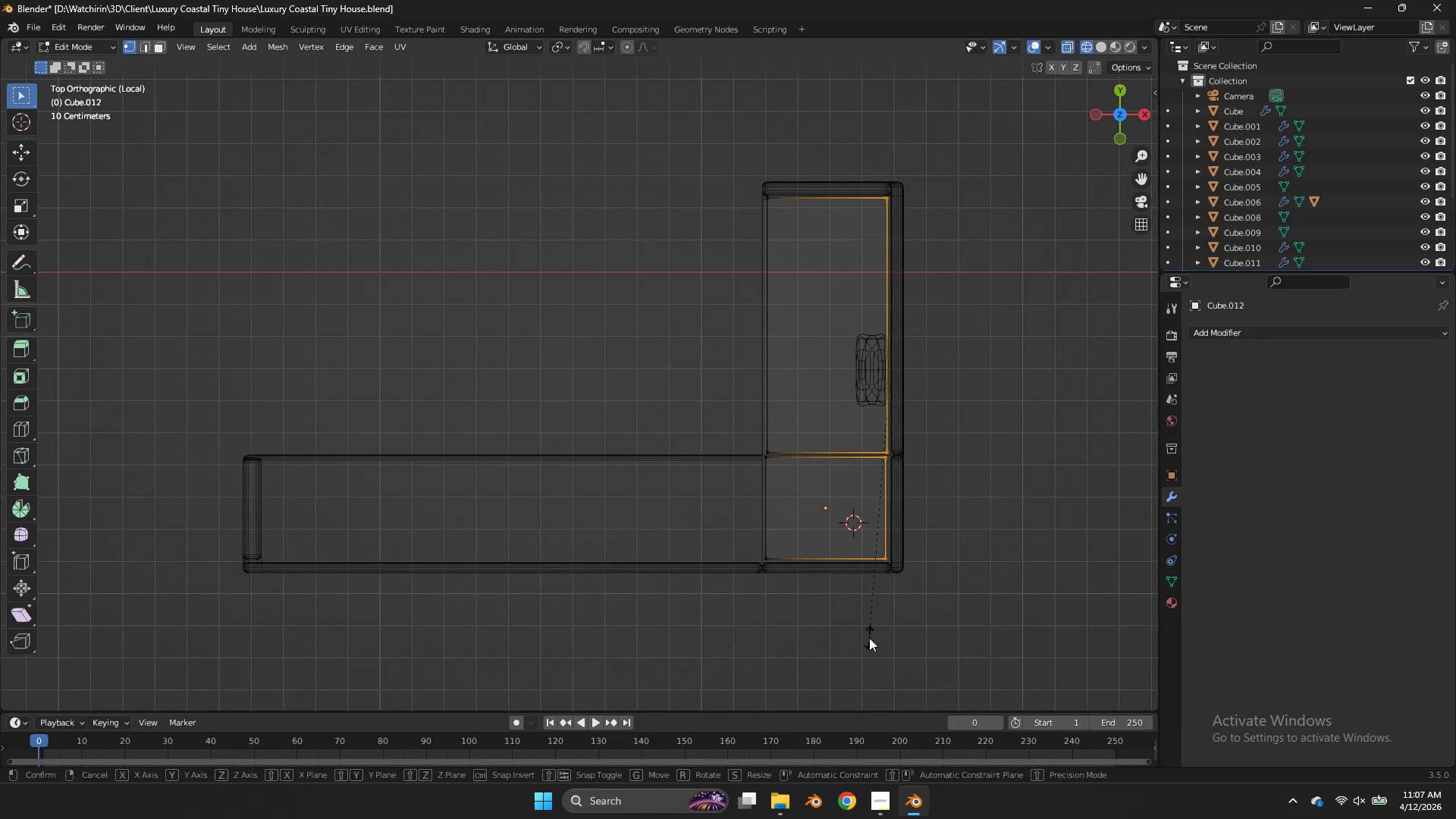 
type(sx0)
 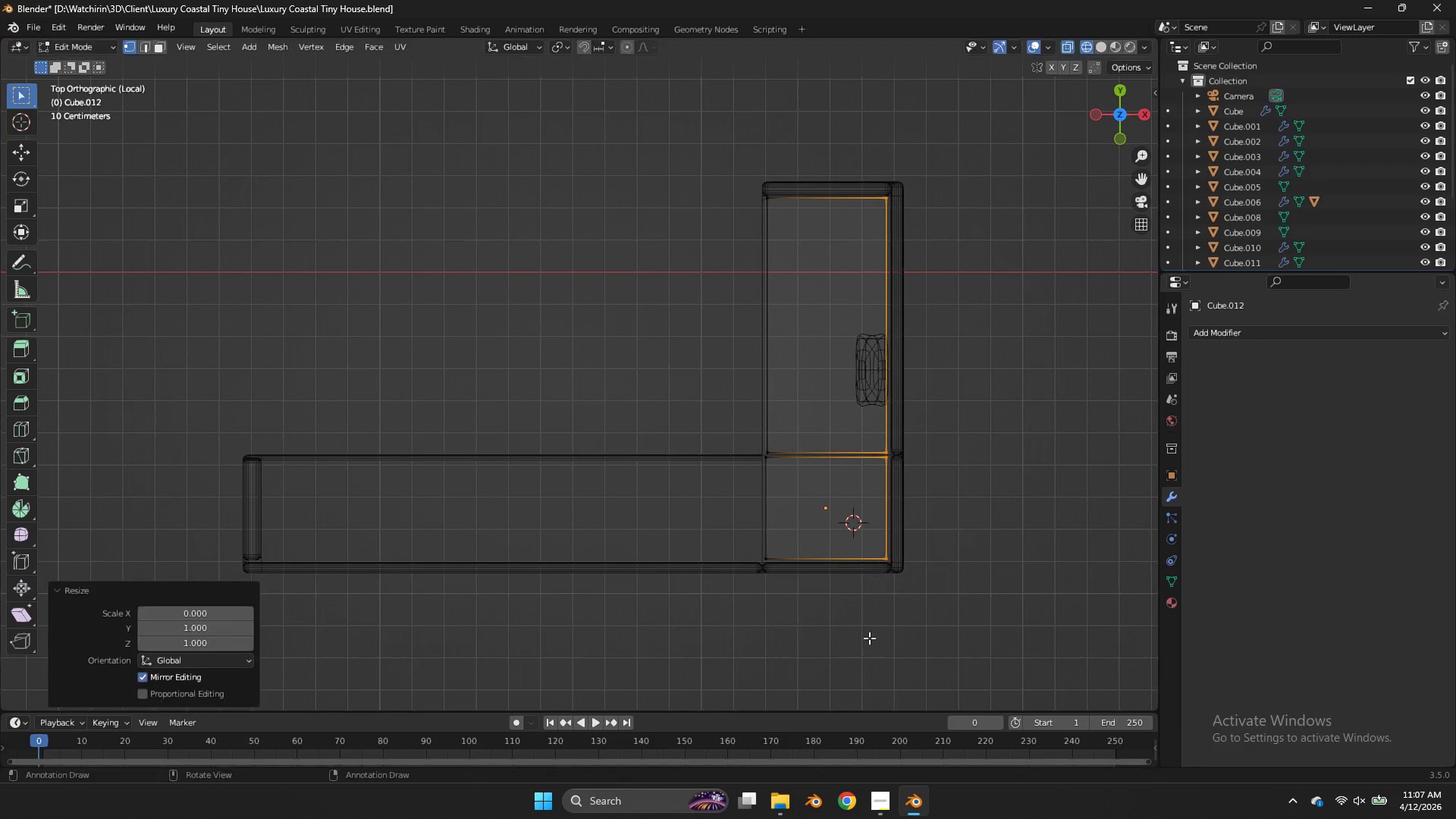 
key(Enter)
 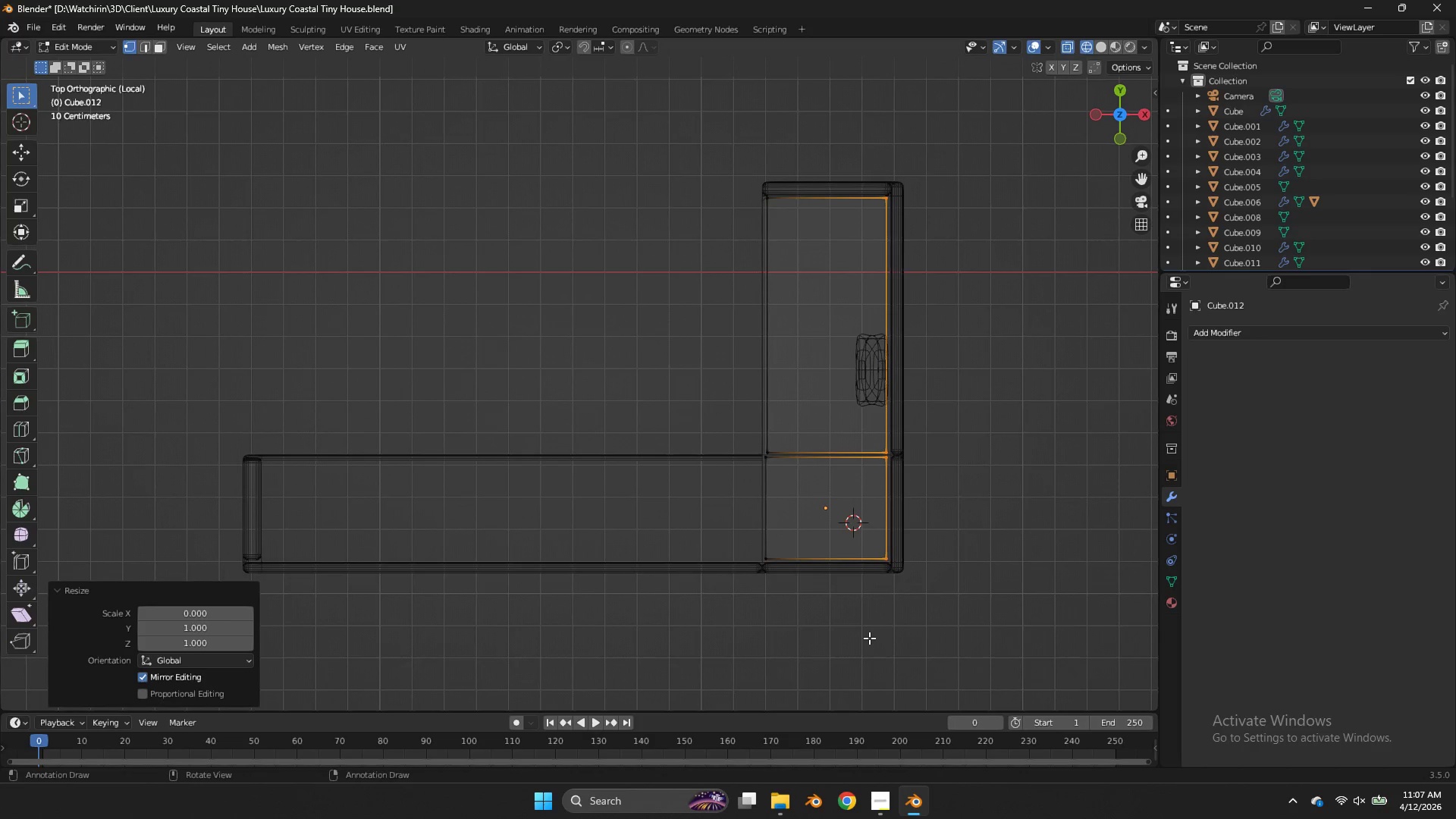 
type(gx)
 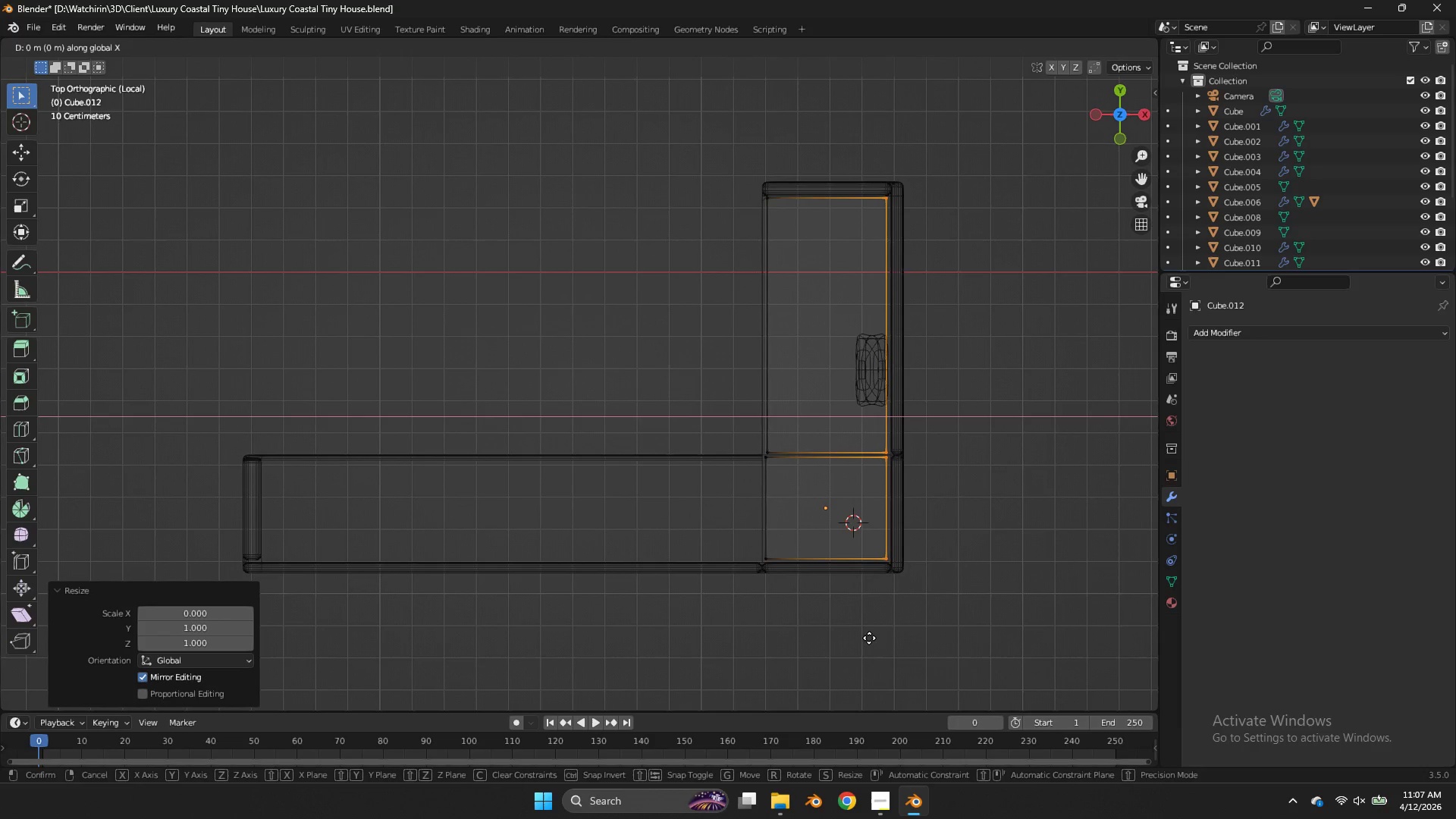 
hold_key(key=ShiftLeft, duration=0.72)
left_click_drag(start_coordinate=[883, 632], to_coordinate=[883, 628])
 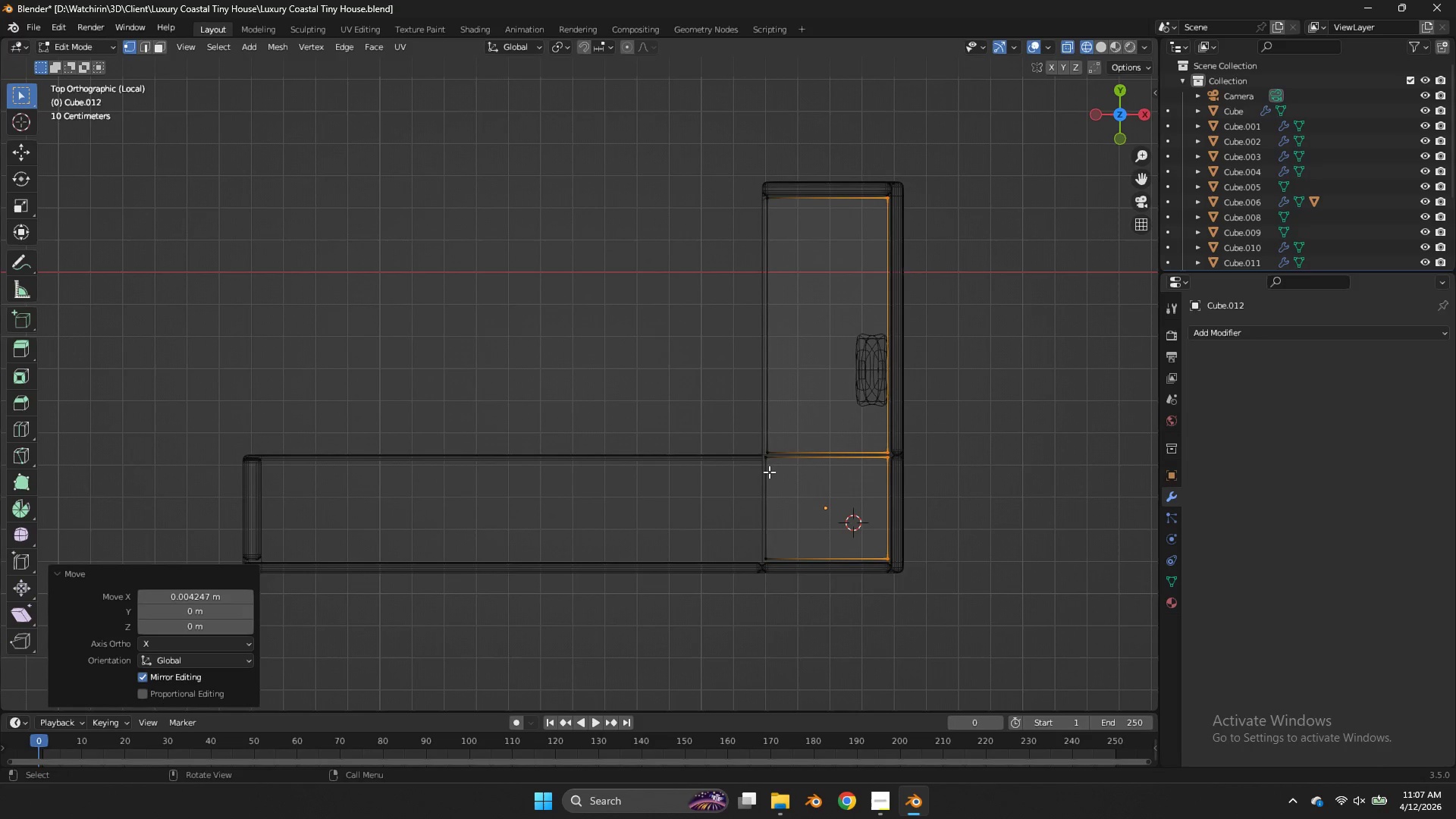 
left_click([769, 472])
 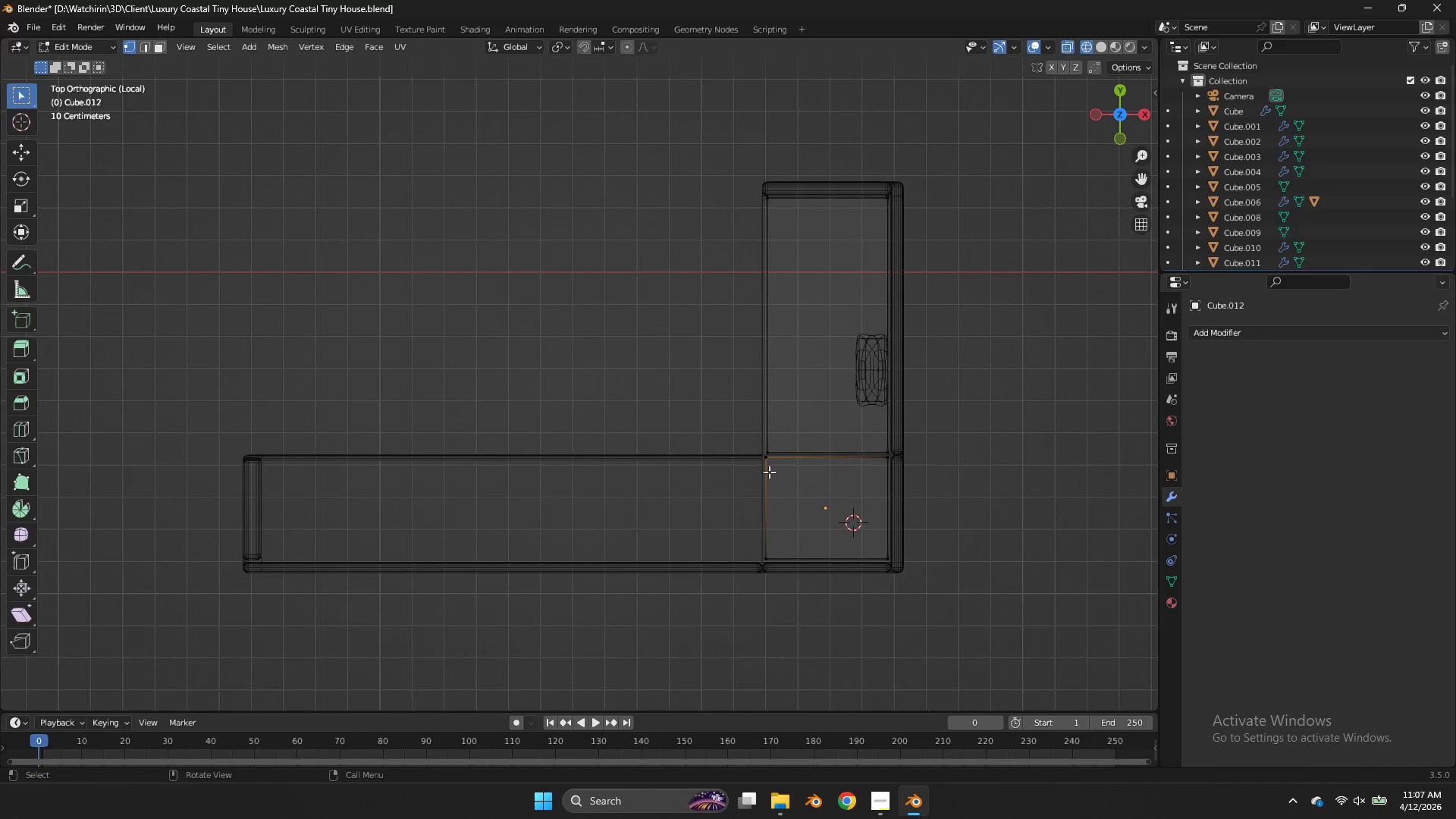 
key(L)
 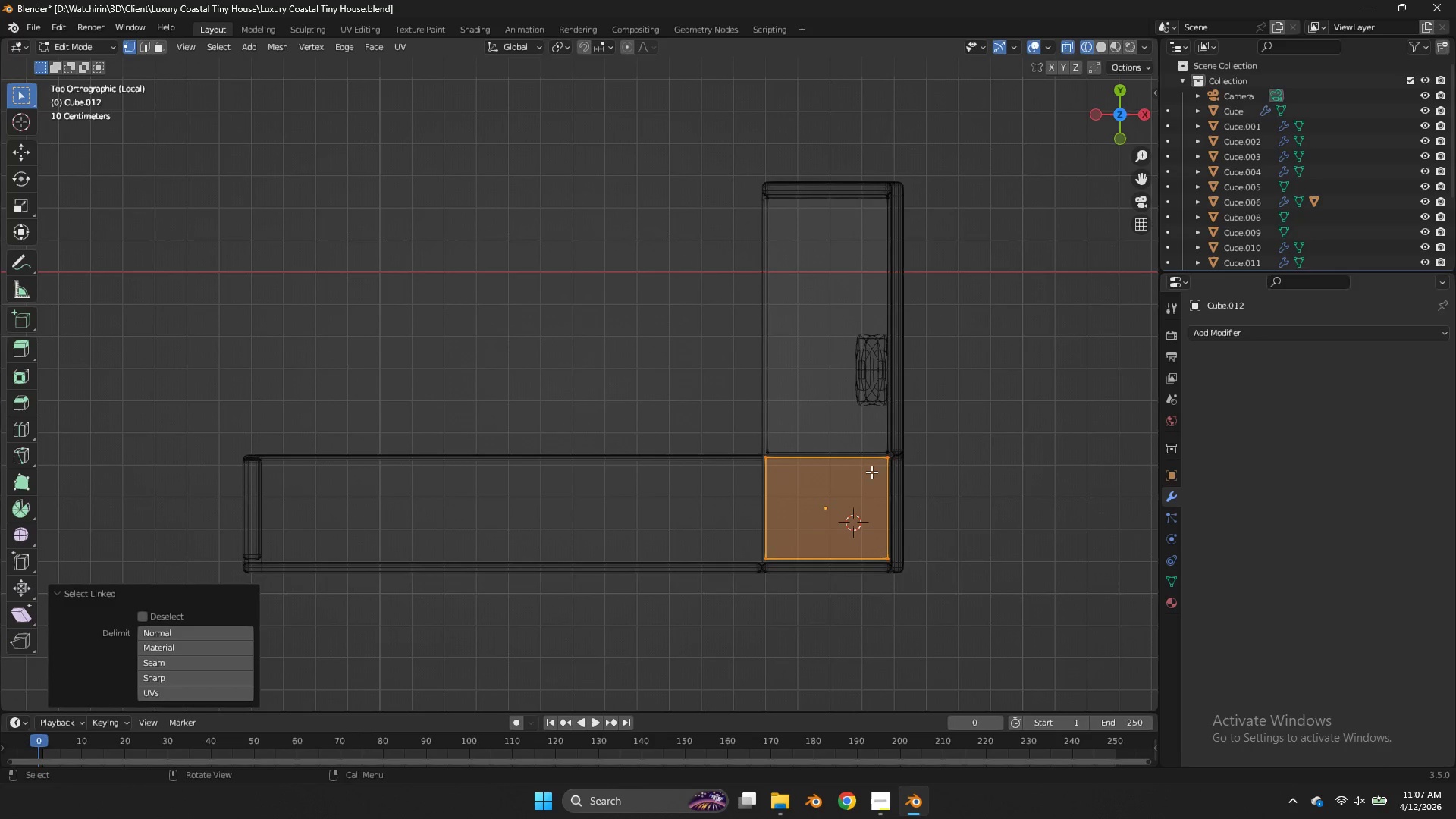 
type(Dx)
 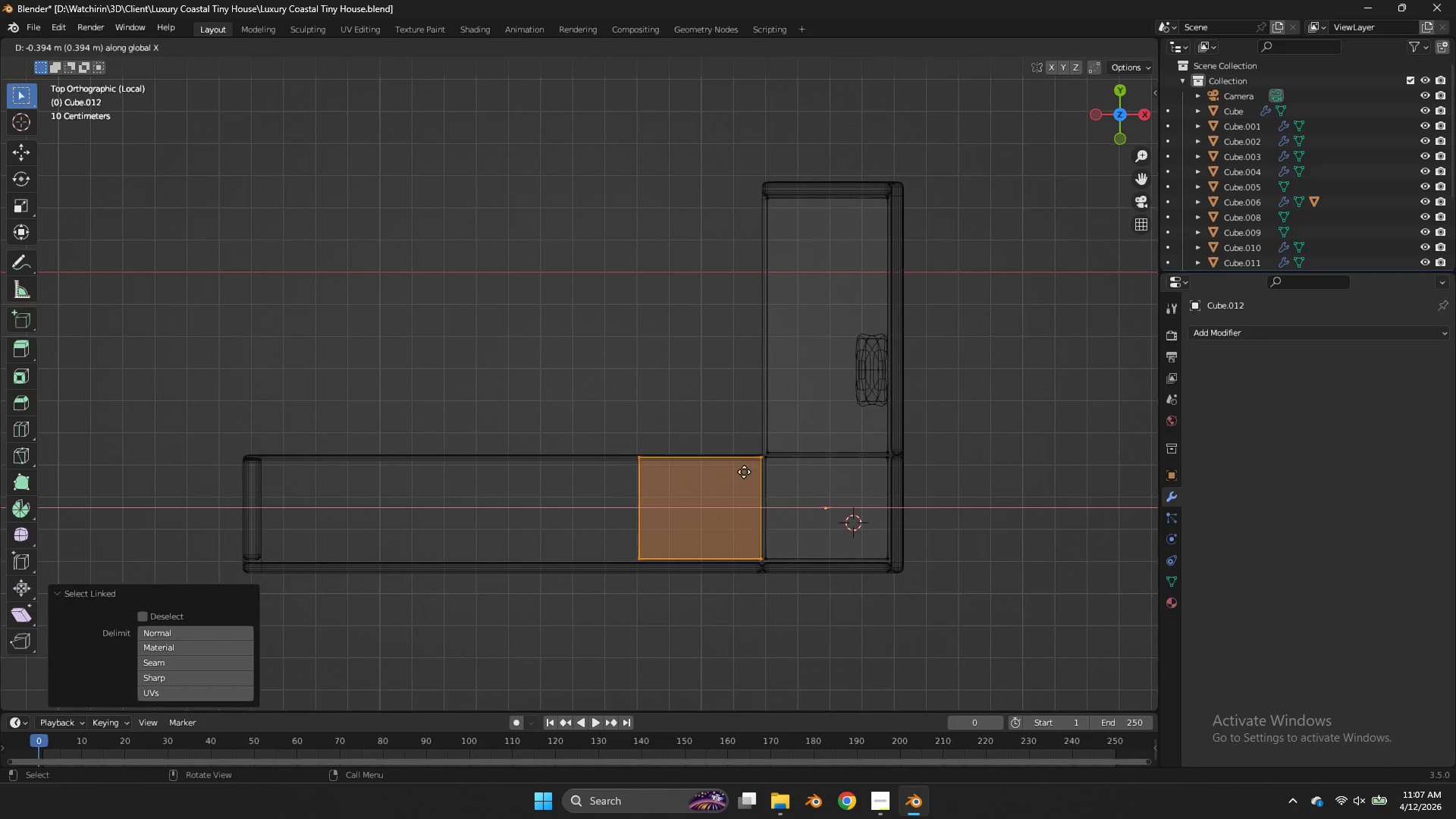 
hold_key(key=ShiftLeft, duration=1.53)
left_click([745, 475])
 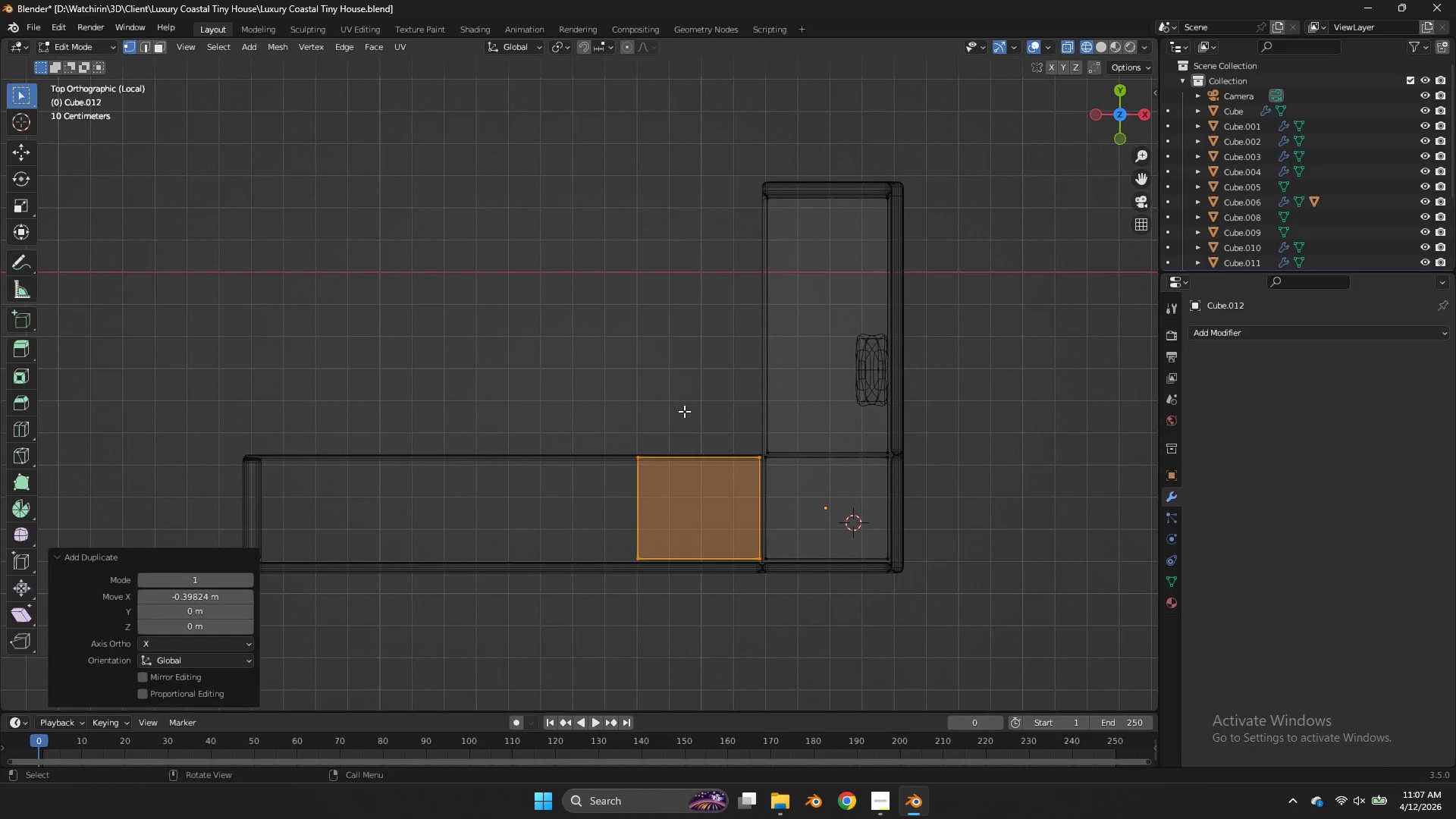 
left_click_drag(start_coordinate=[684, 410], to_coordinate=[532, 645])
 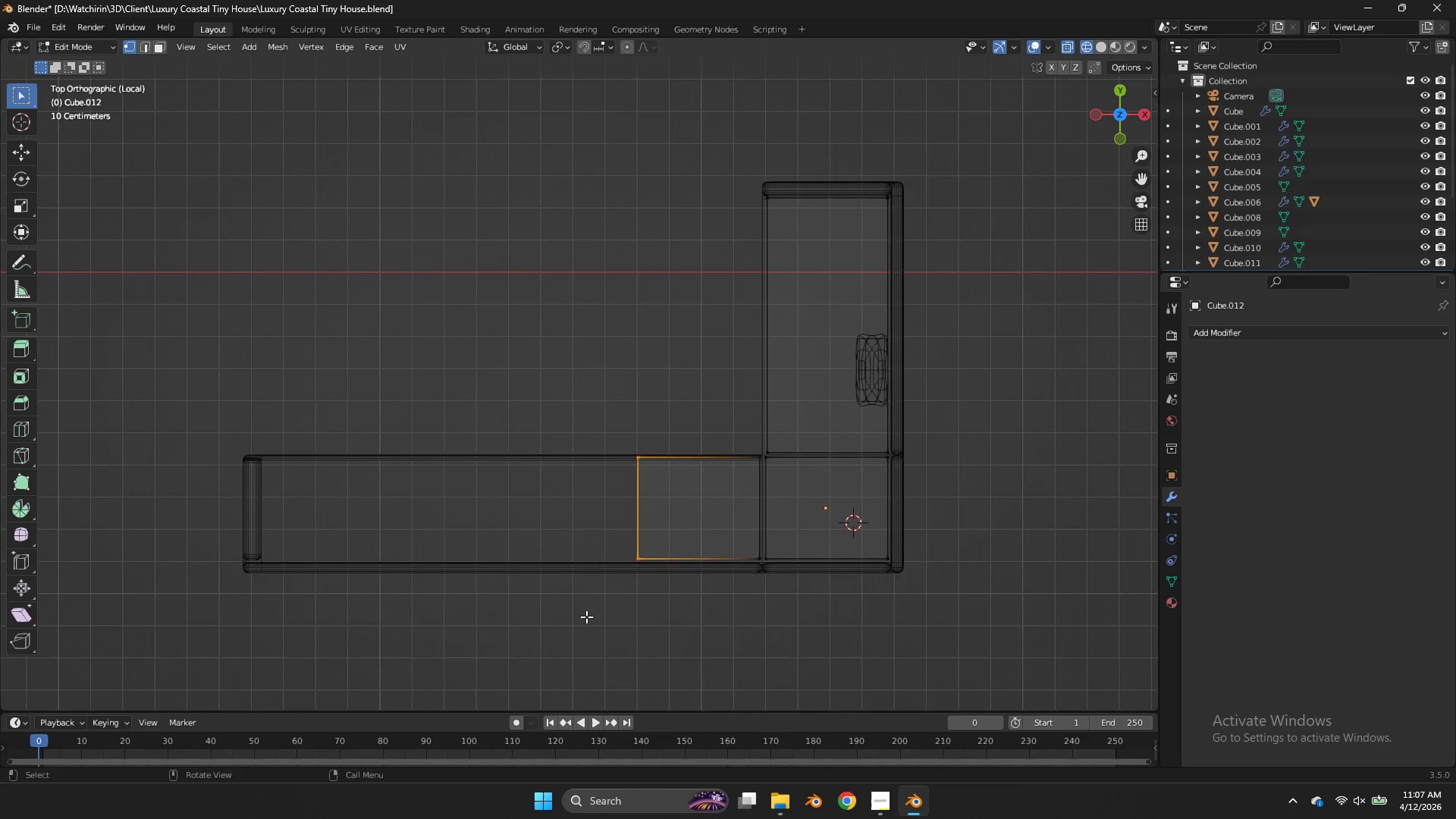 
type(gx)
 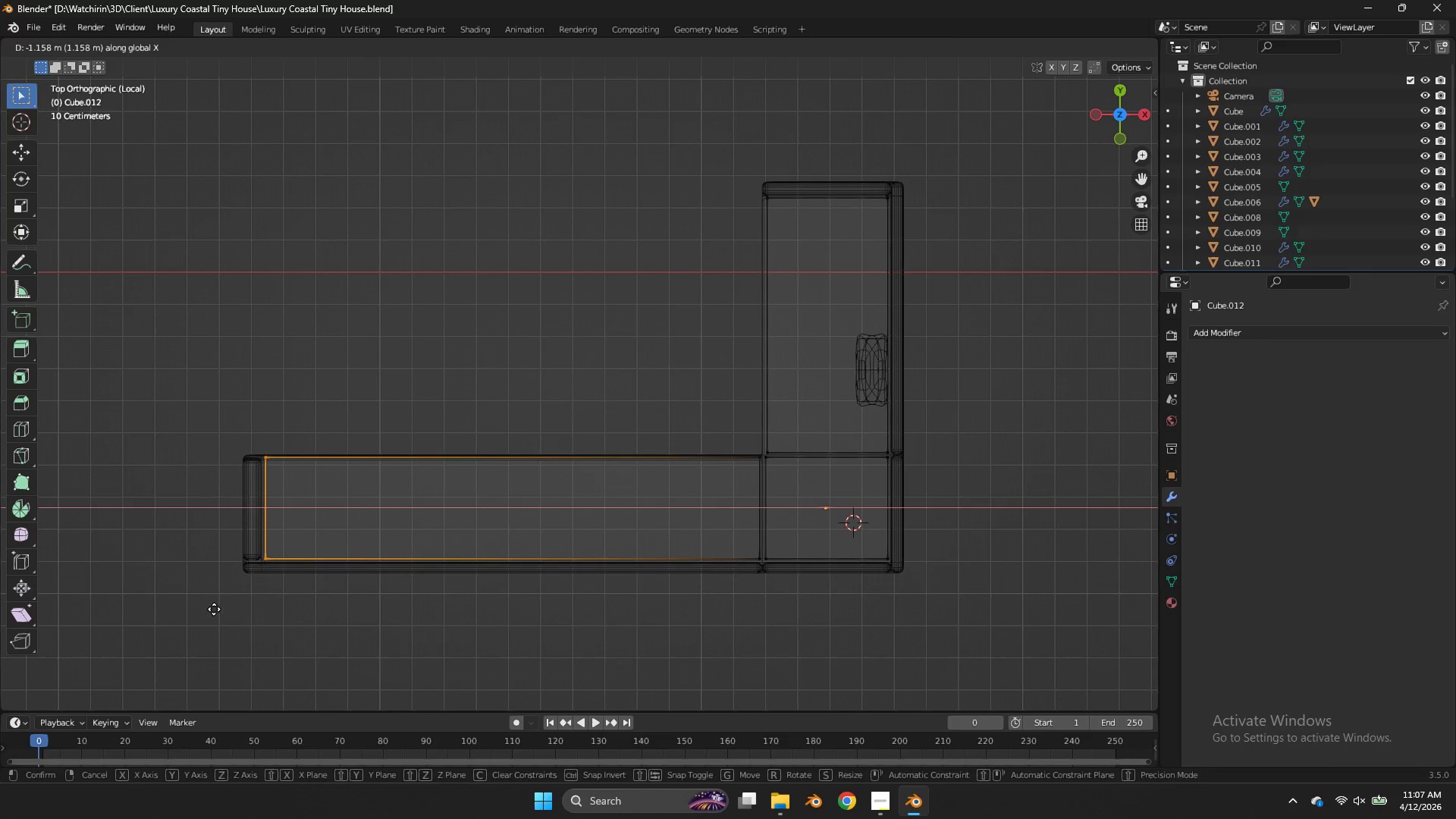 
key(Control+ControlLeft)
 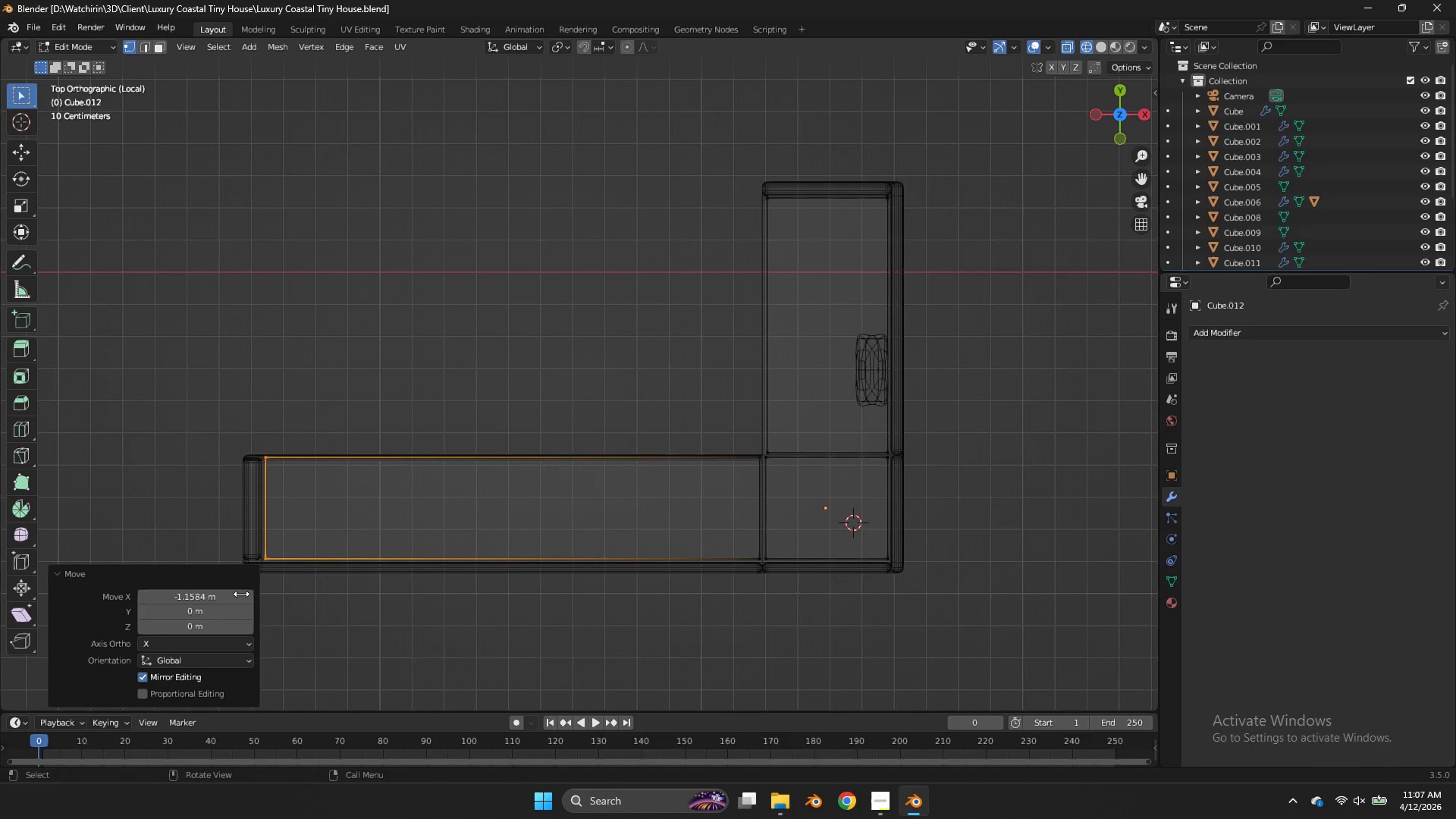 
key(Control+S)
 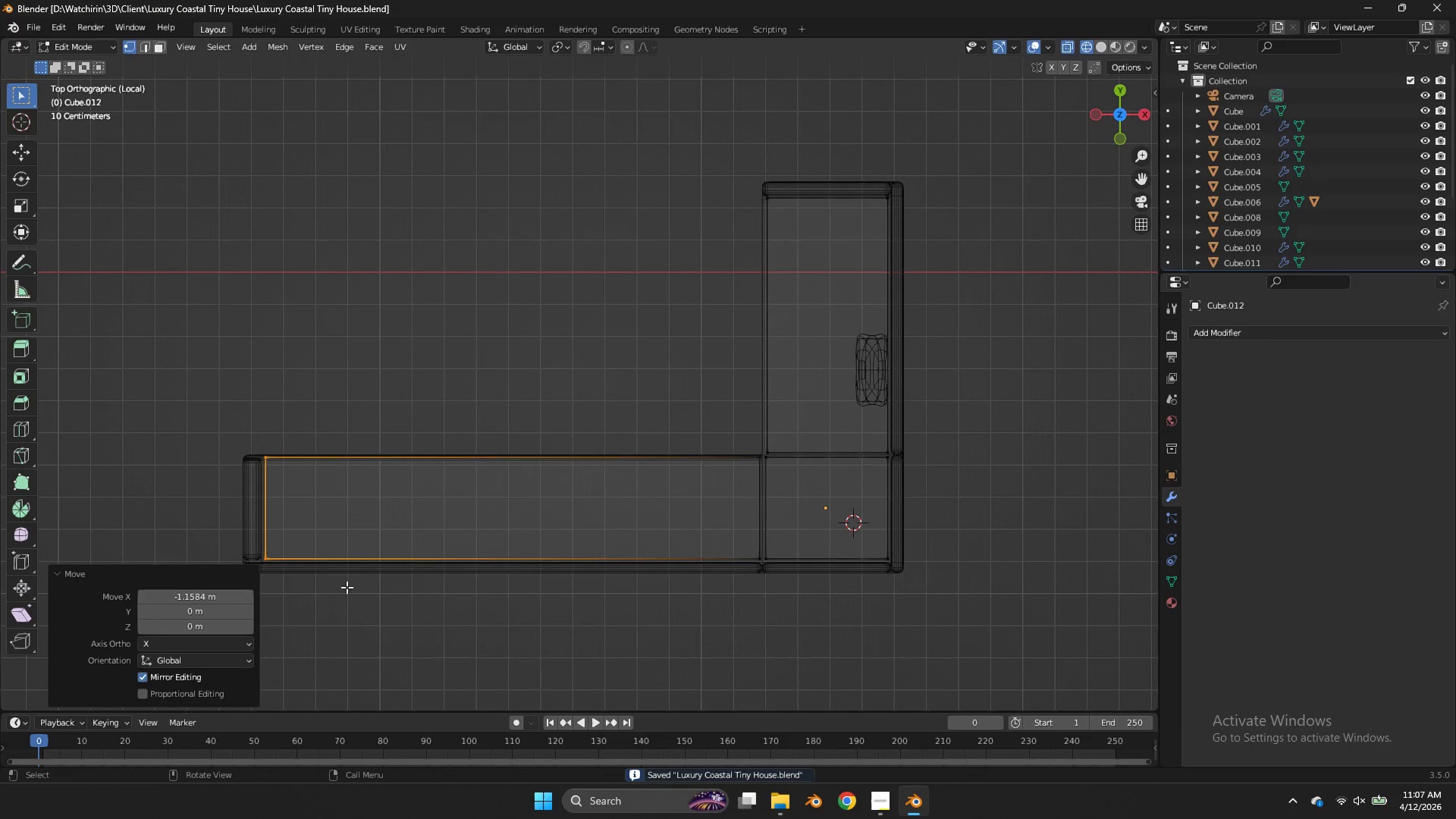 
key(Z)
 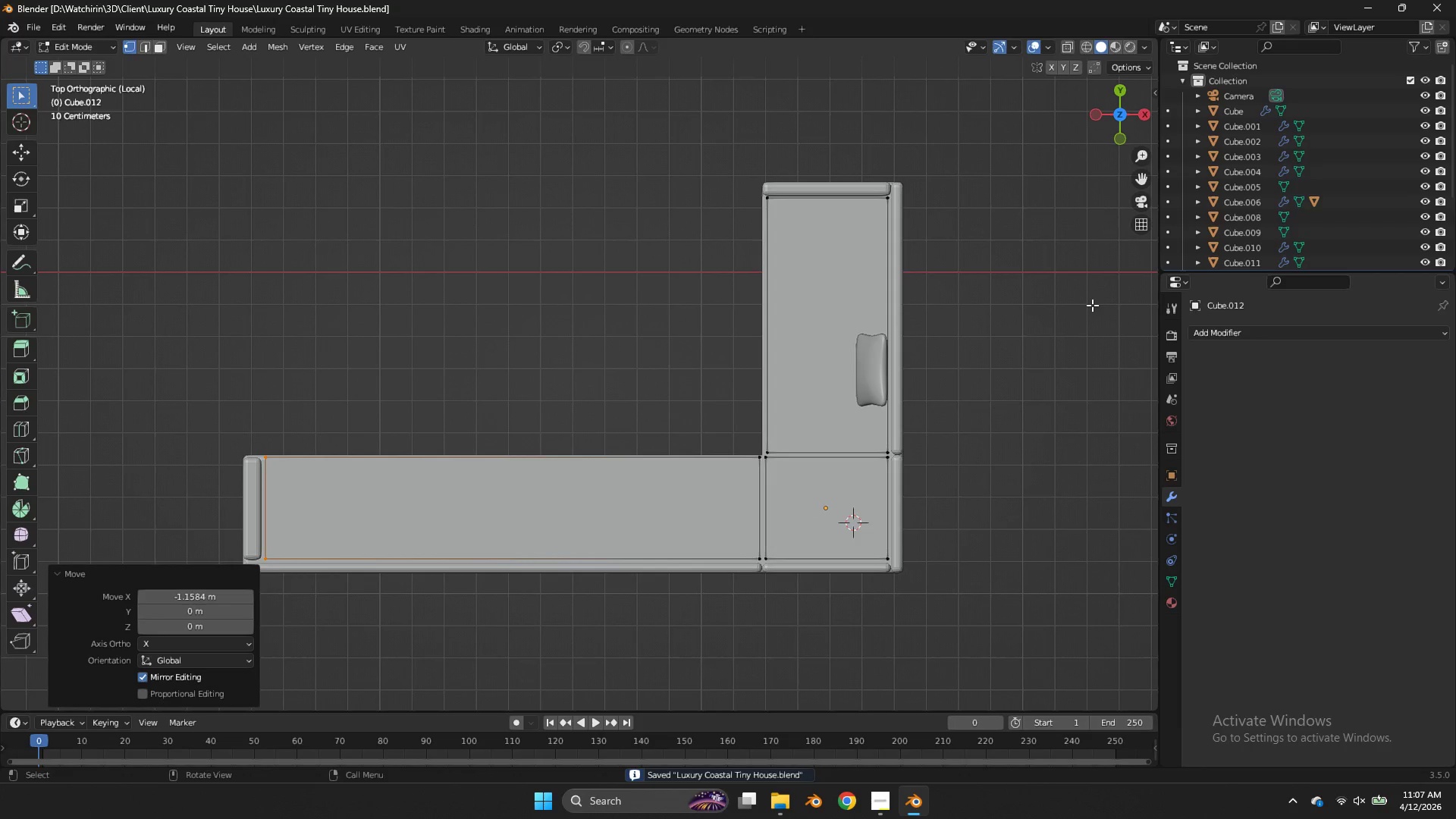 
key(Tab)
 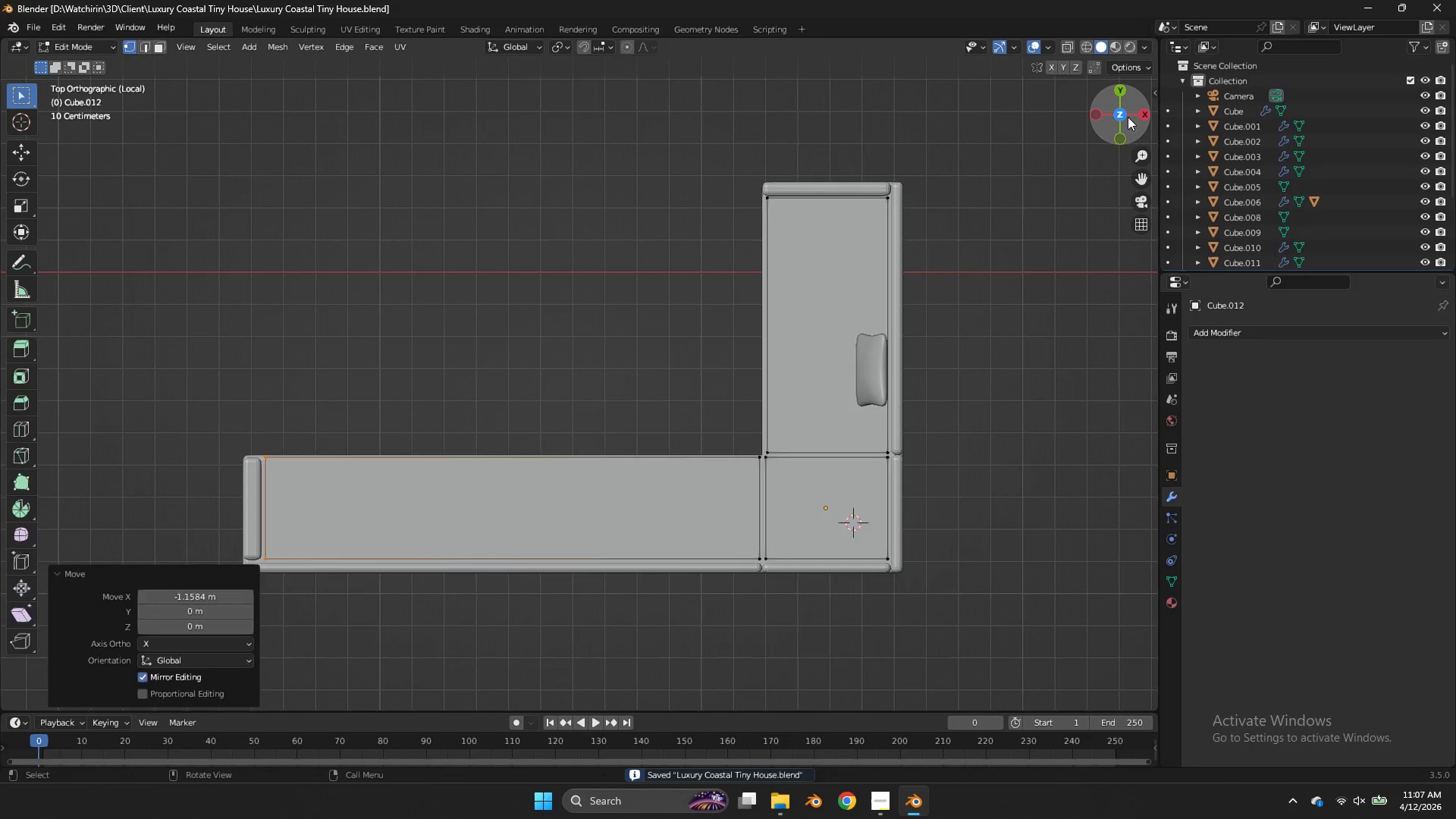 
key(Tab)
 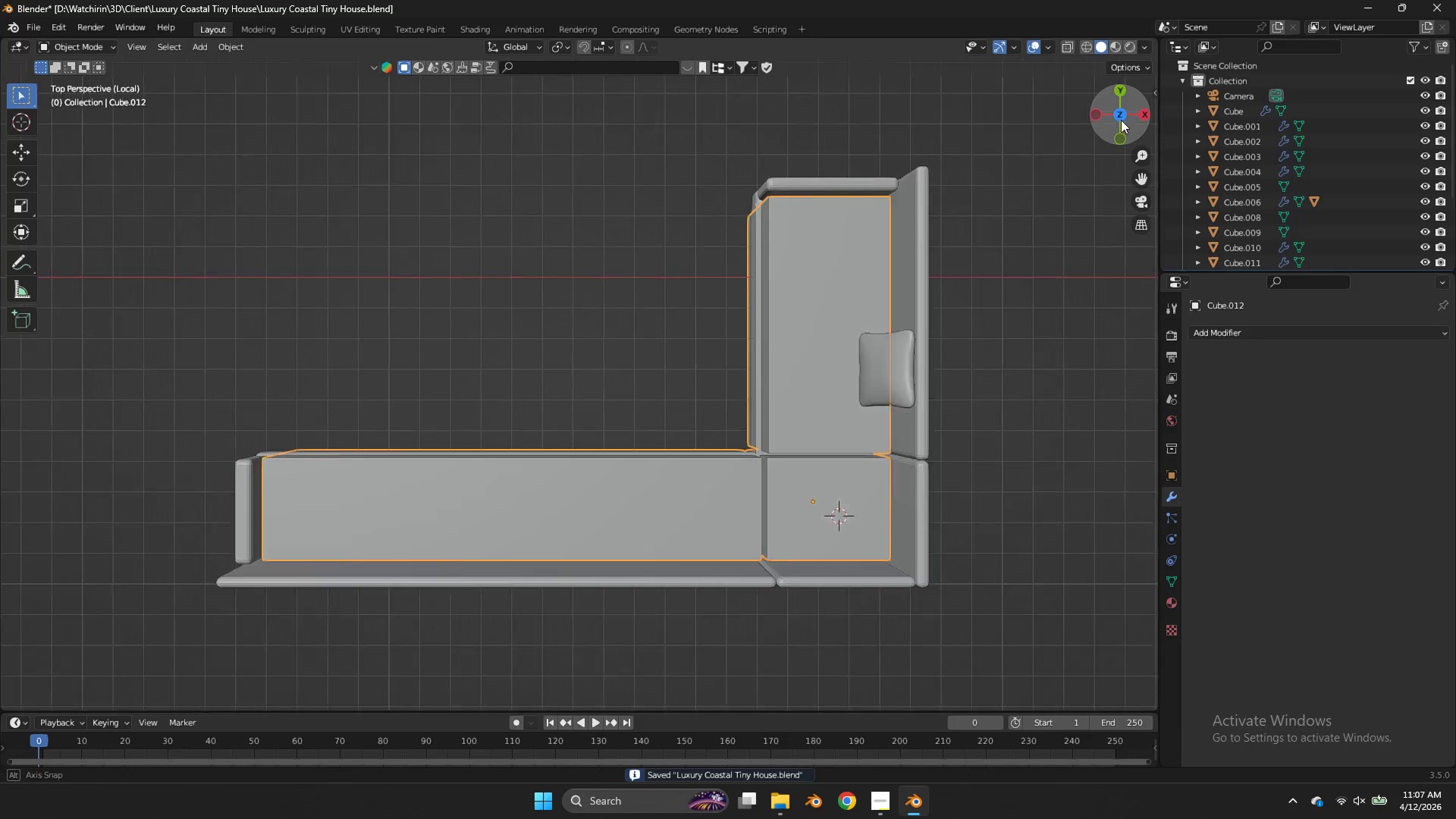 
left_click_drag(start_coordinate=[1117, 120], to_coordinate=[264, 642])
 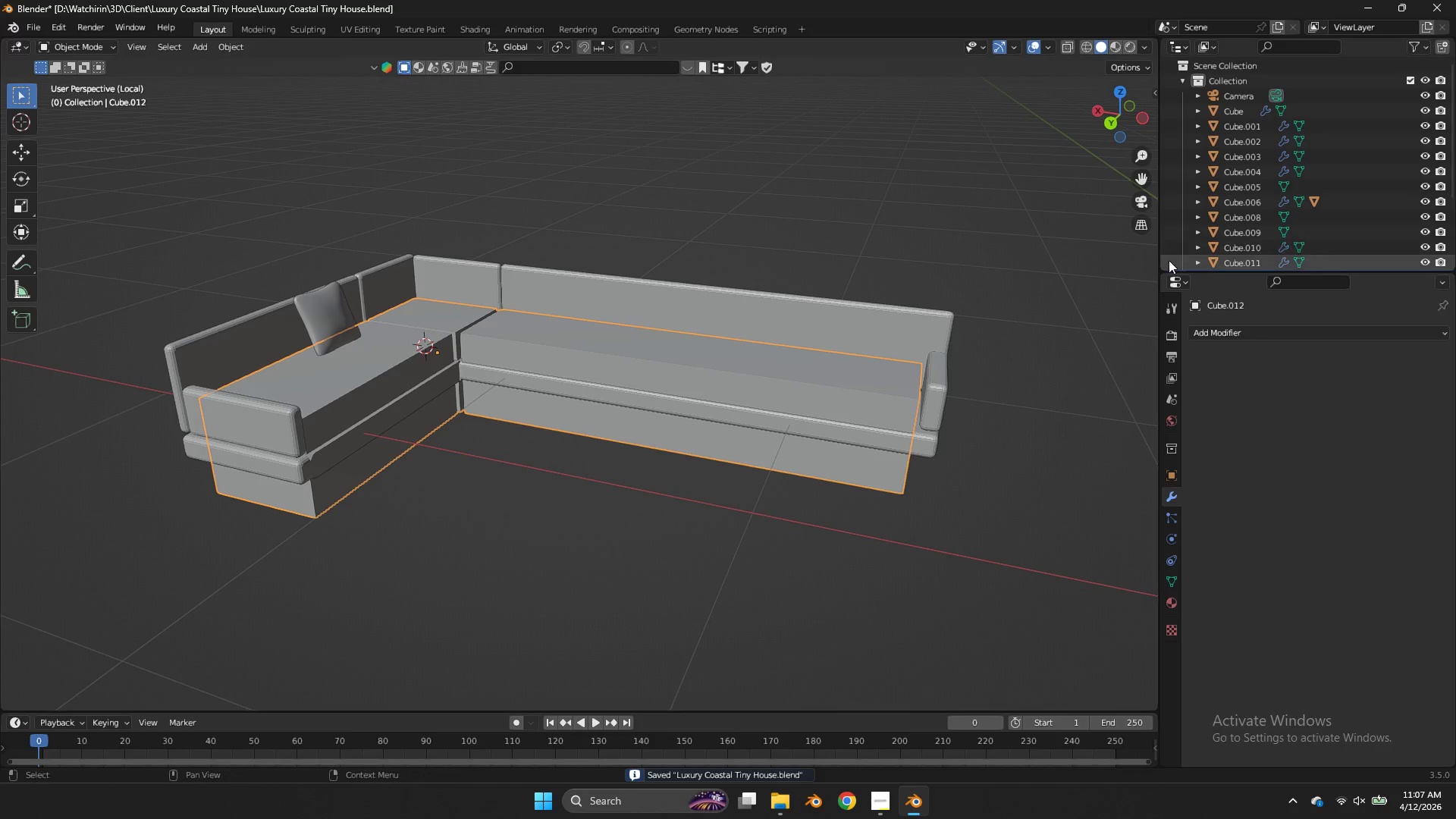 
scroll: coordinate [1169, 260], scroll_direction: up, amount: 2.0
 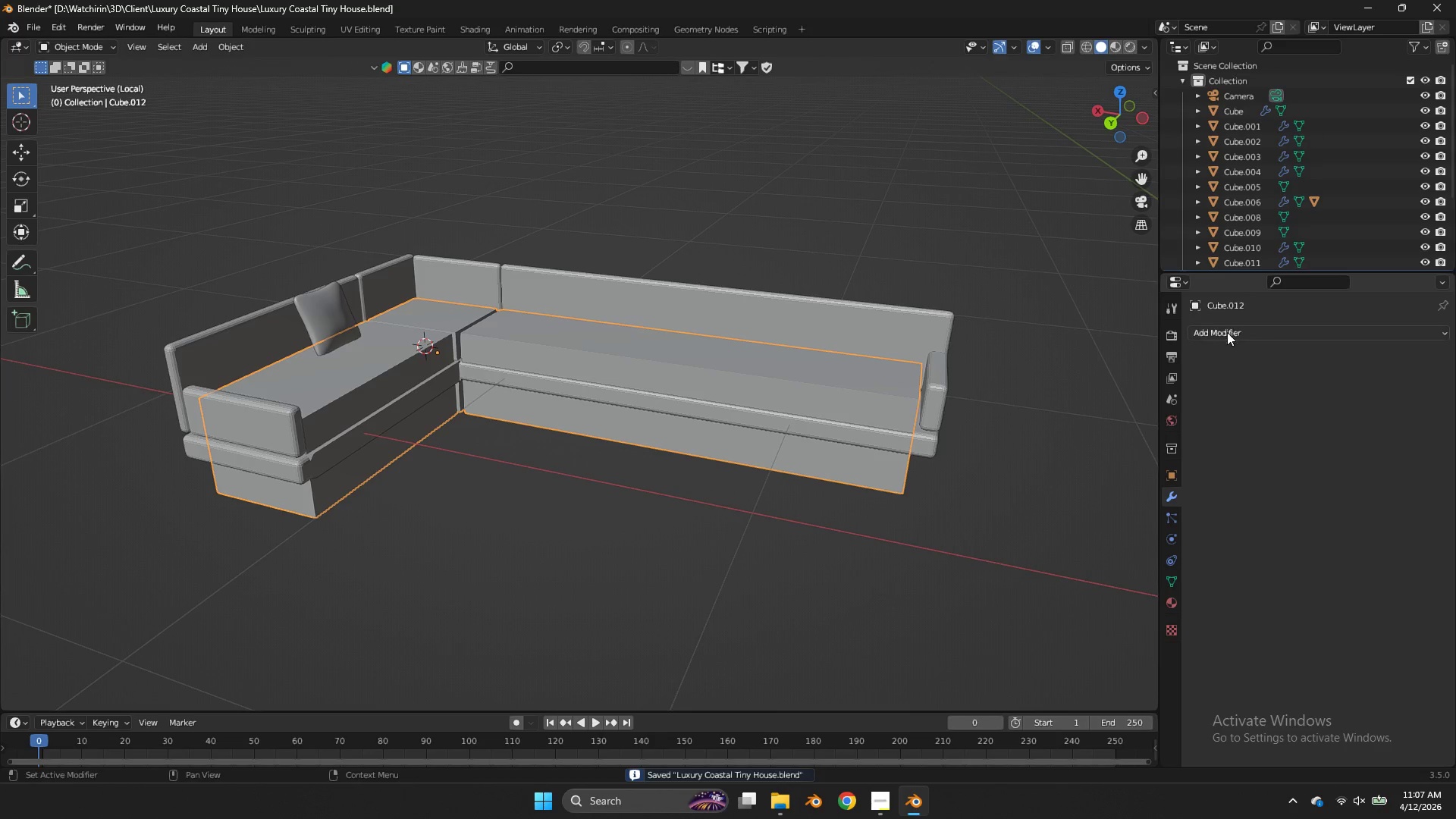 
left_click([1227, 332])
 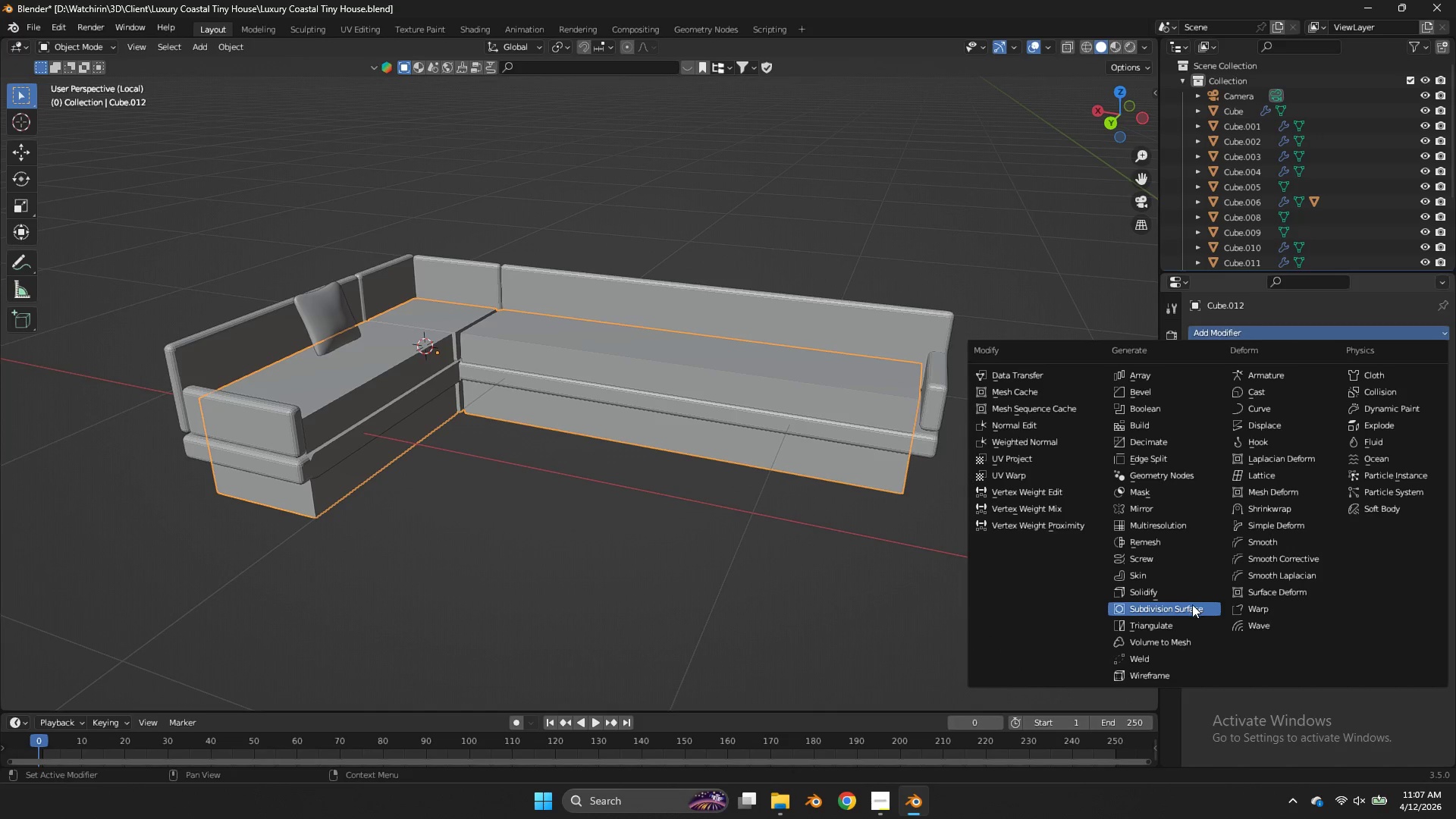 
left_click([1192, 604])
 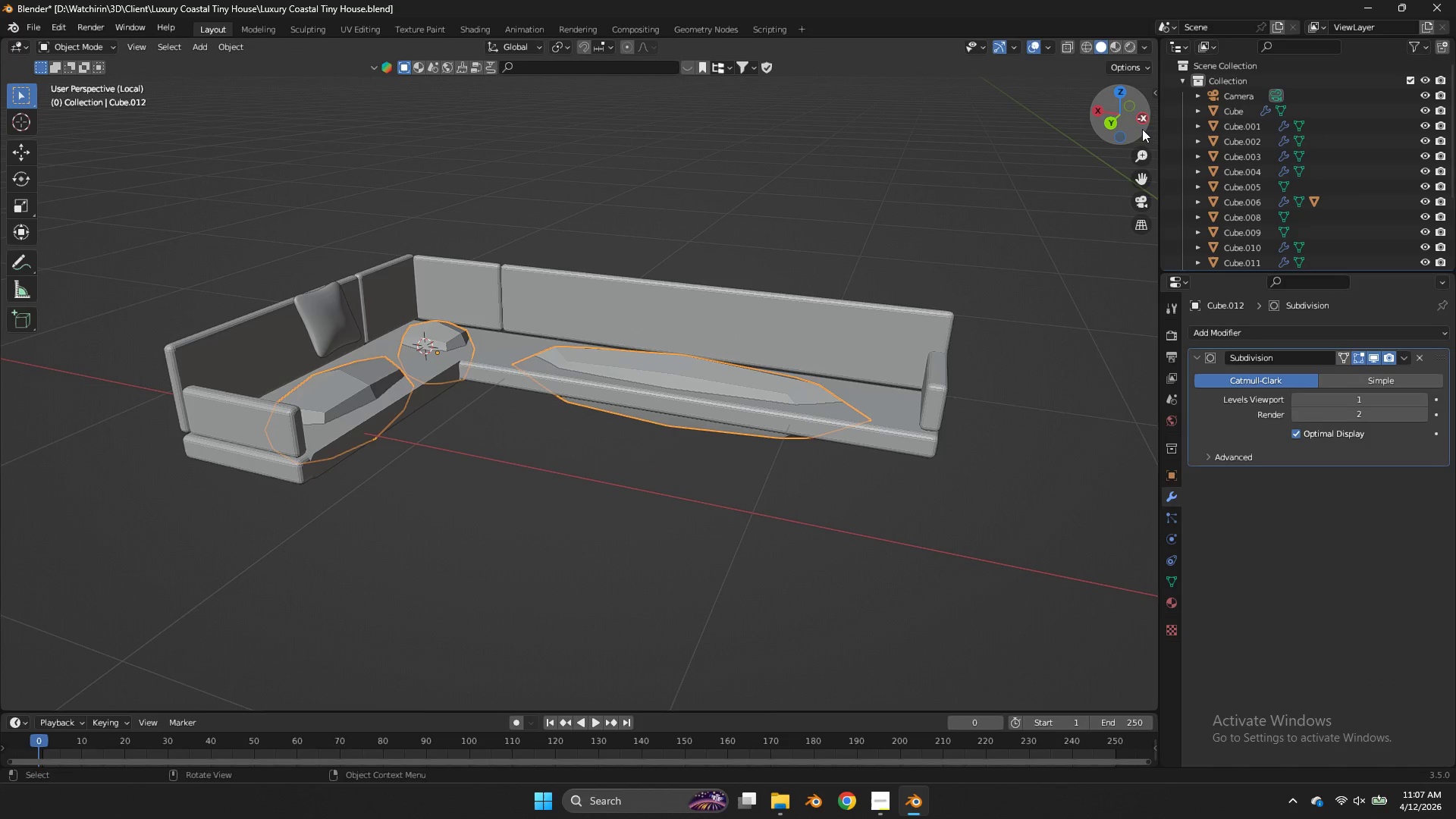 
left_click([1112, 132])
 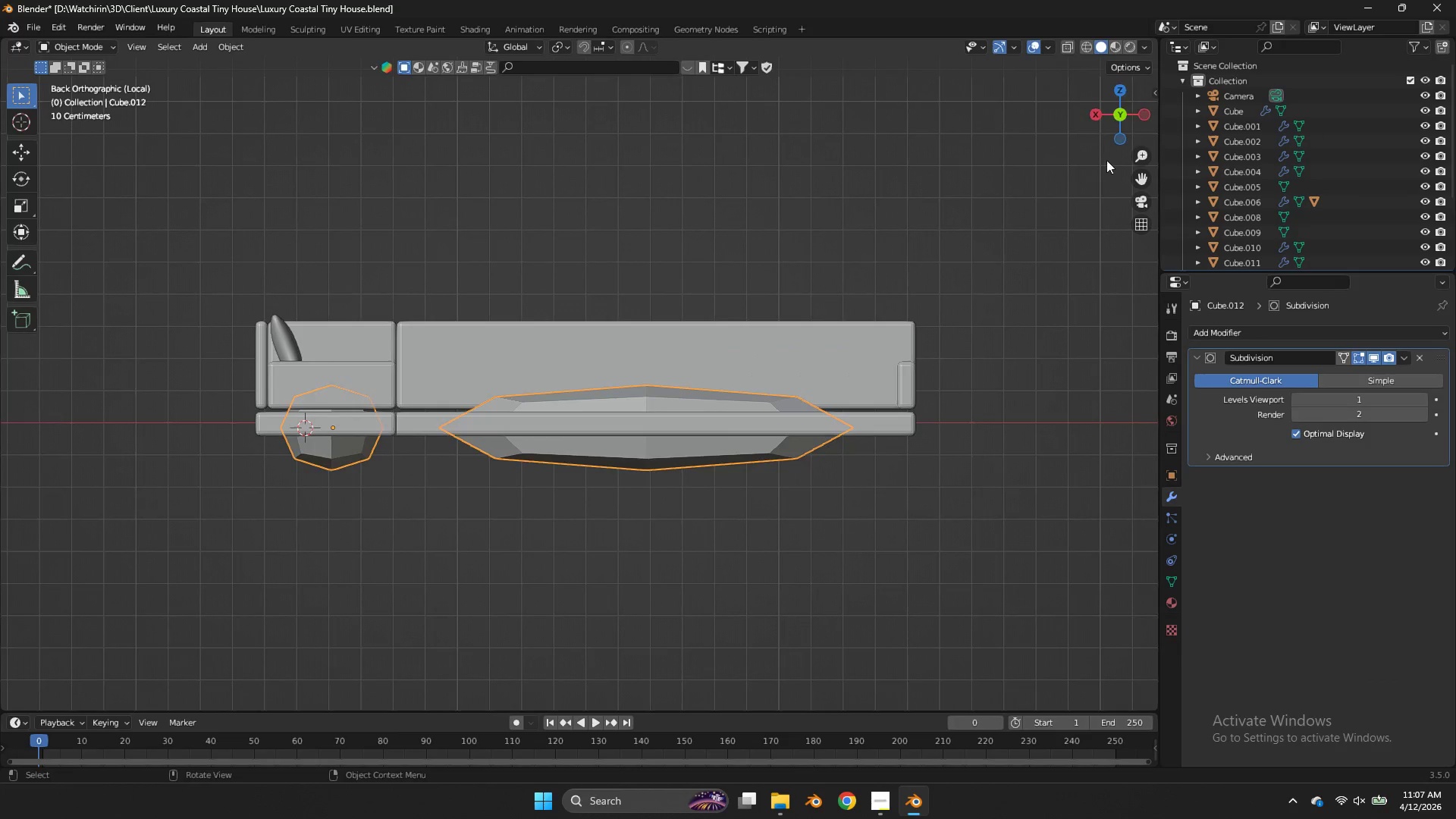 
key(Tab)
type(zaszagz)
 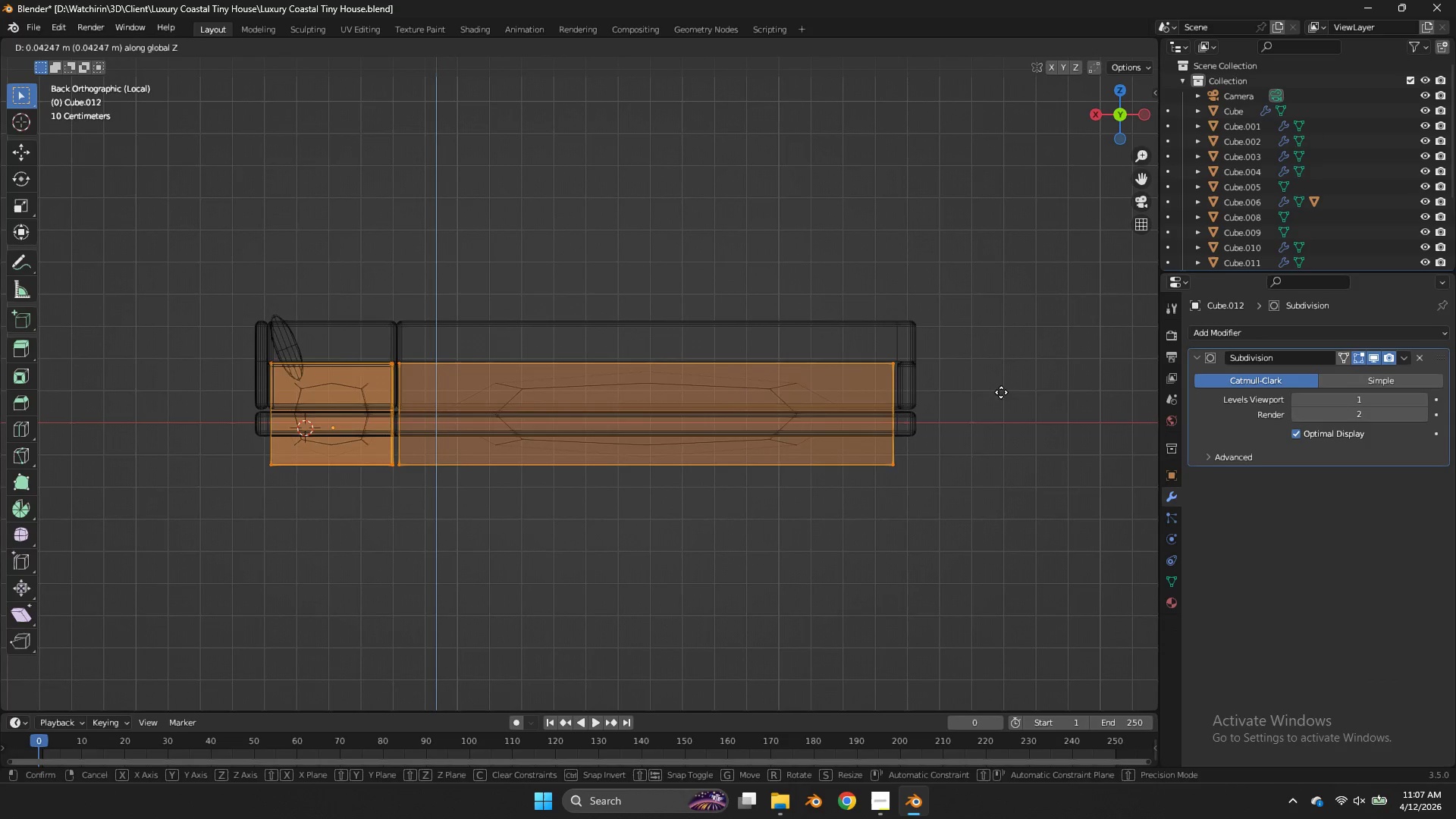 
left_click_drag(start_coordinate=[952, 429], to_coordinate=[792, 482])
 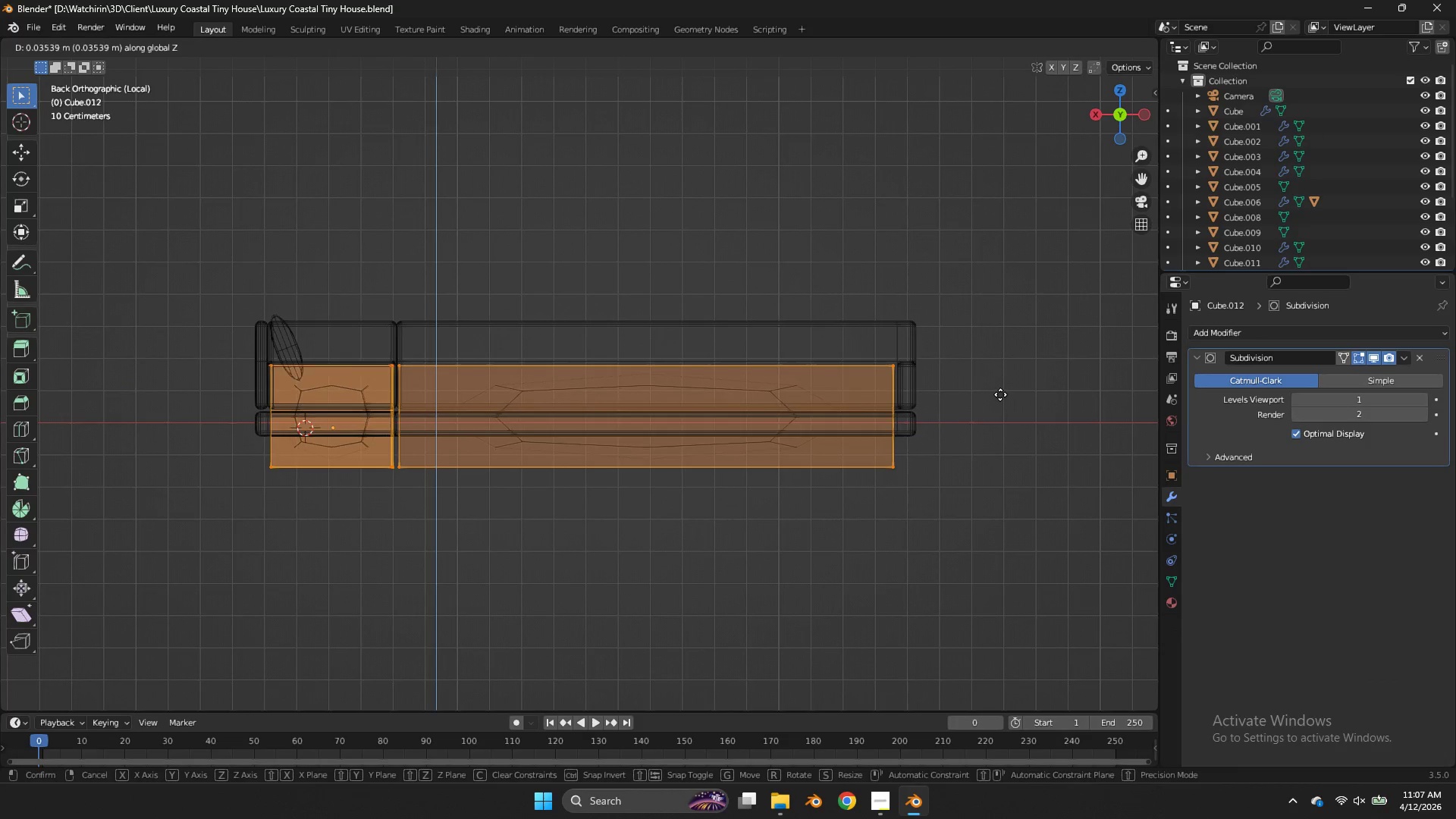 
left_click([1001, 390])
 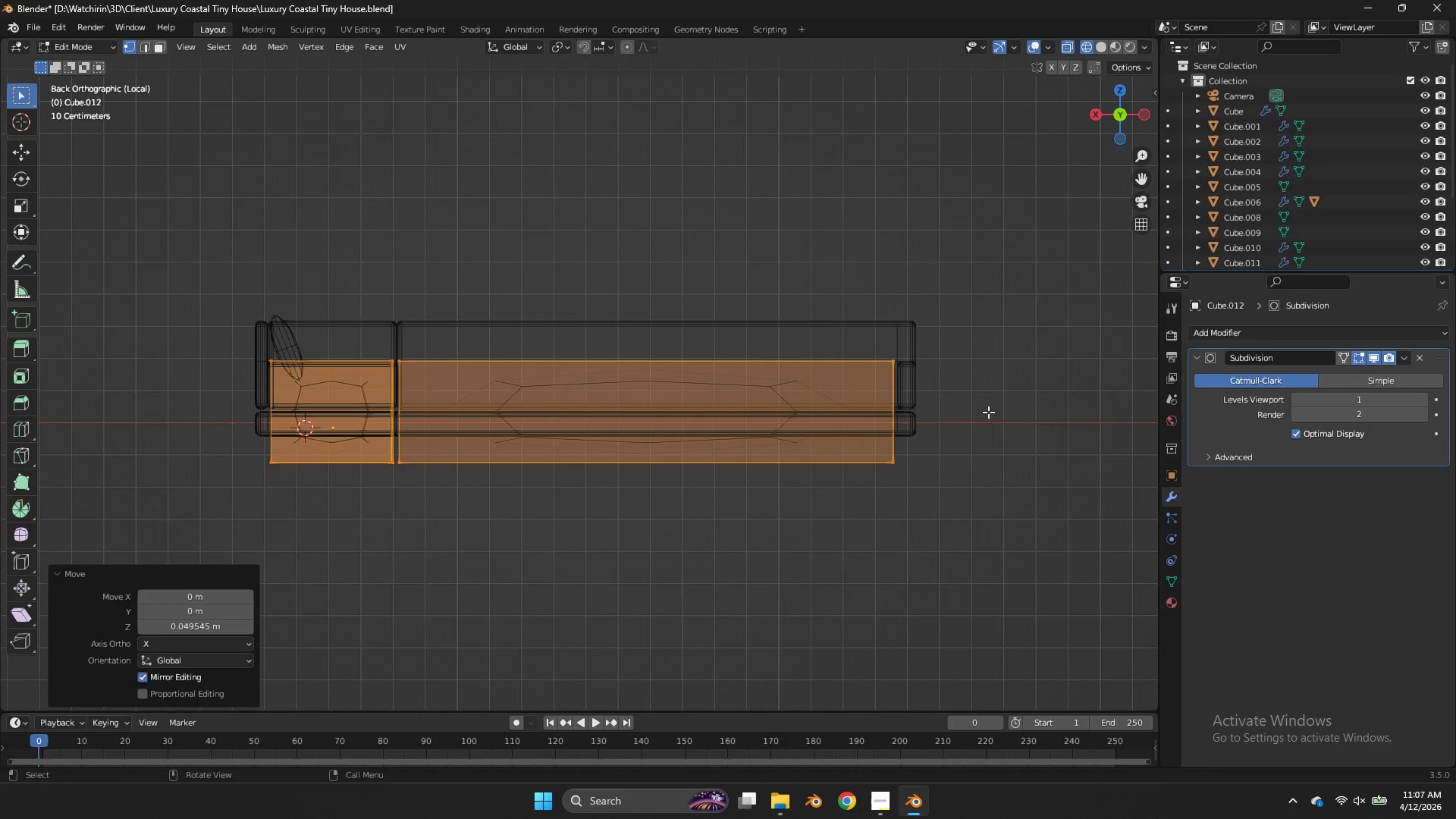 
left_click_drag(start_coordinate=[985, 414], to_coordinate=[36, 546])
 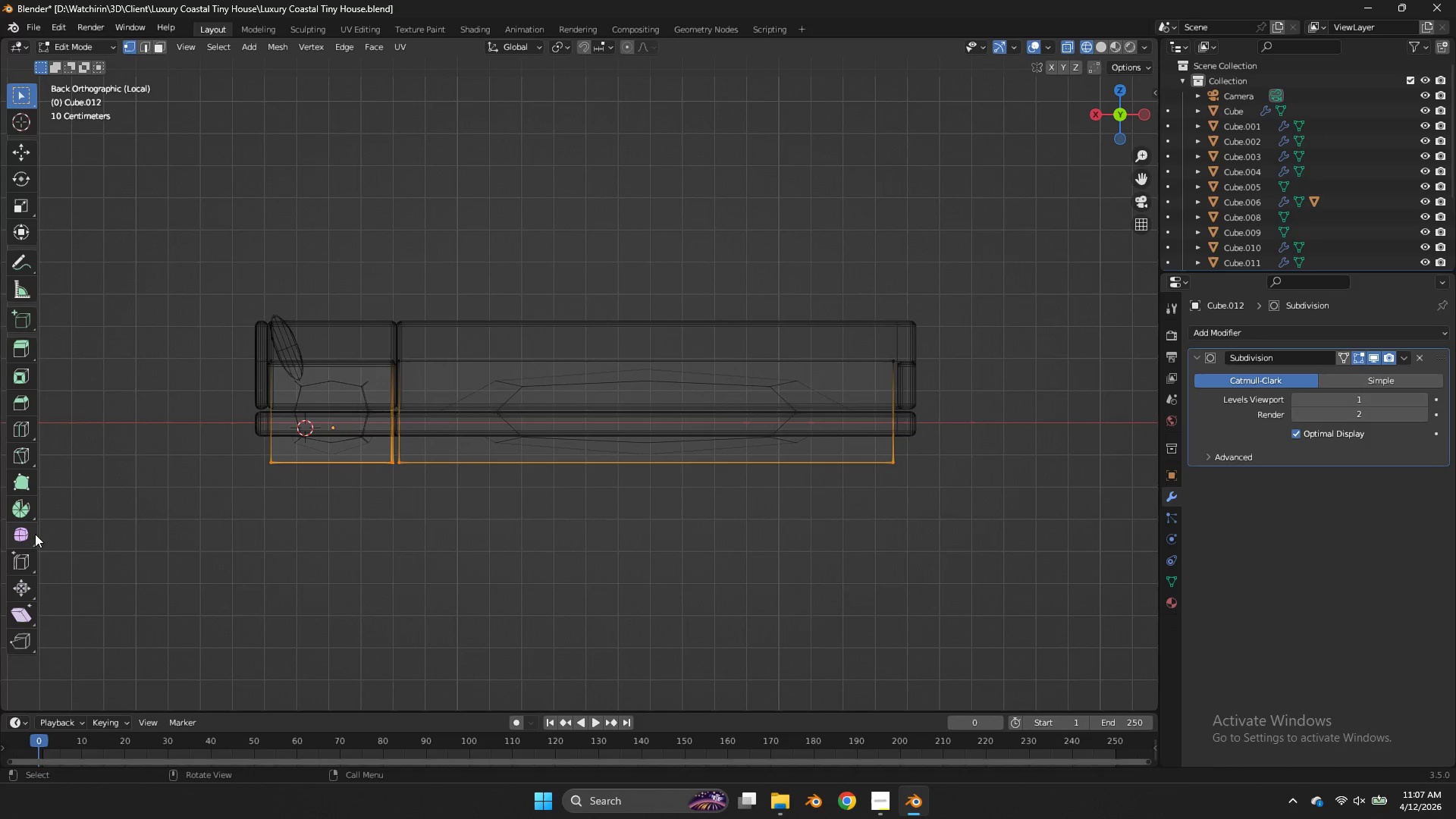 
type(gzgz)
 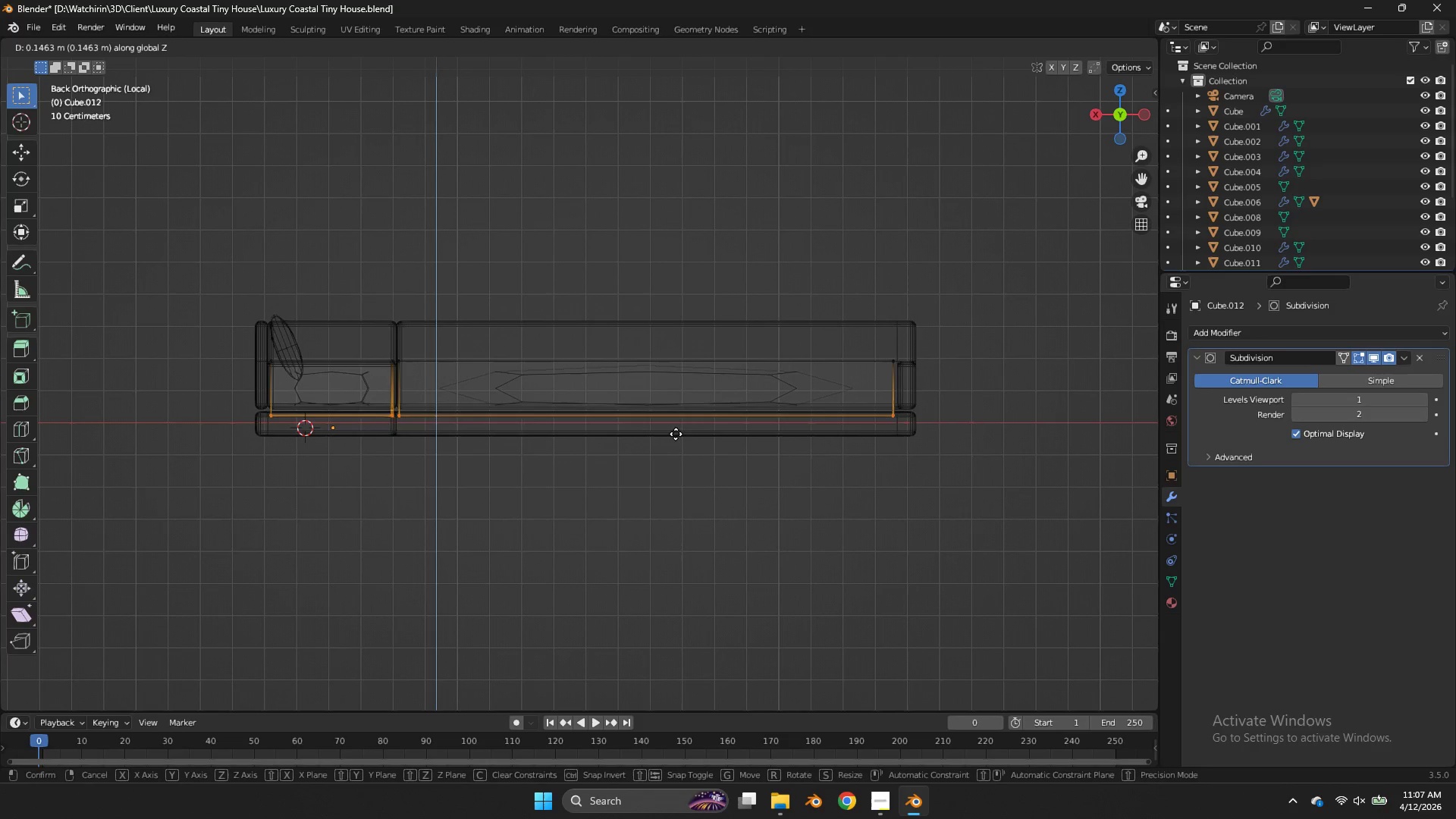 
left_click([676, 432])
 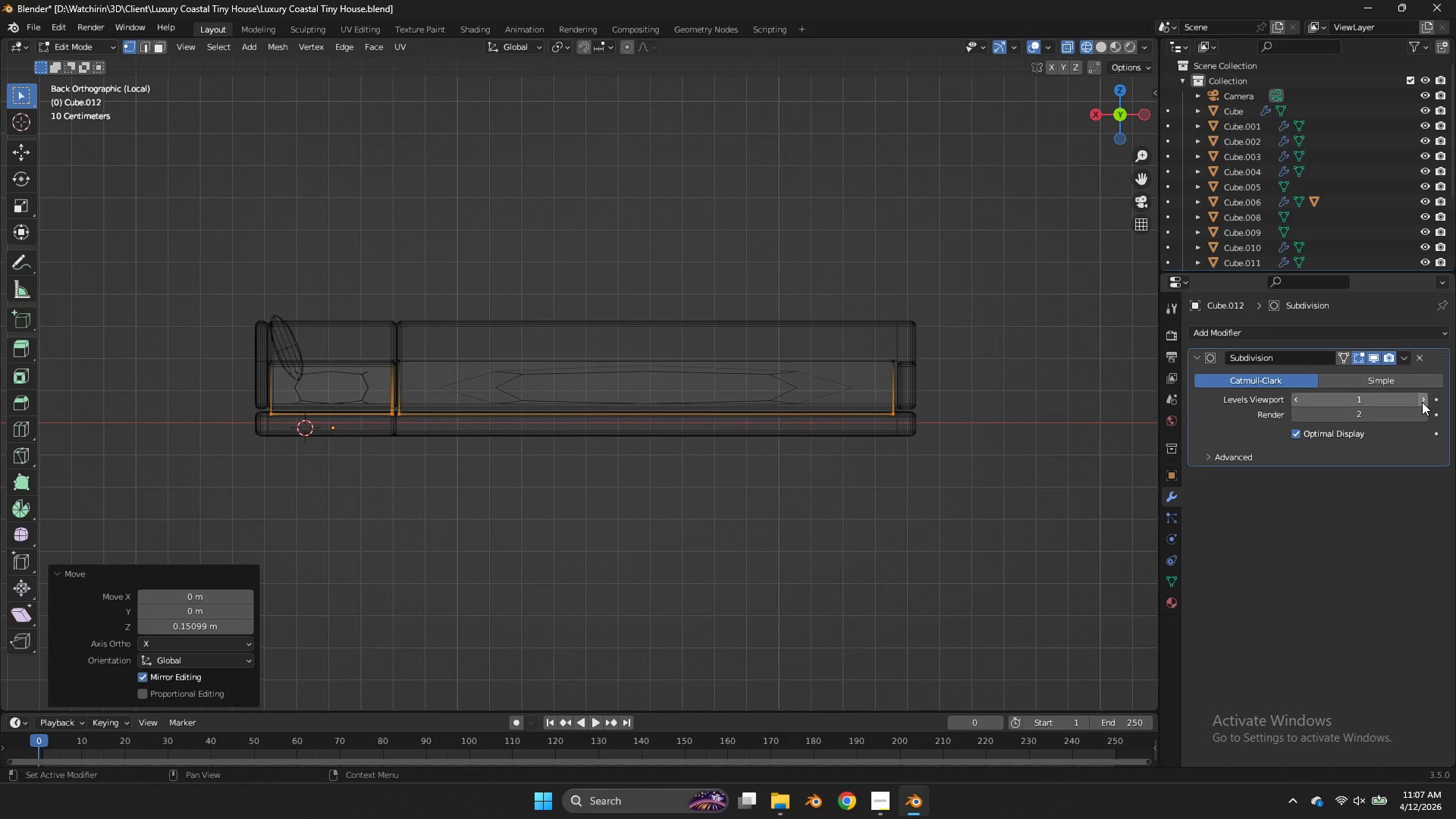 
double_click([1423, 402])
 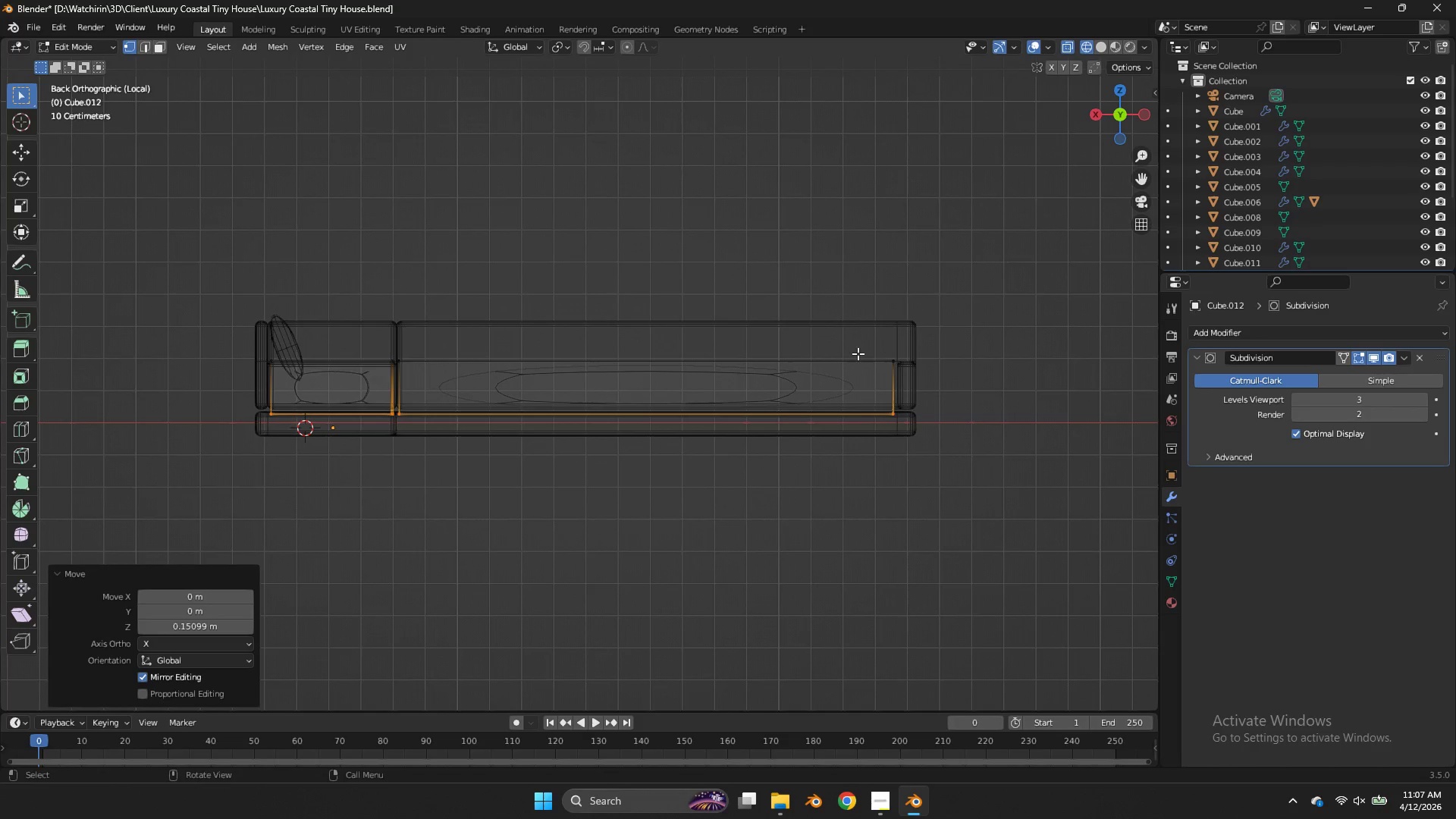 
type(aE)
 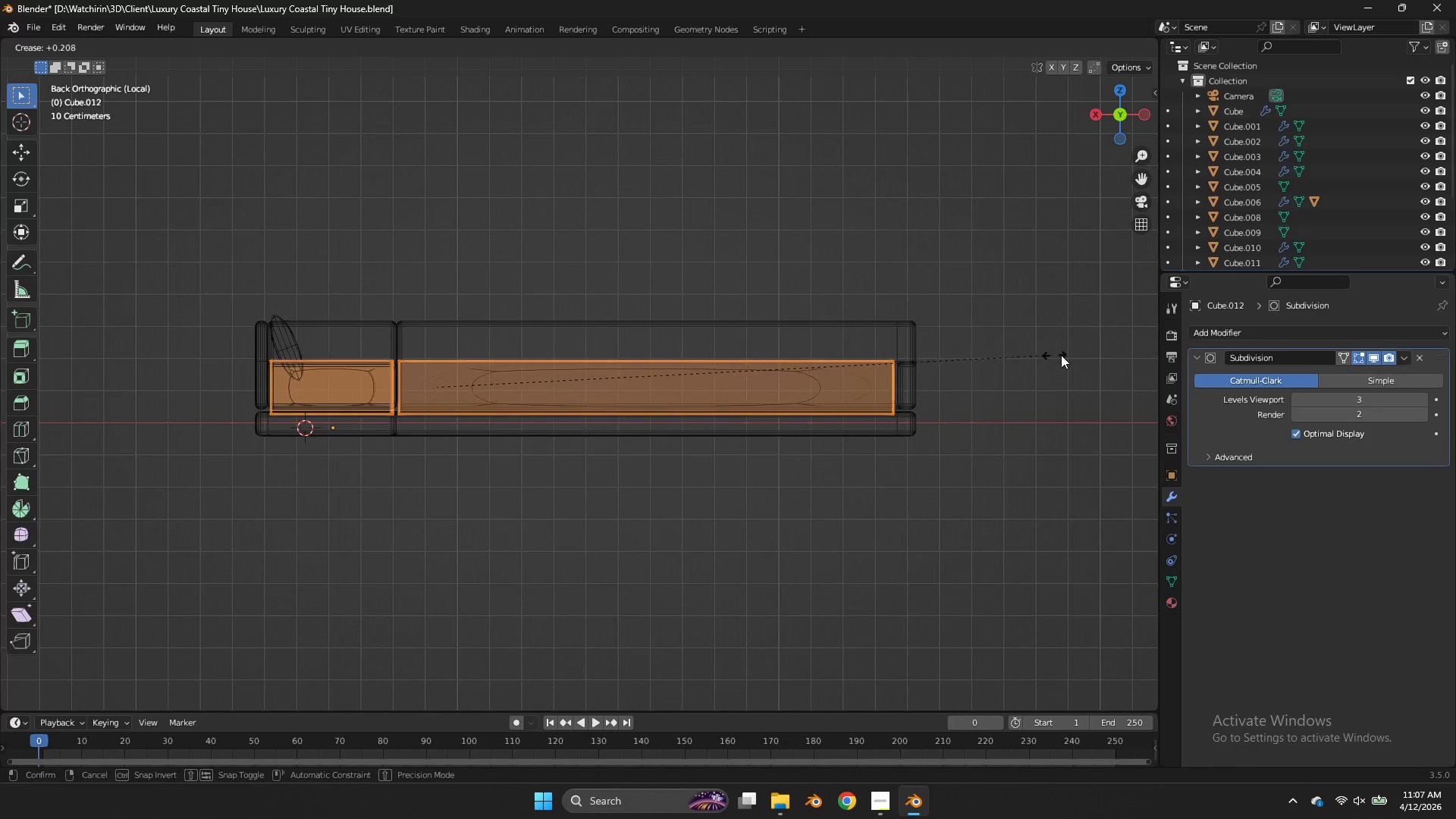 
key(Tab)
 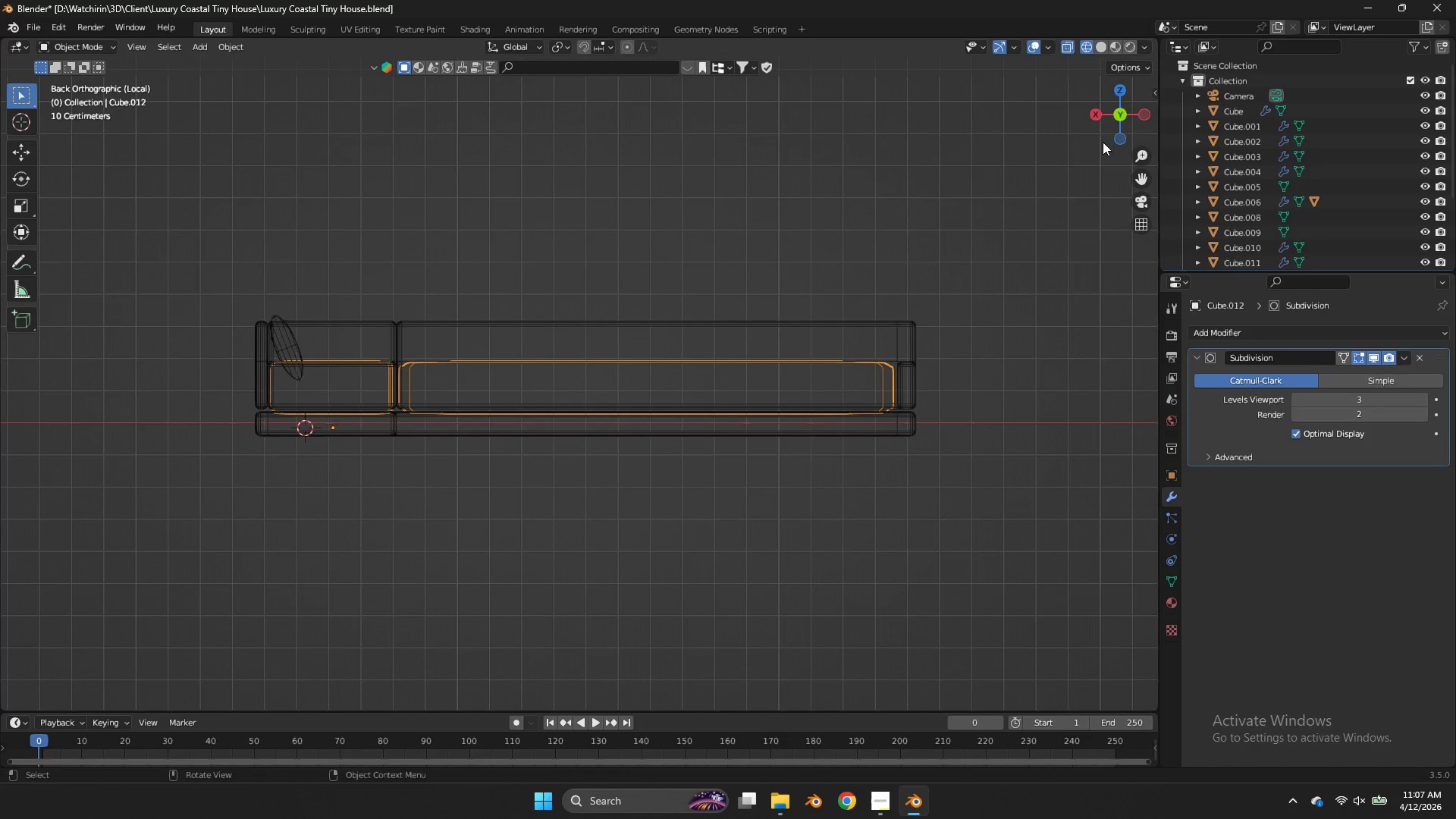 
left_click_drag(start_coordinate=[1115, 130], to_coordinate=[1079, 163])
 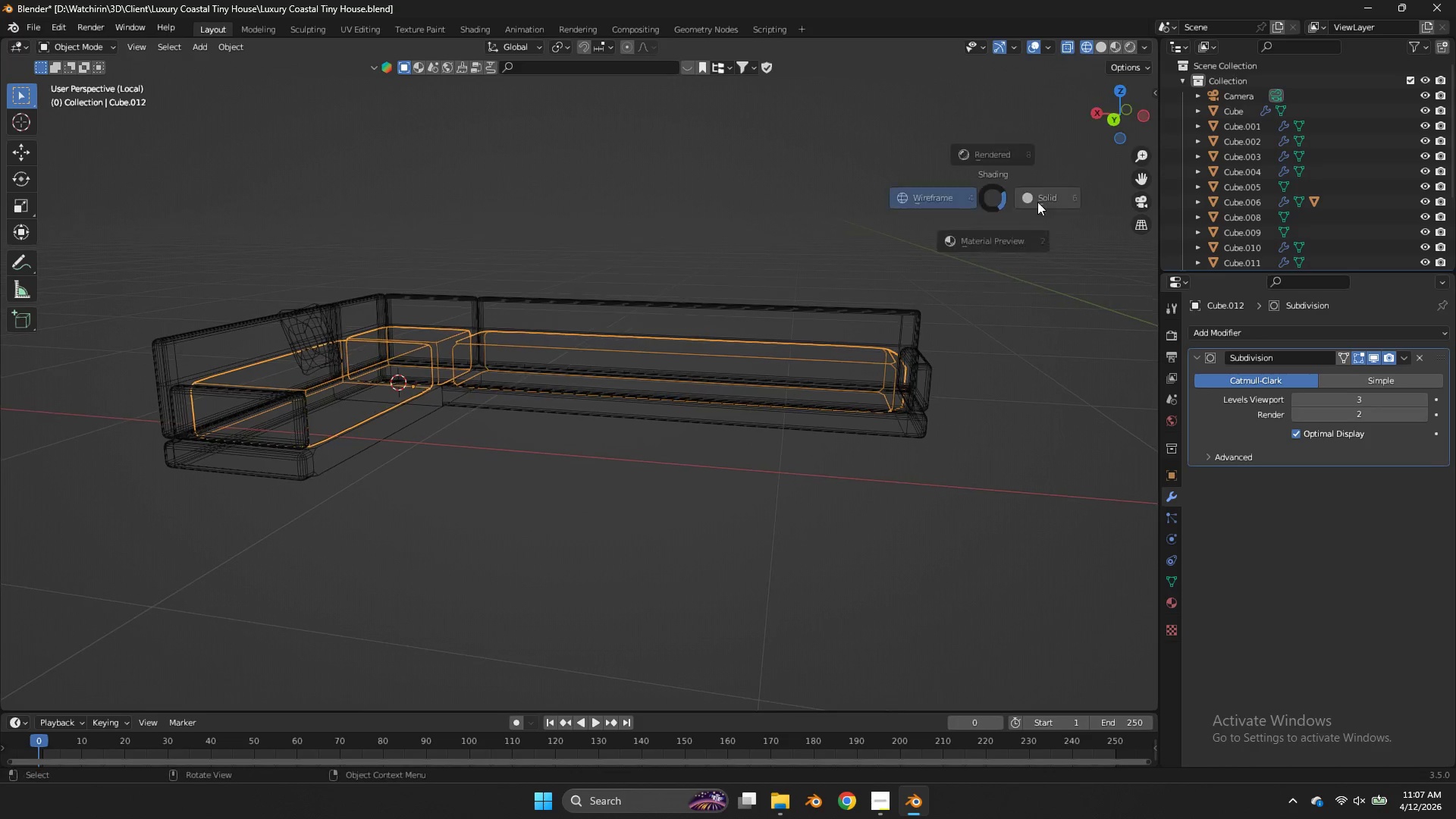 
key(Z)
 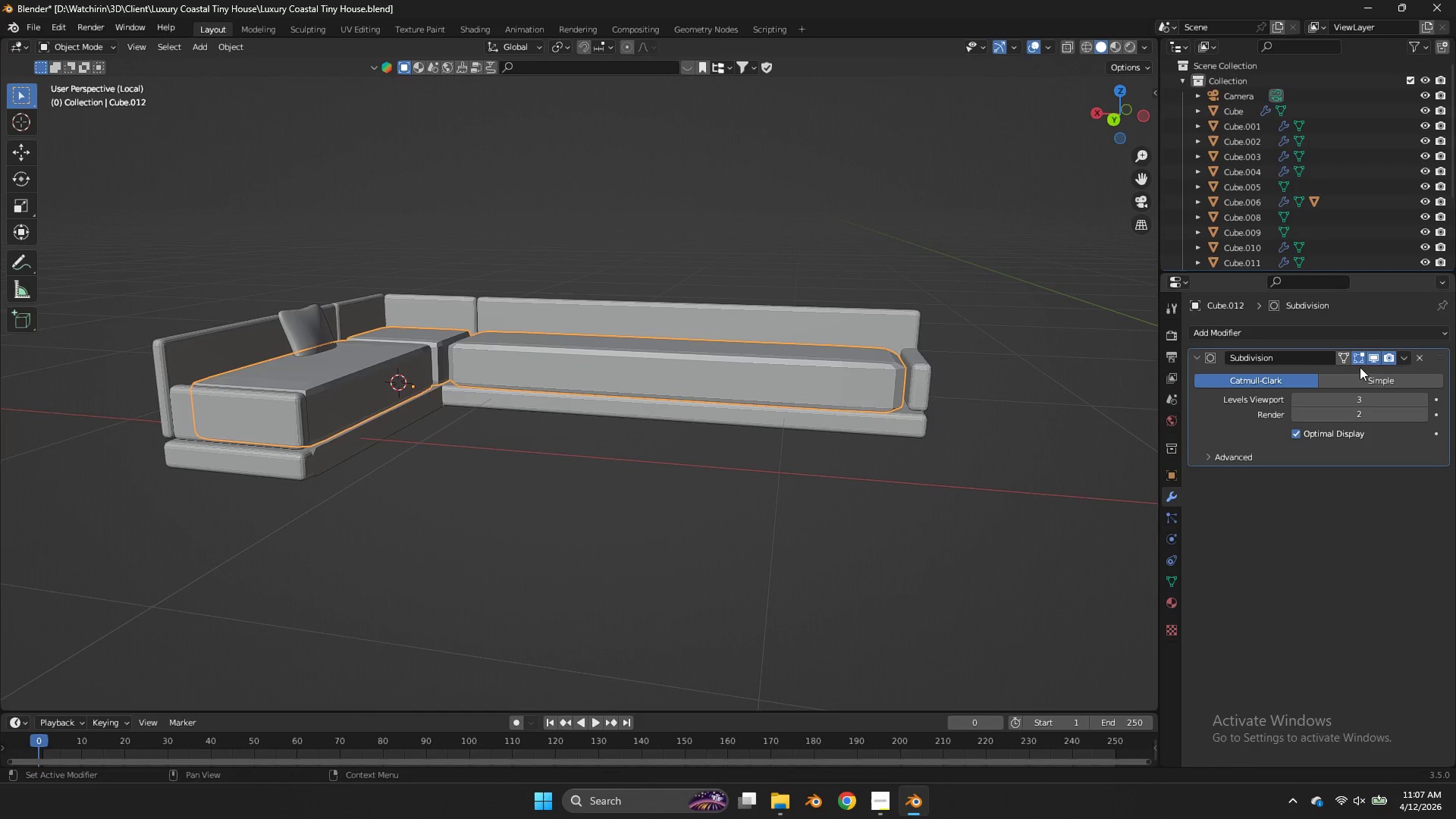 
left_click([1420, 362])
 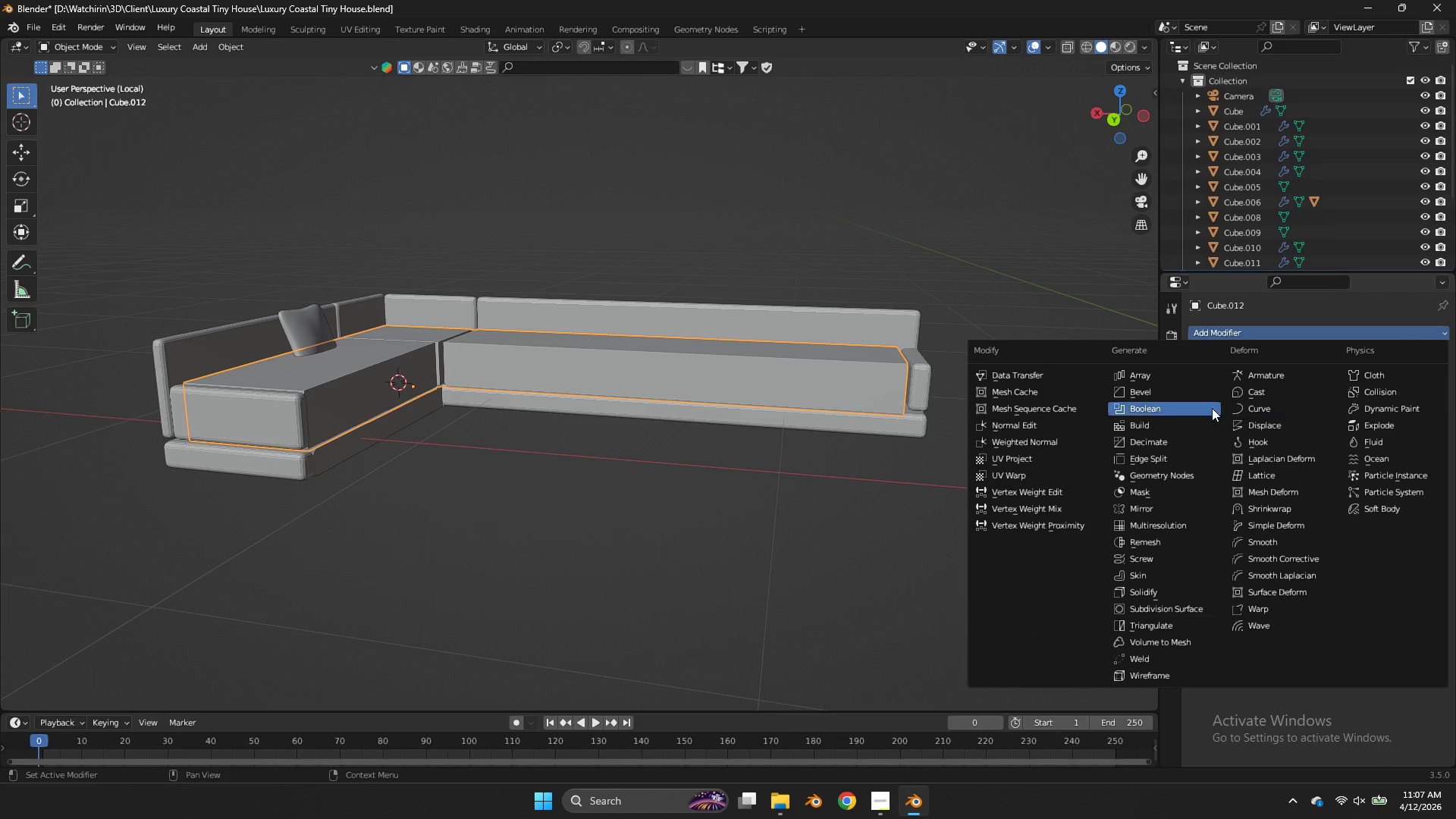 
left_click([1195, 394])
 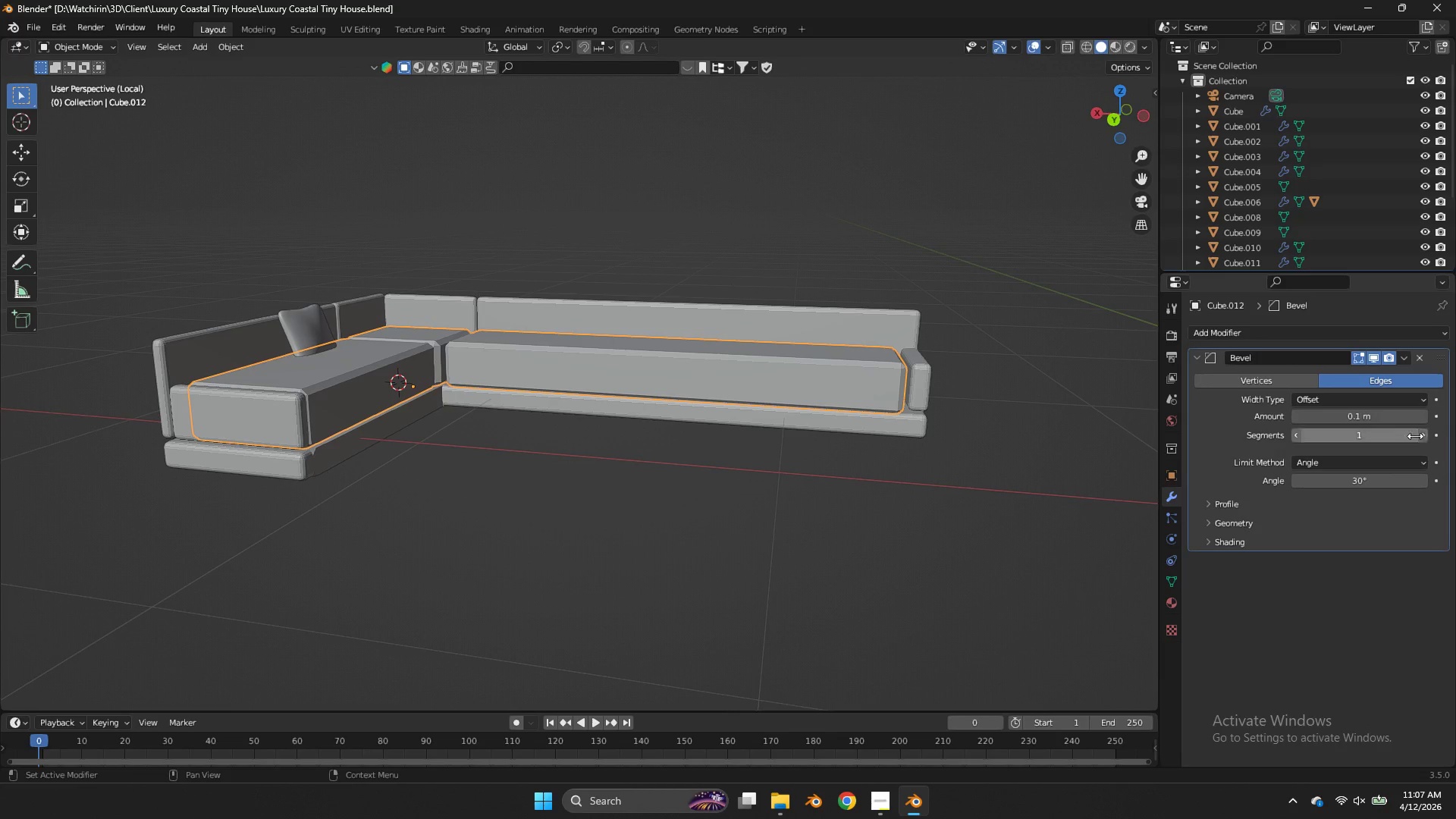 
left_click_drag(start_coordinate=[1411, 412], to_coordinate=[699, 410])
 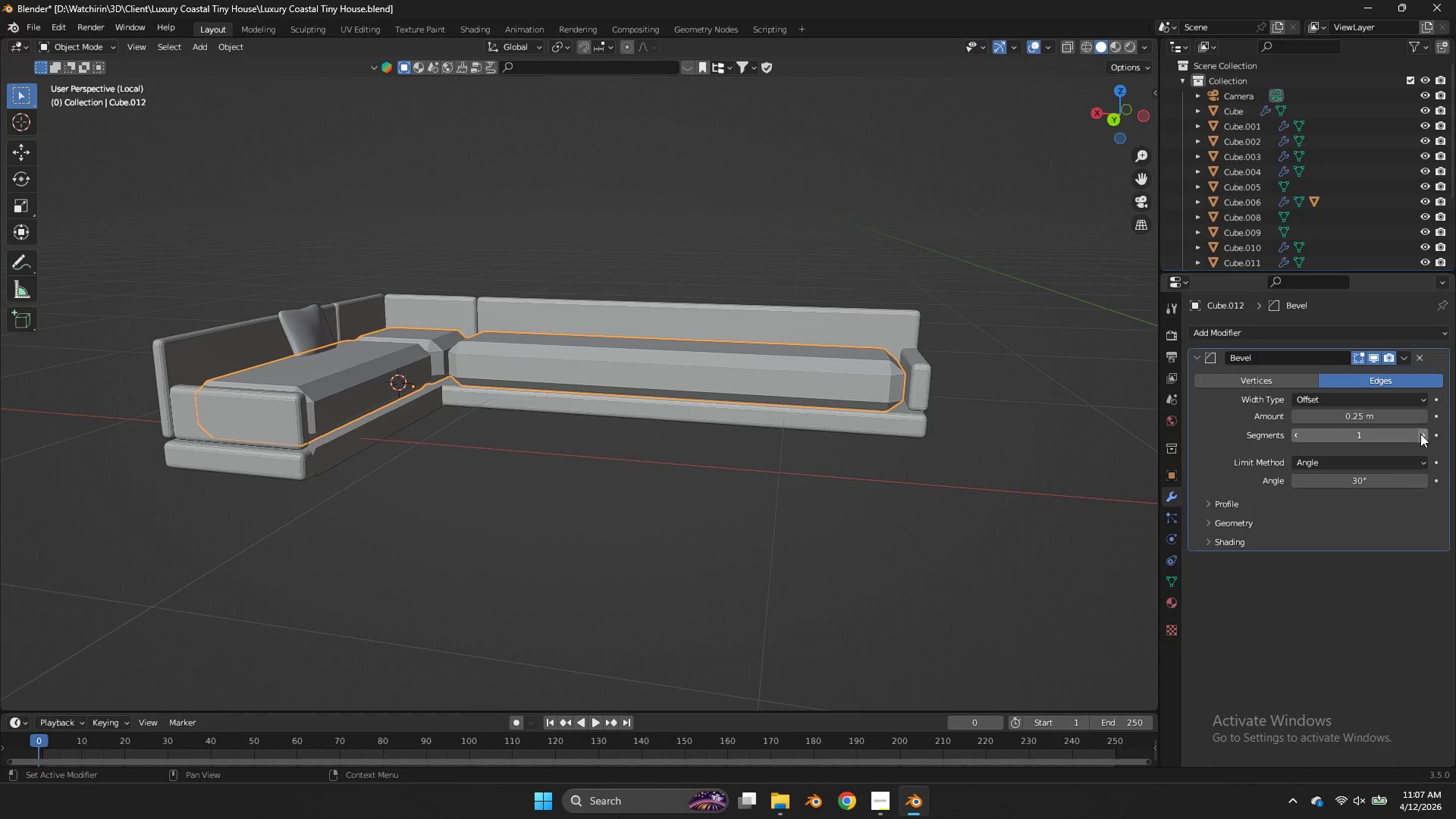 
left_click([1420, 434])
 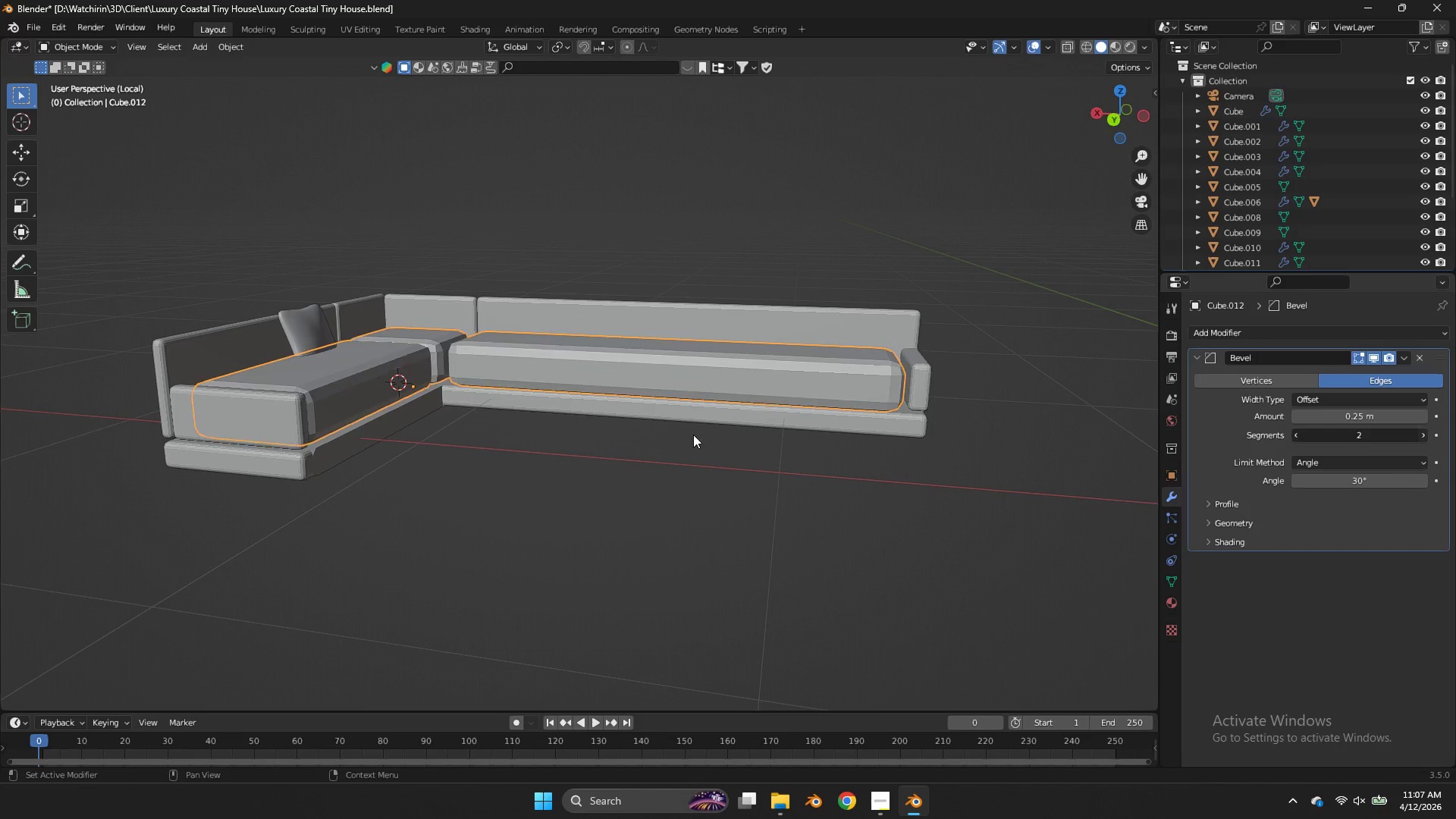 
left_click_drag(start_coordinate=[1420, 434], to_coordinate=[693, 435])
 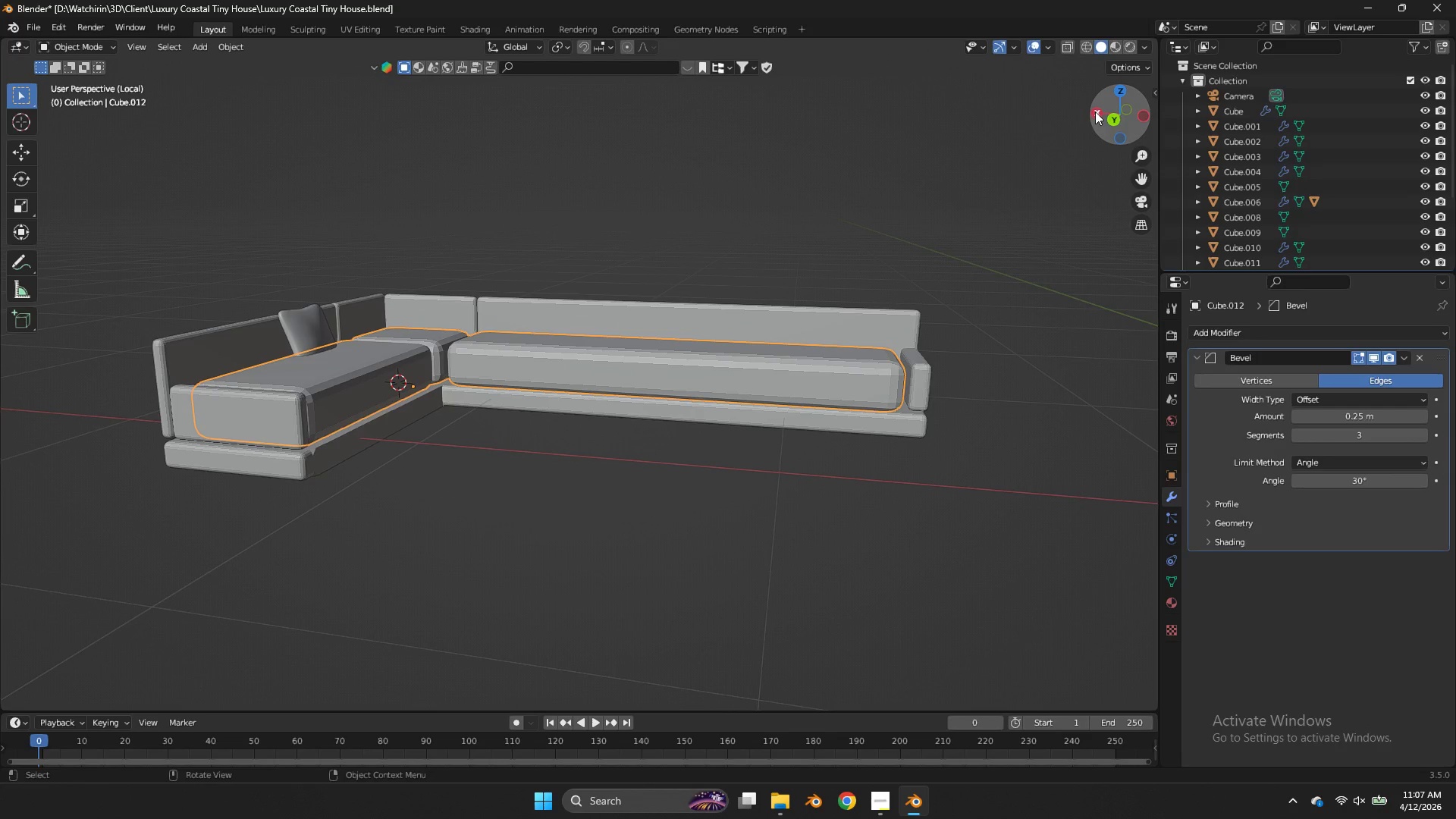 
left_click([1114, 115])
 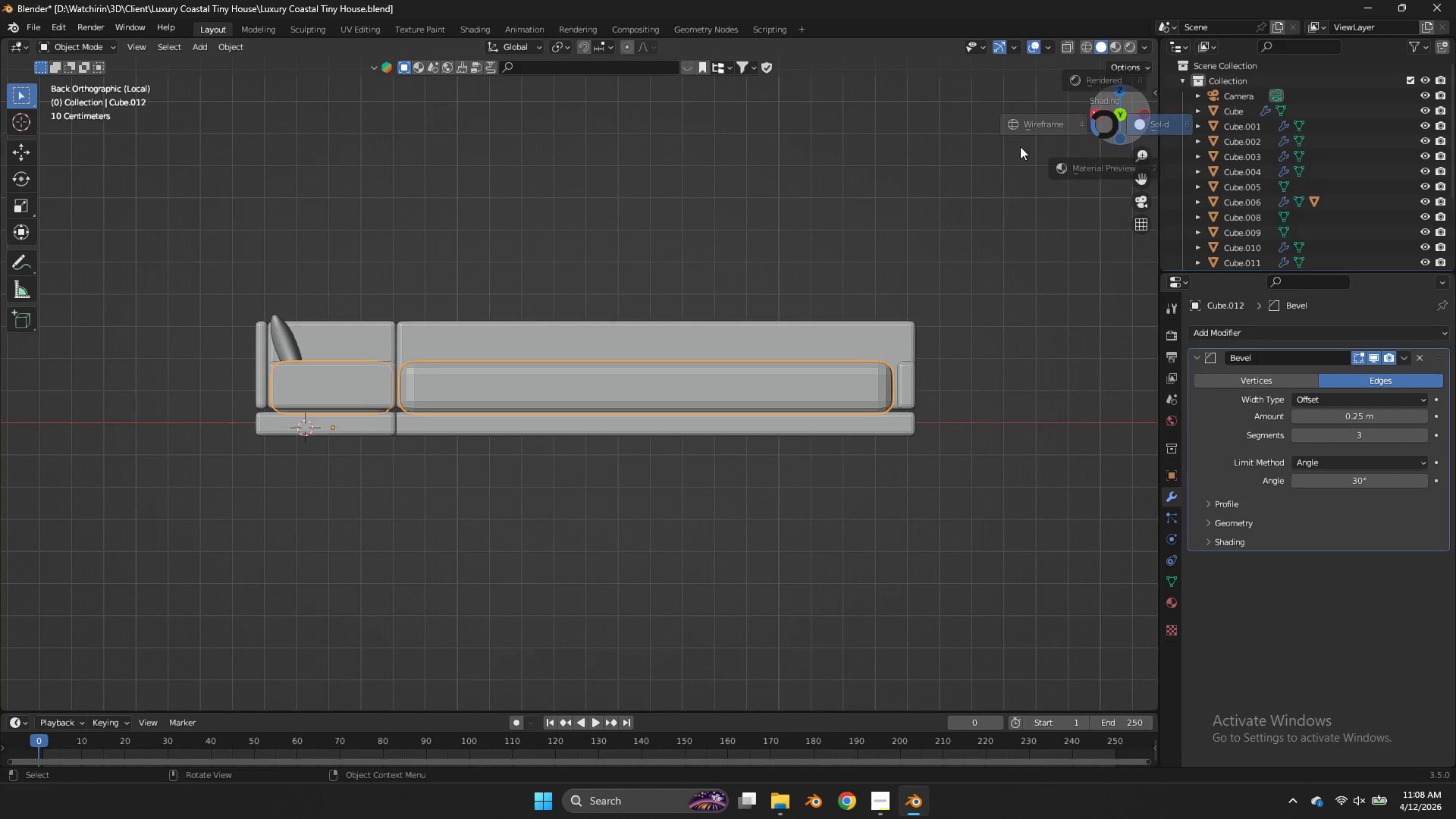 
type(z)
key(Tab)
type(gz)
 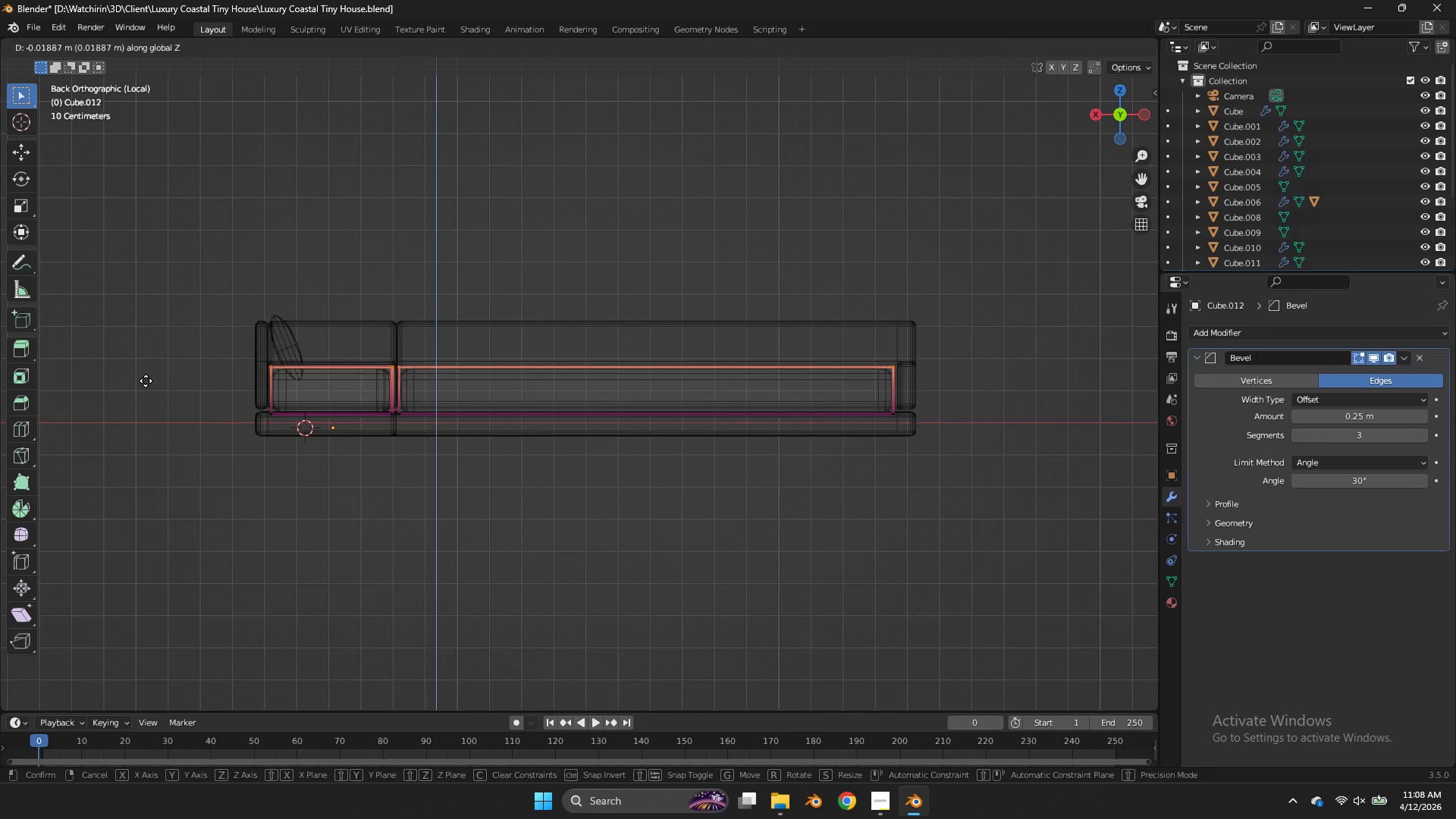 
left_click_drag(start_coordinate=[1055, 270], to_coordinate=[143, 375])
 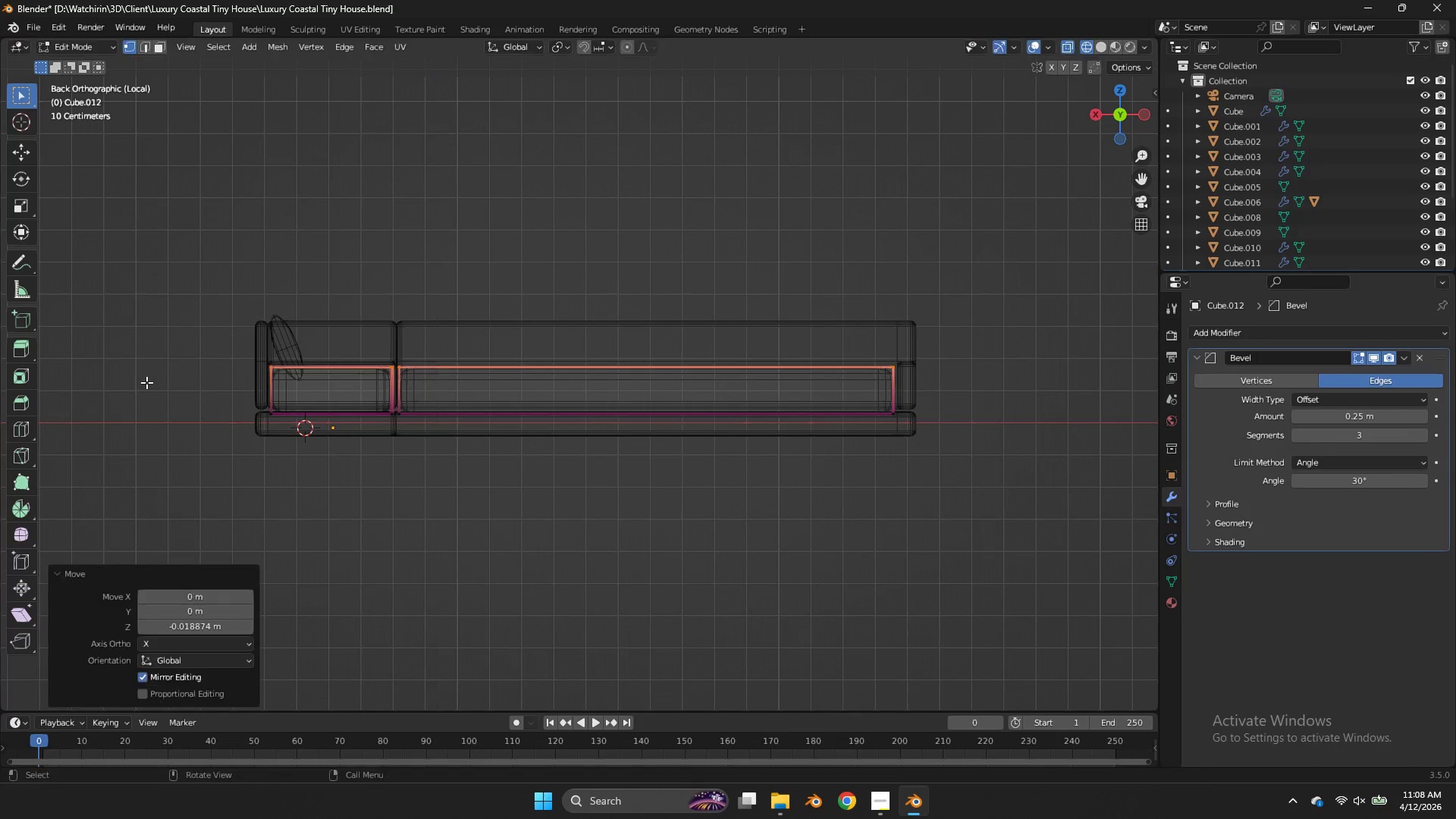 
key(Control+ControlLeft)
 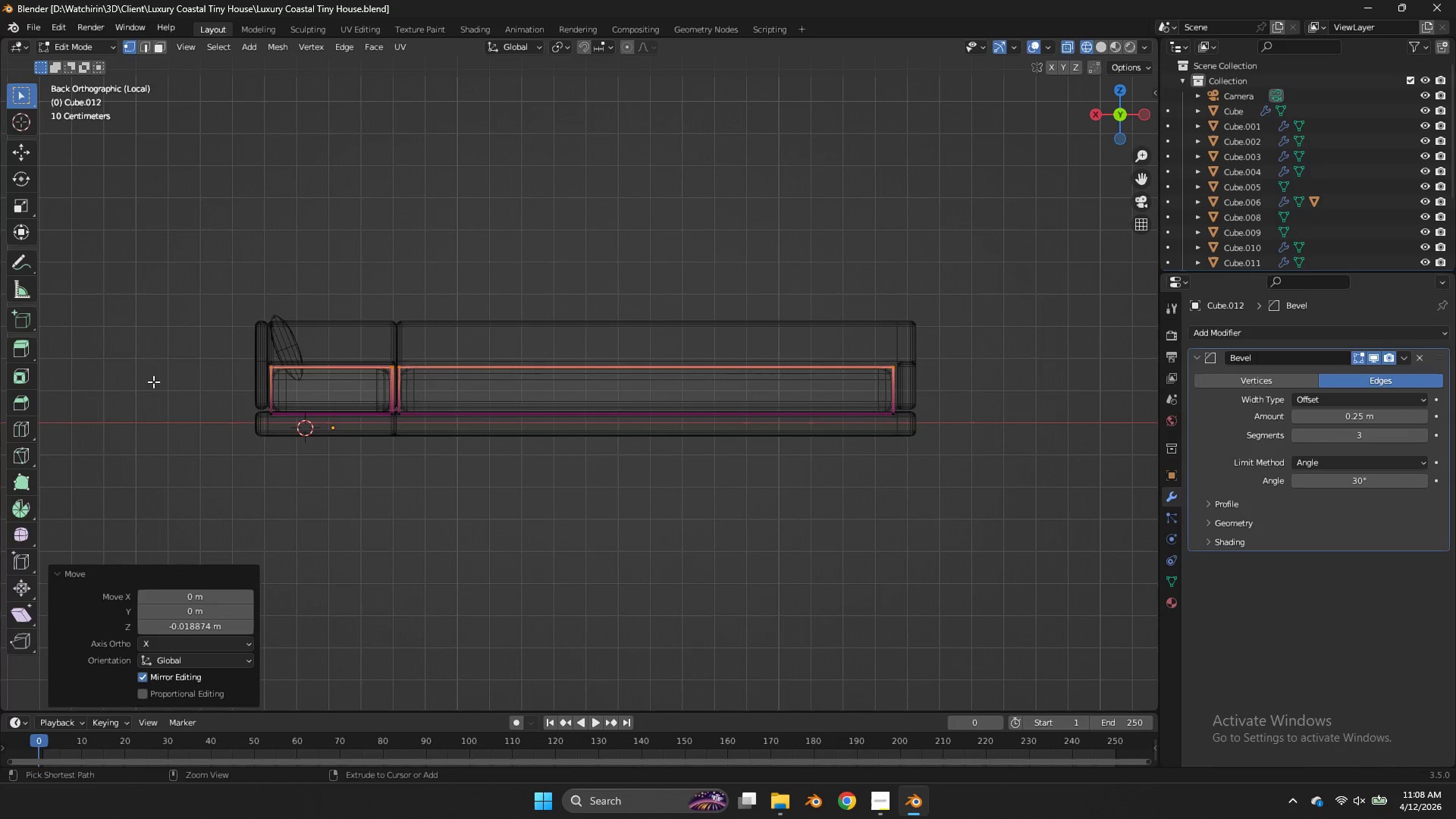 
key(Control+S)
 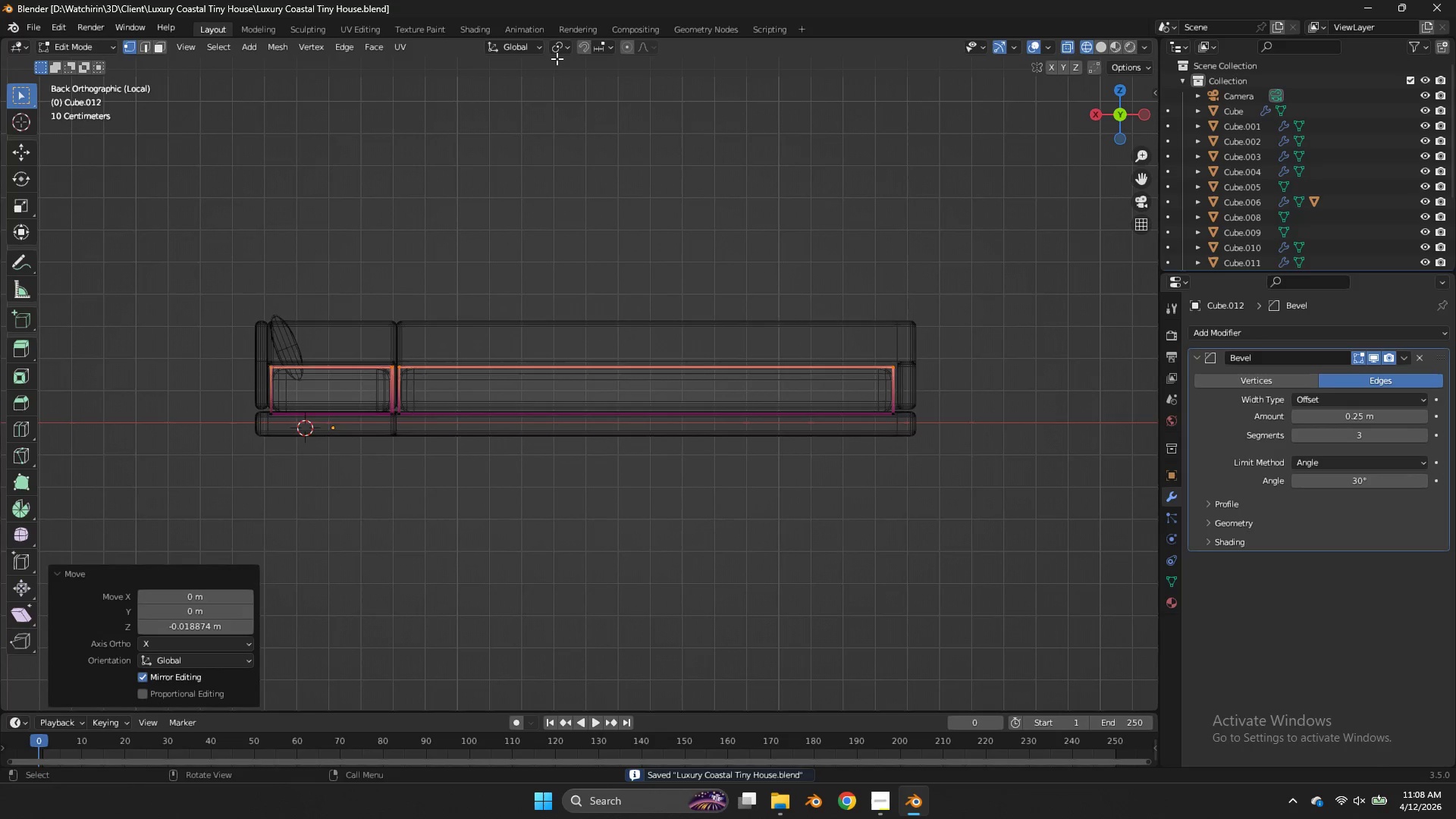 
double_click([560, 46])
 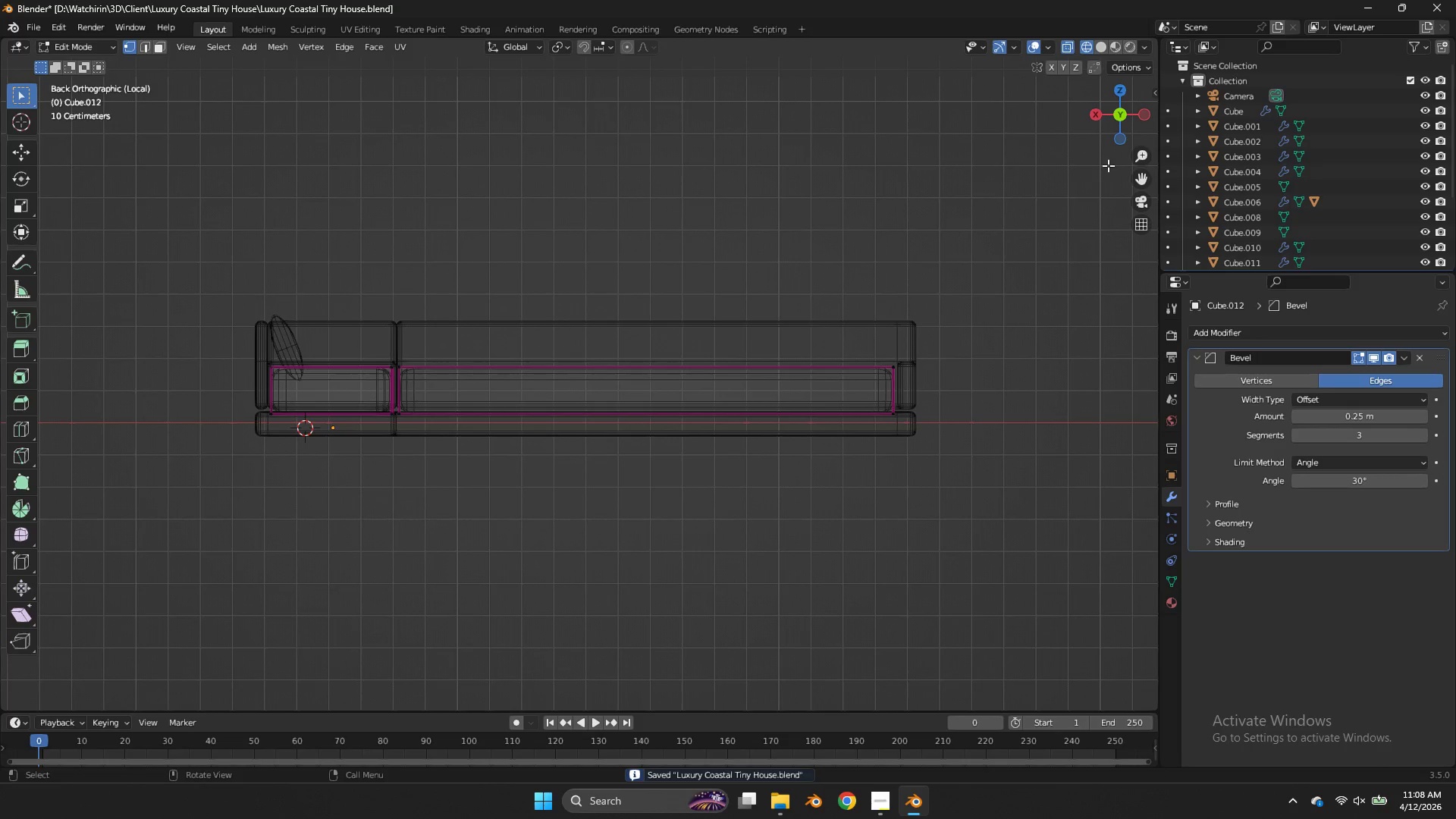 
key(Control+ControlLeft)
 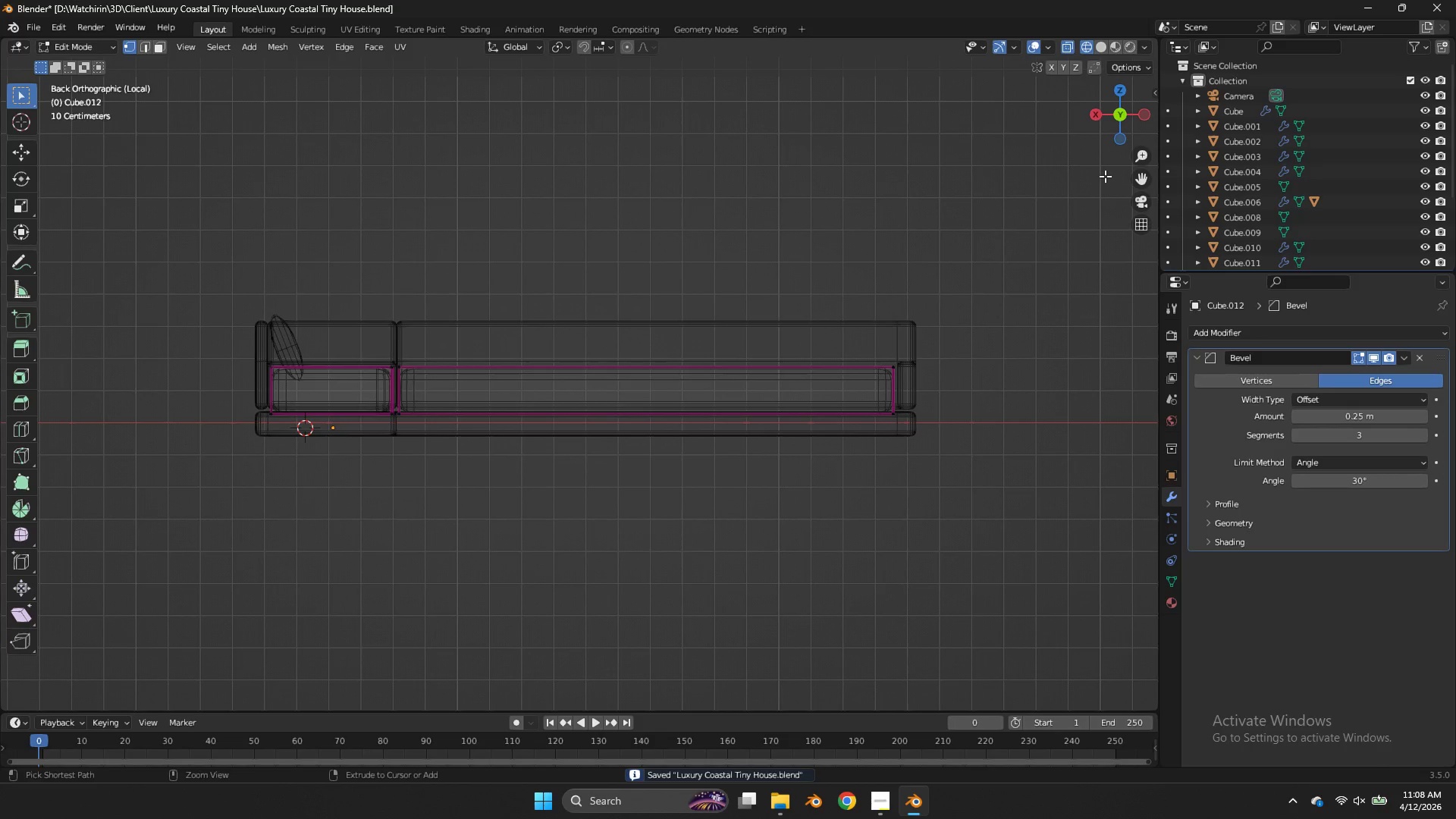 
key(Control+Z)
 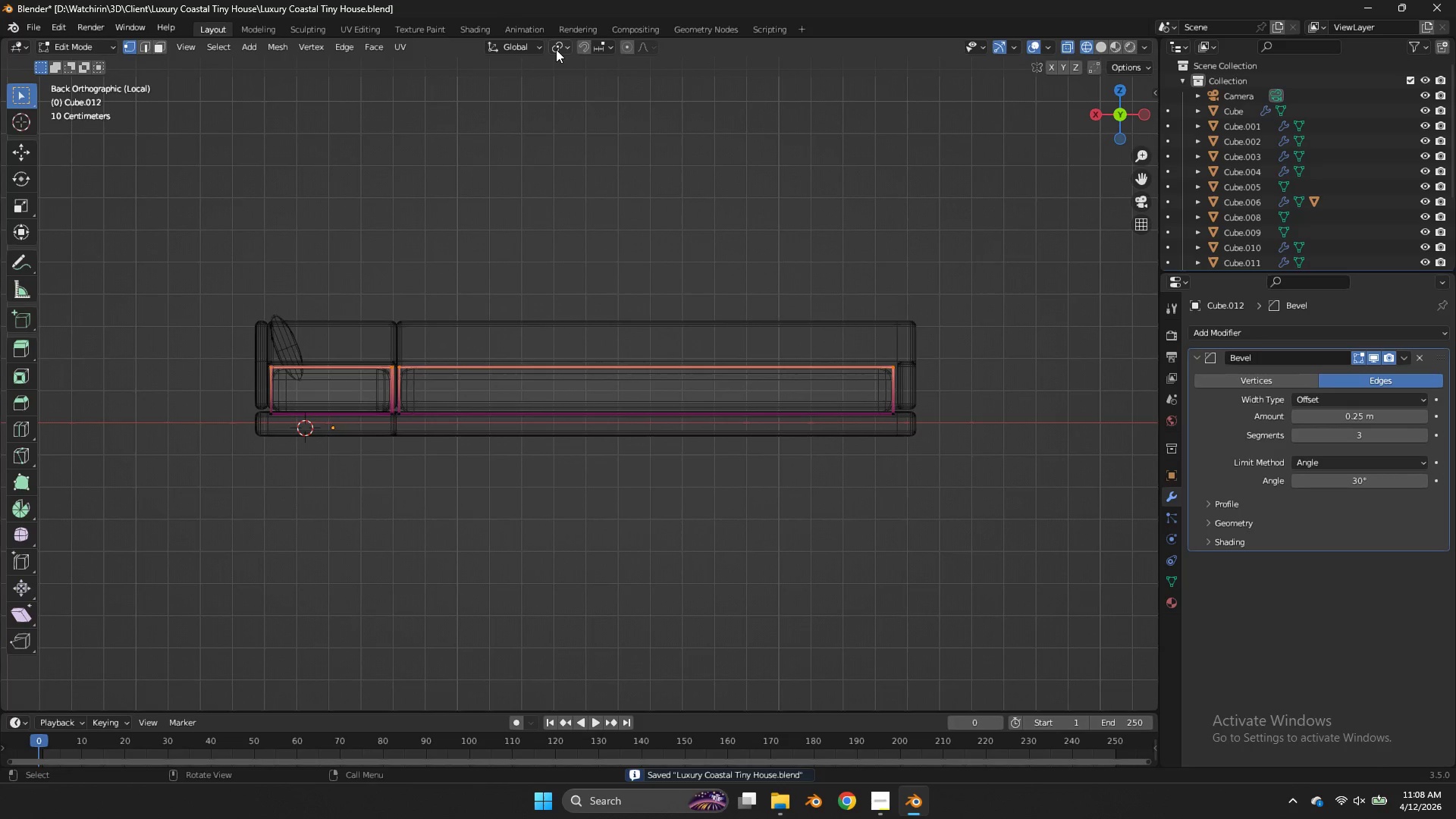 
left_click([556, 49])
 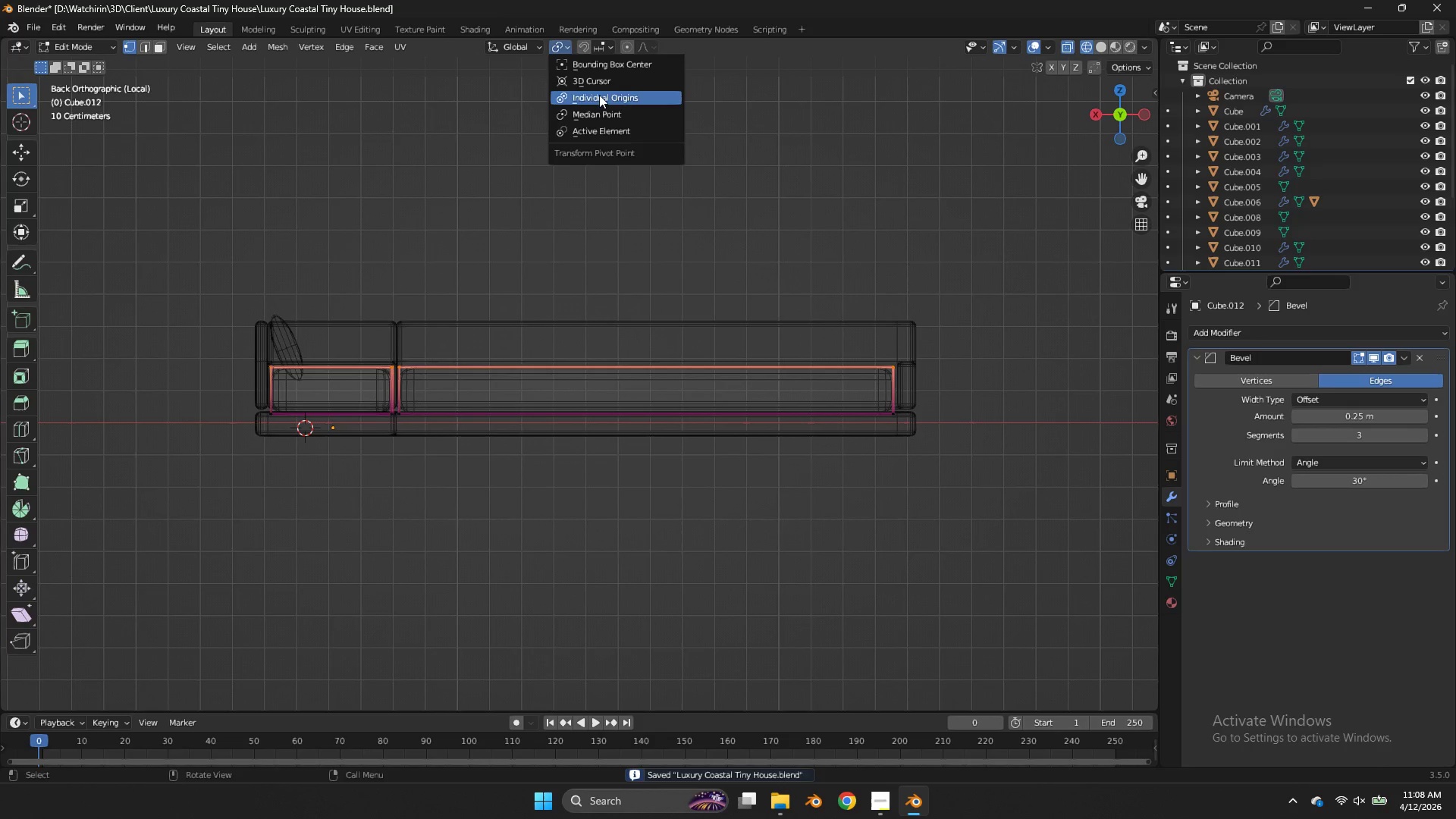 
left_click([599, 95])
 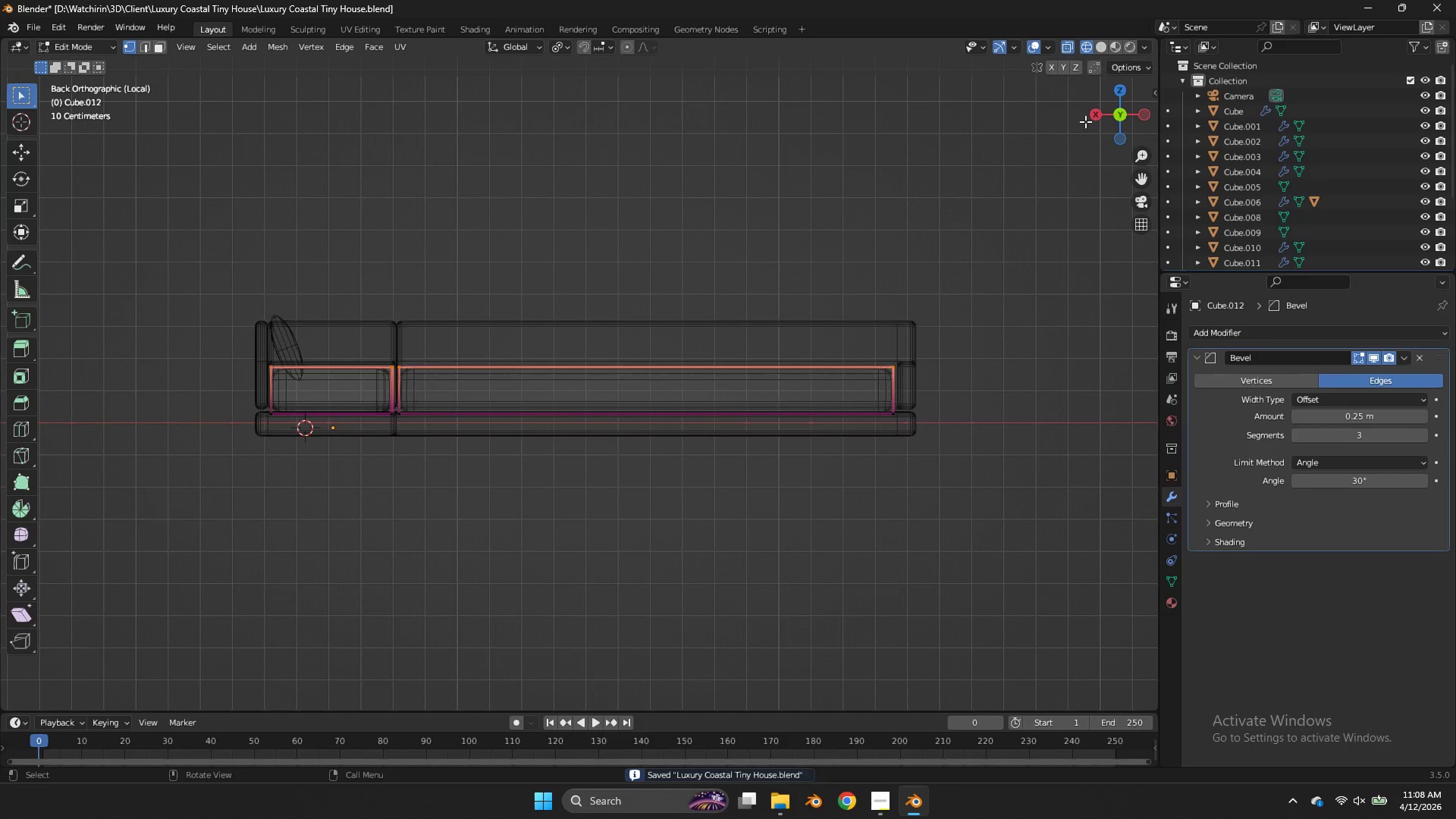 
left_click_drag(start_coordinate=[1094, 121], to_coordinate=[1035, 184])
 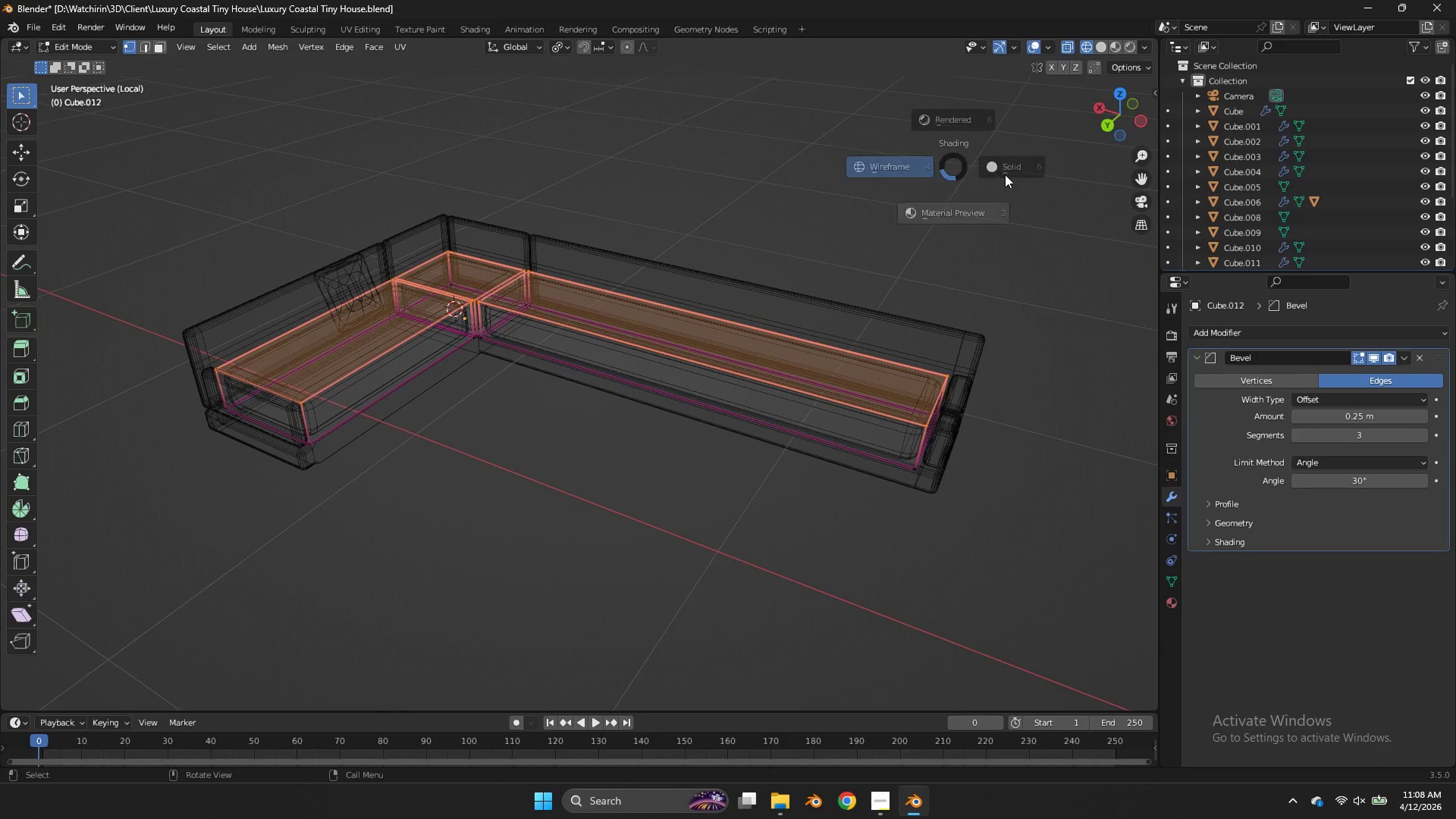 
type(zs)
 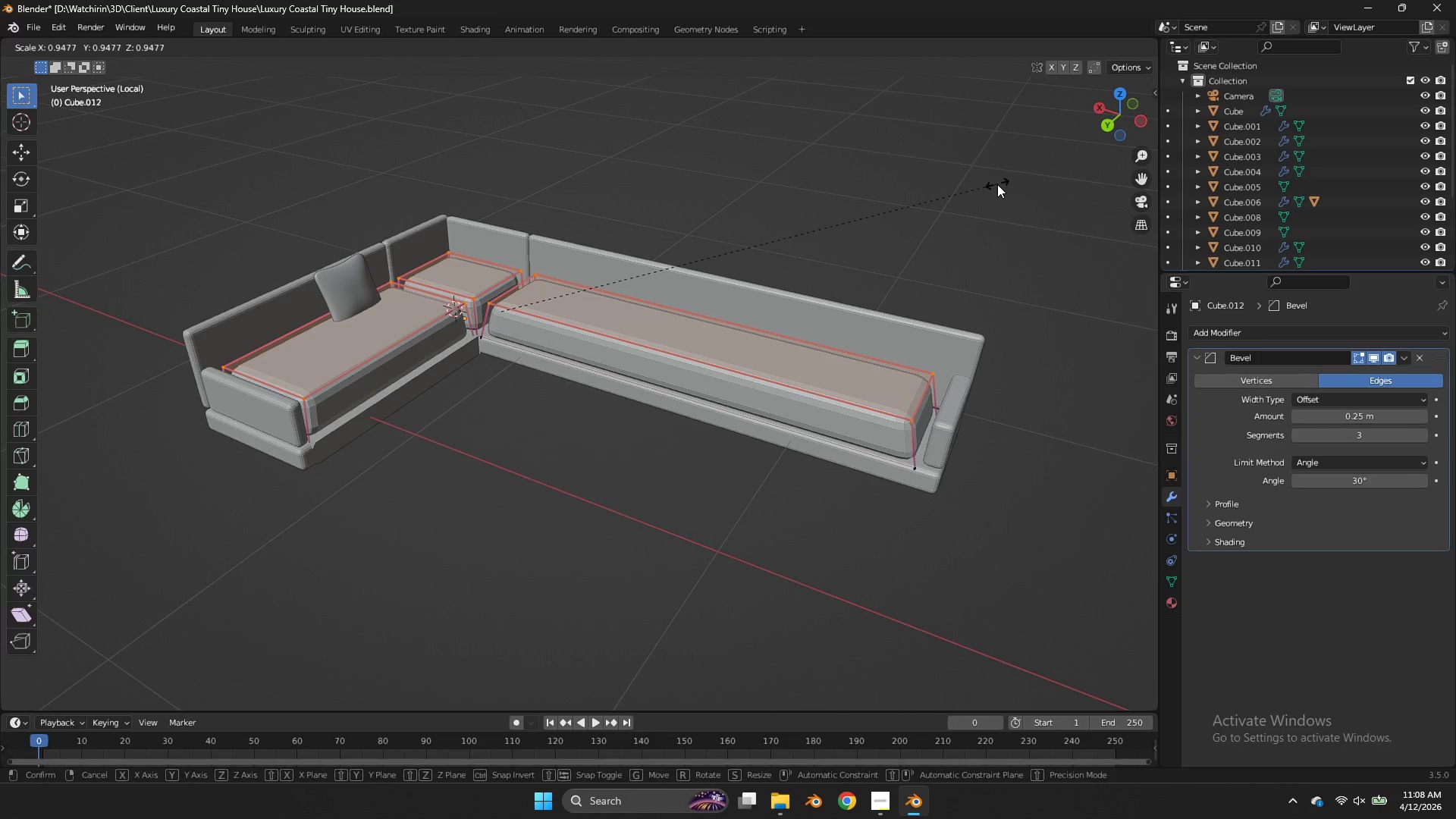 
left_click([995, 184])
 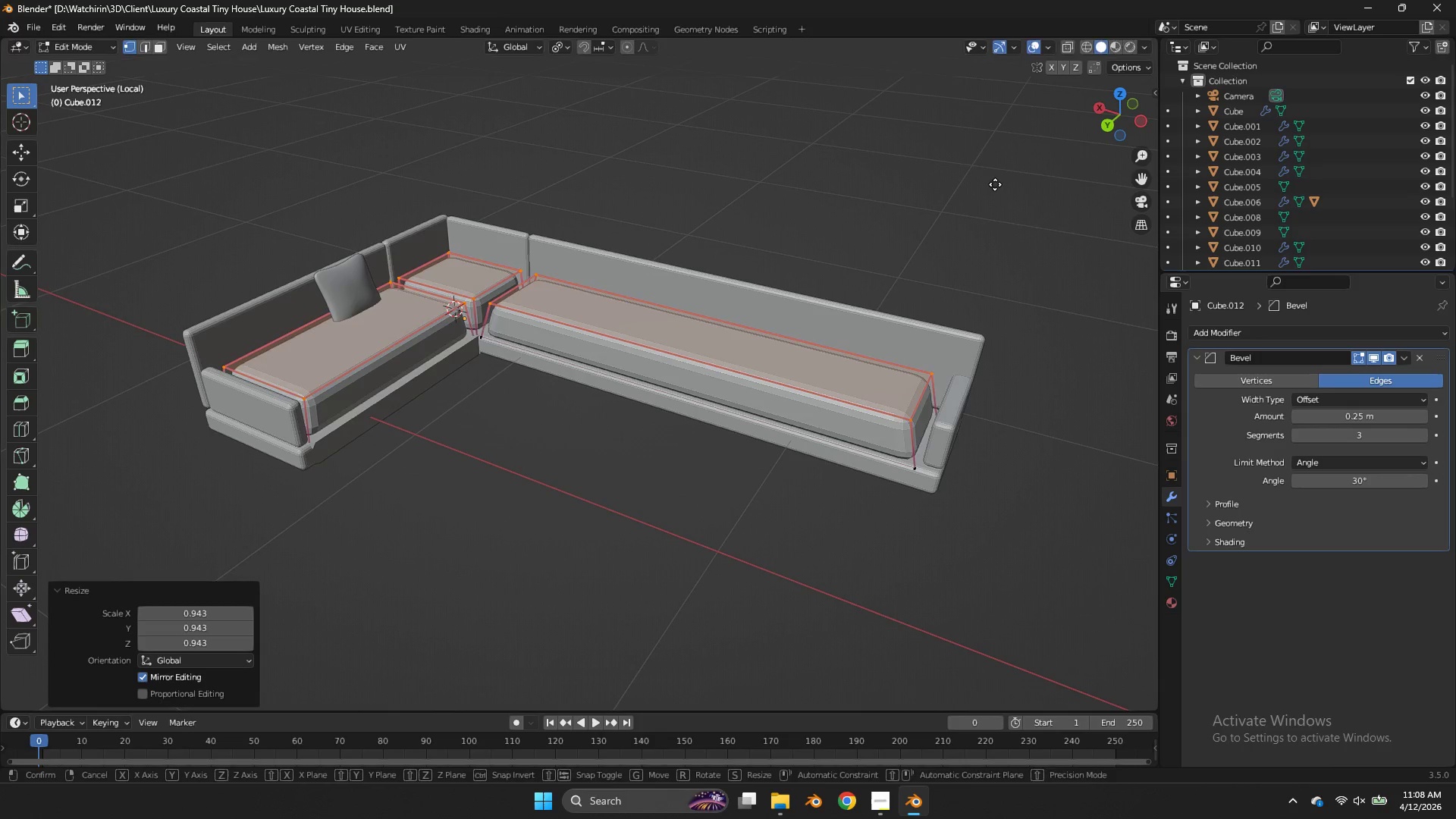 
type(gz)
 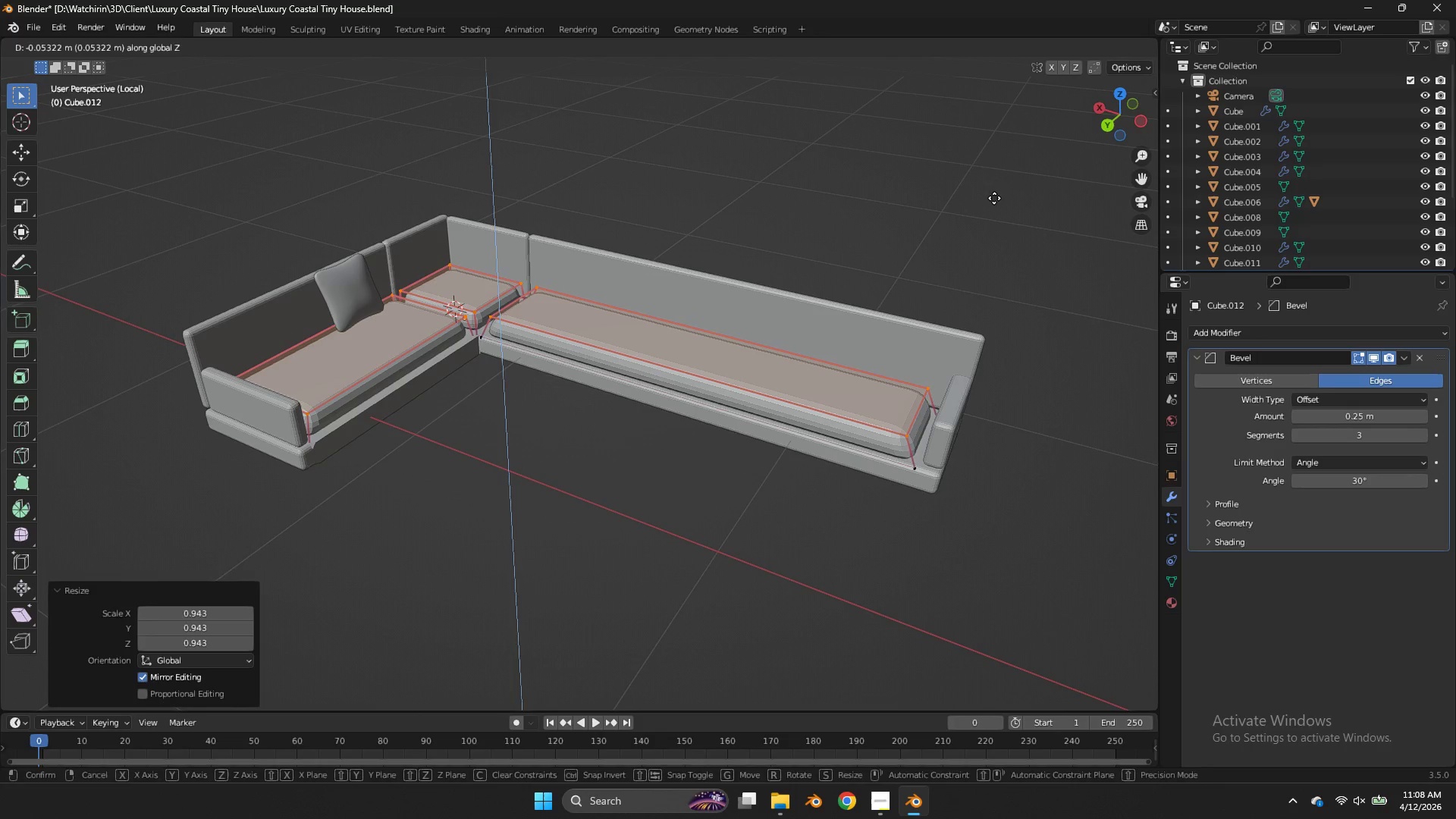 
left_click([994, 198])
 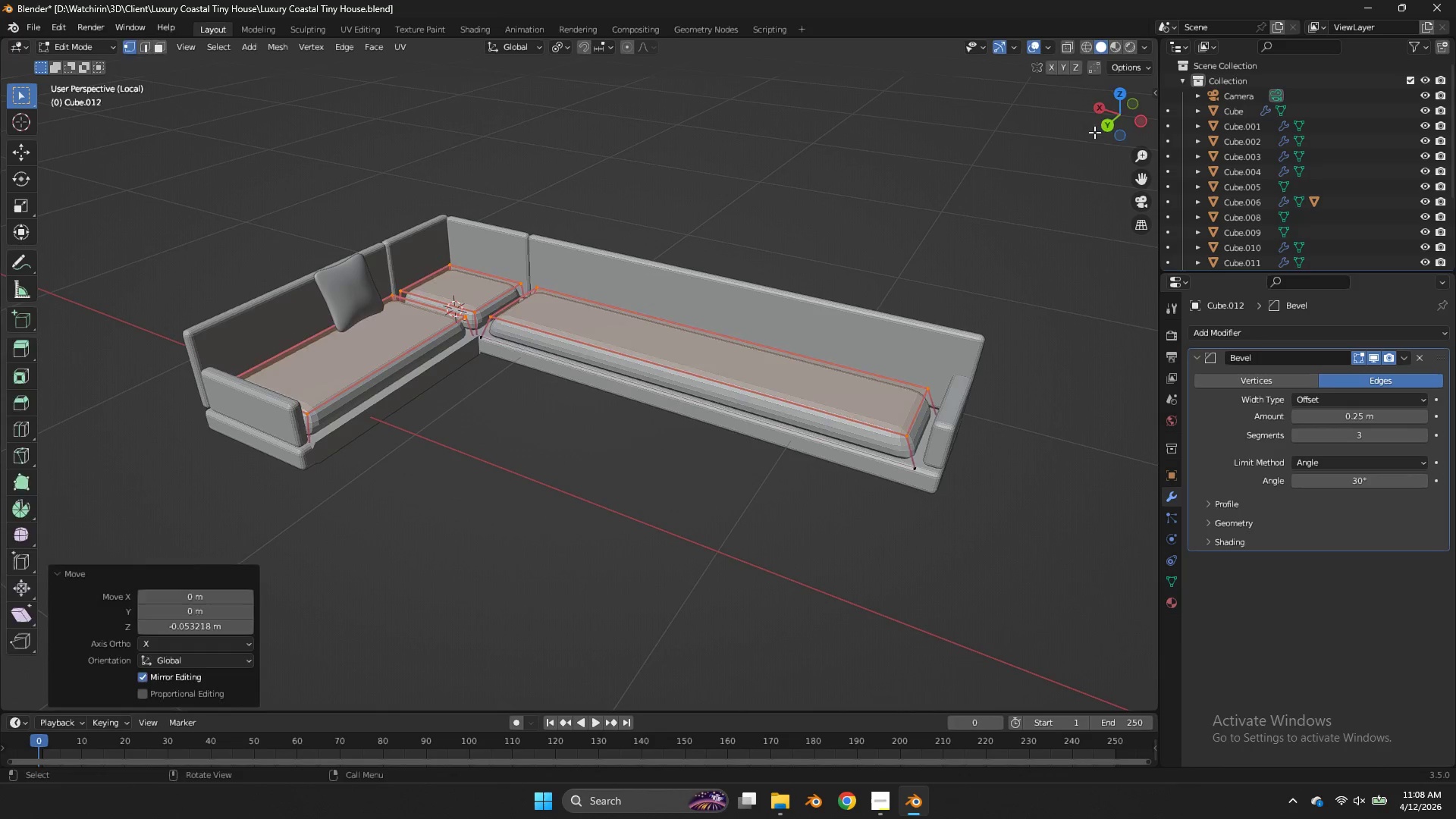 
key(Tab)
 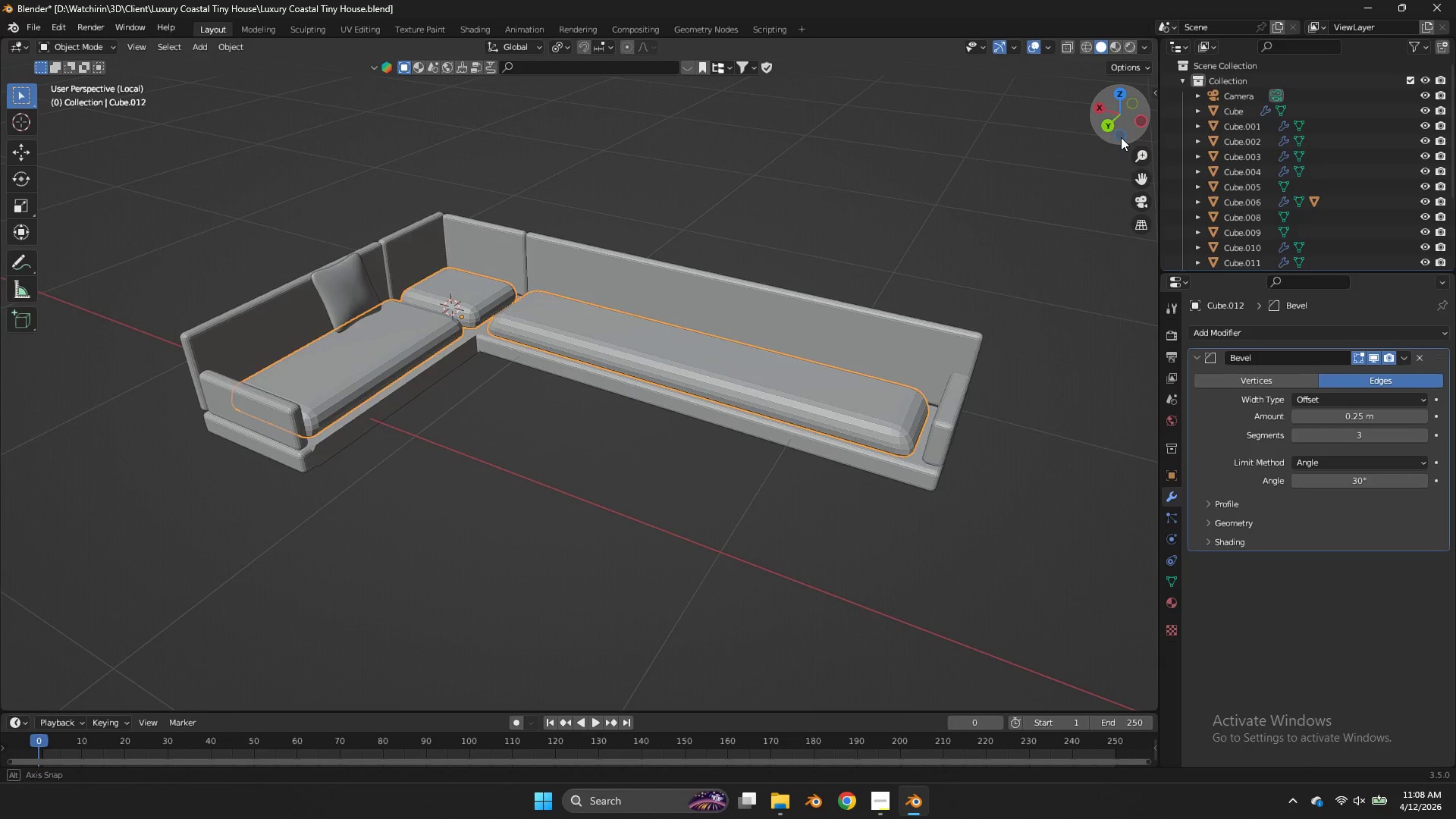 
left_click_drag(start_coordinate=[1106, 124], to_coordinate=[1139, 160])
 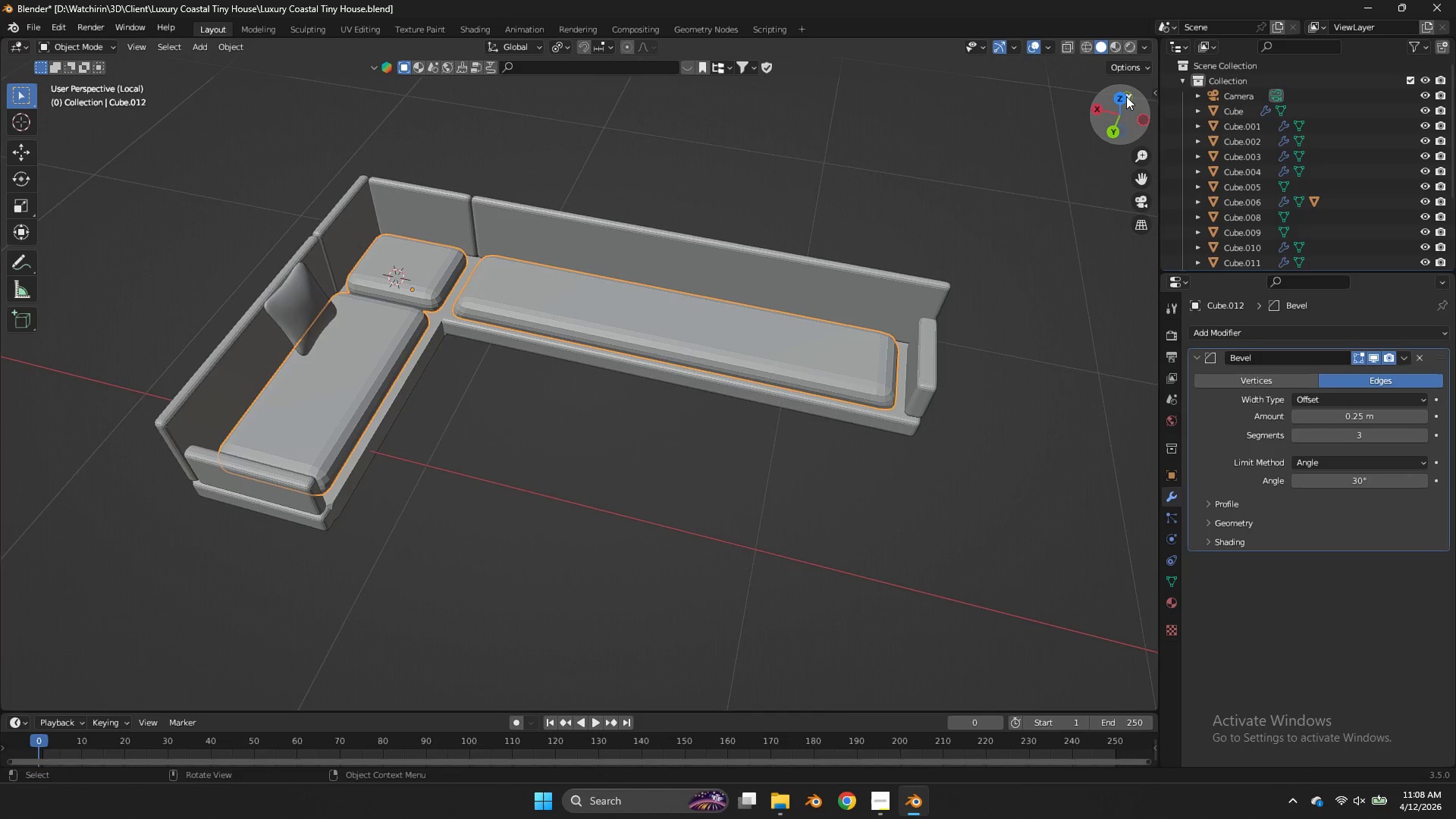 
left_click([1126, 96])
 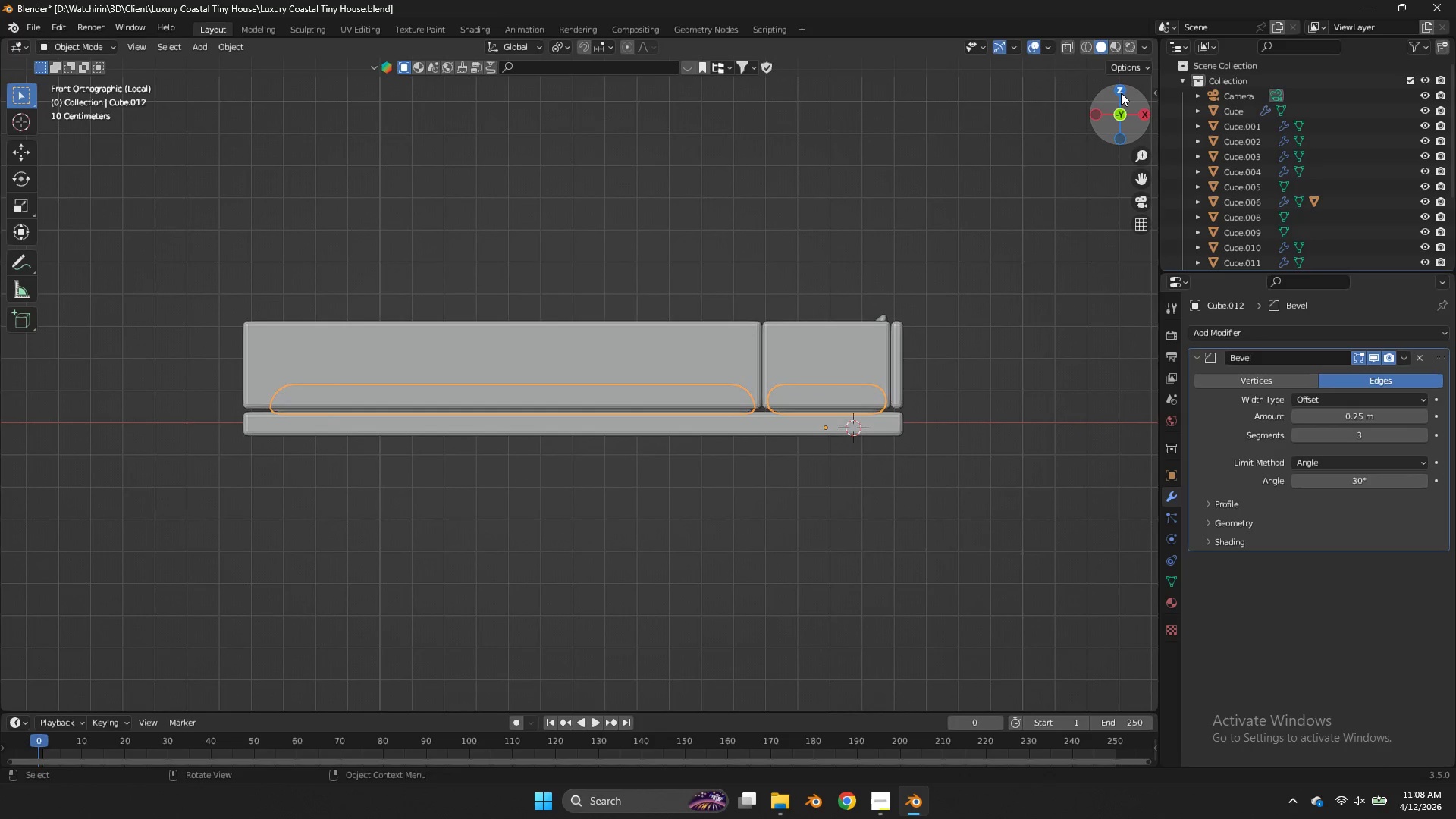 
left_click([1119, 93])
 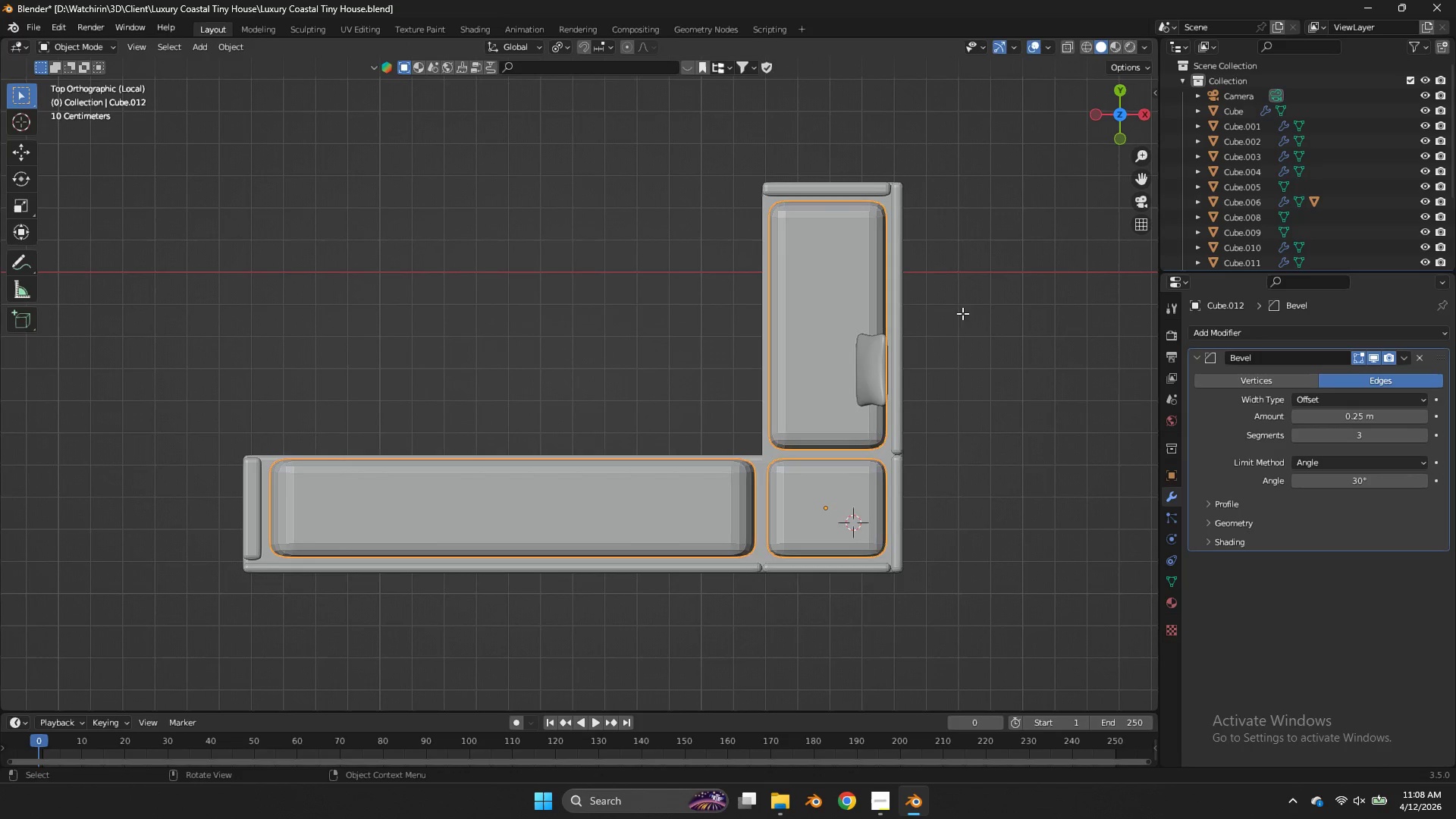 
key(Tab)
 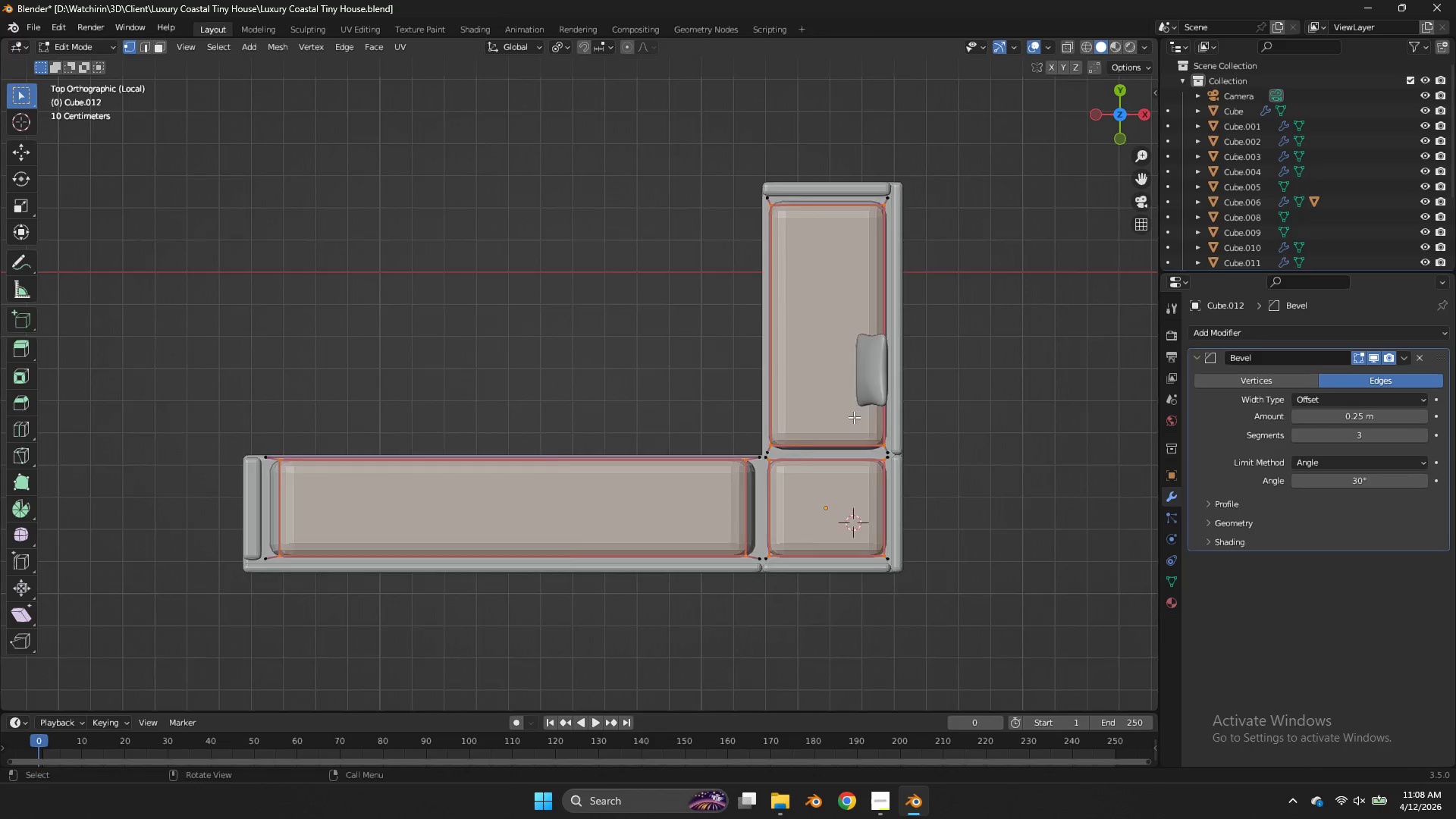 
scroll: coordinate [854, 417], scroll_direction: up, amount: 1.0
 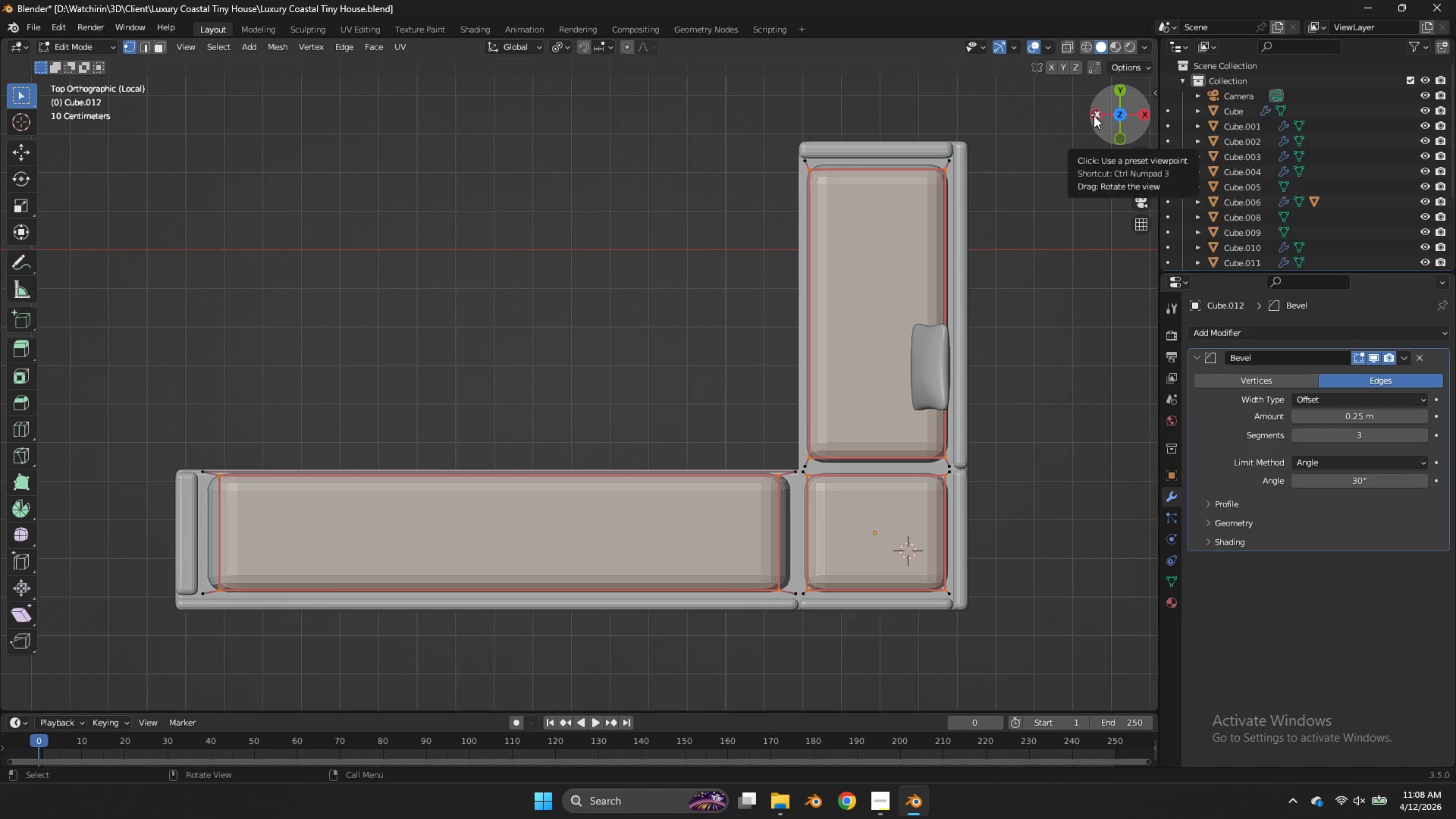 
left_click([1094, 115])
 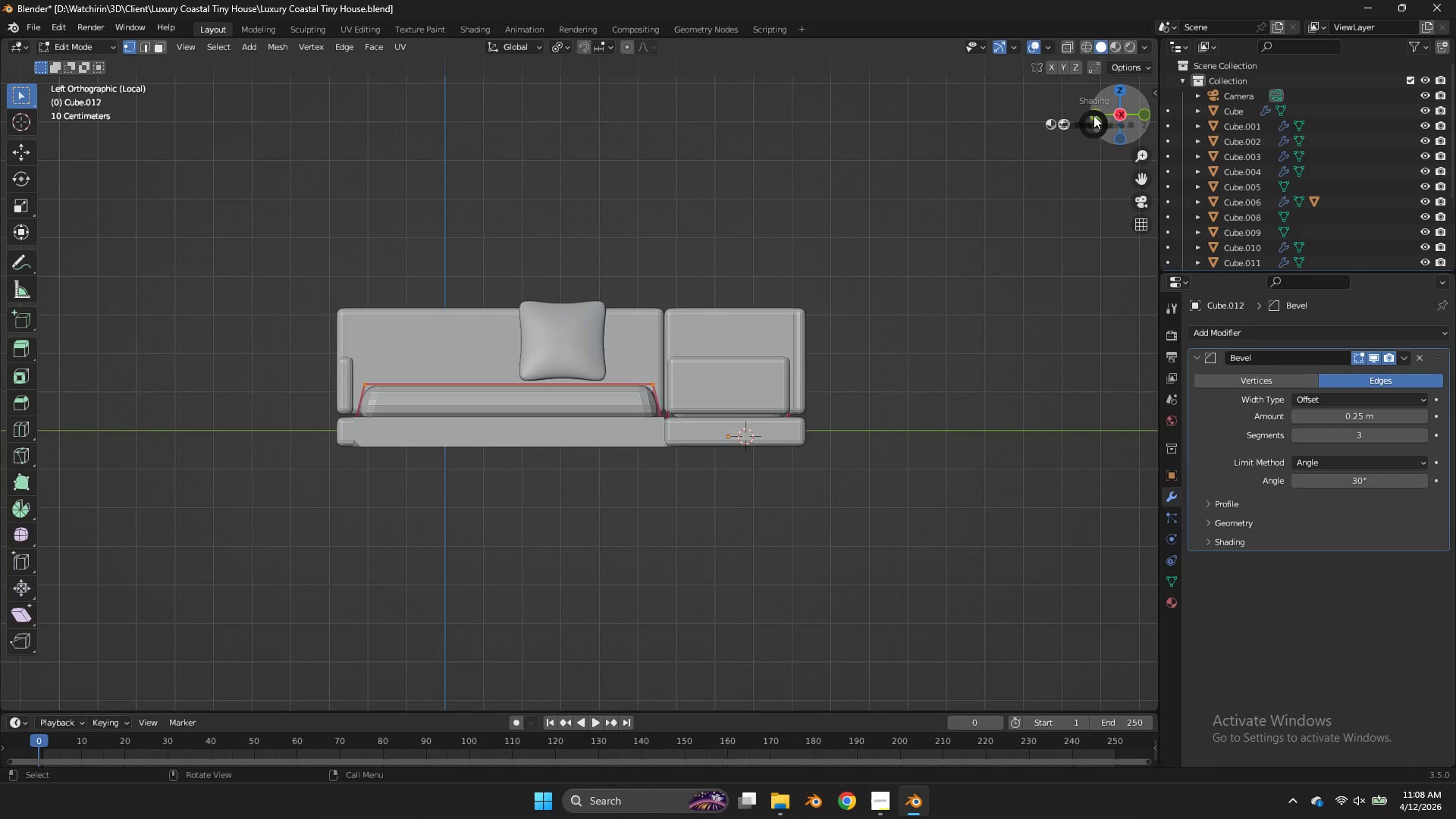 
key(Z)
 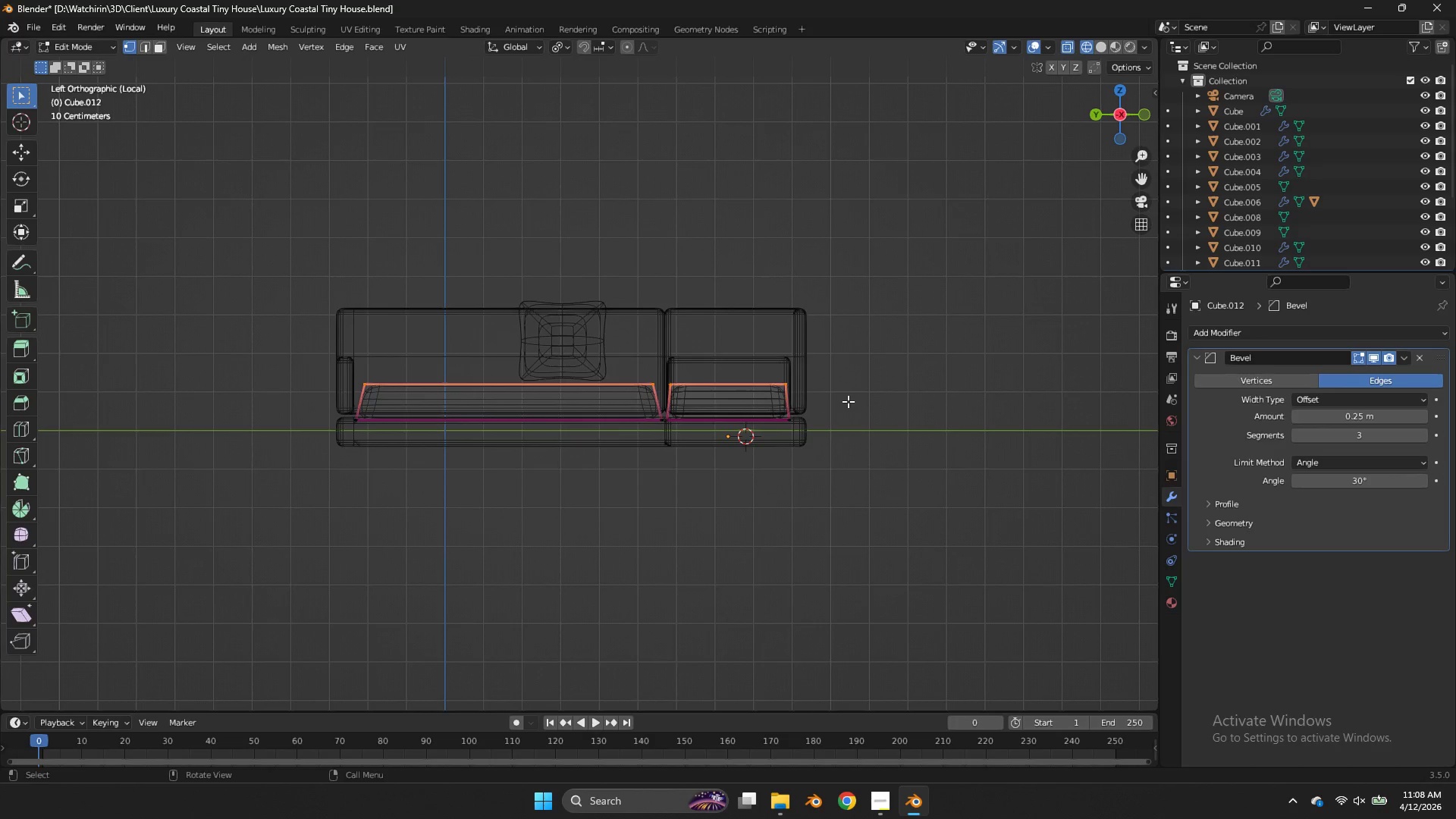 
left_click_drag(start_coordinate=[843, 405], to_coordinate=[60, 495])
 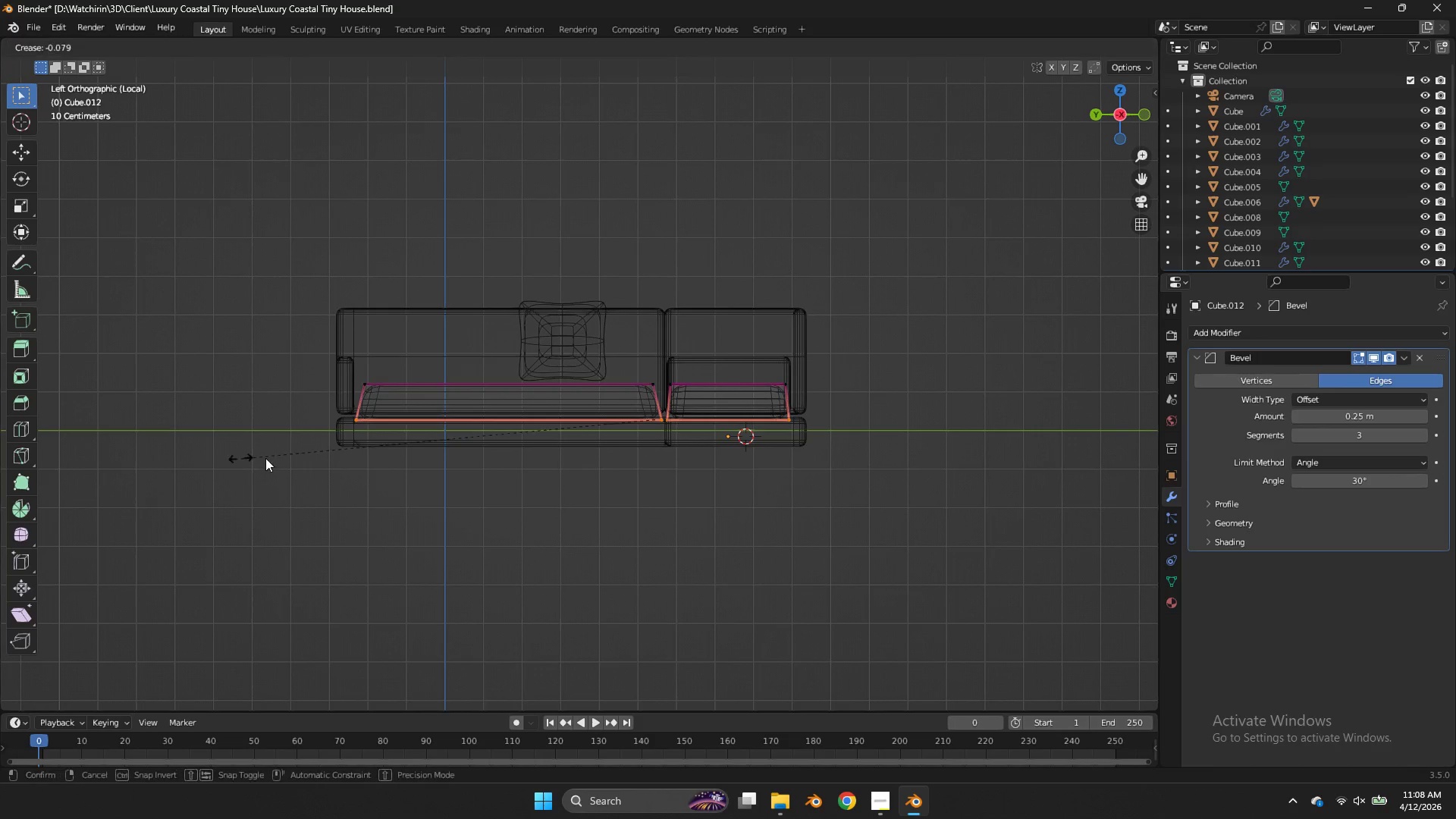 
type(EE)
 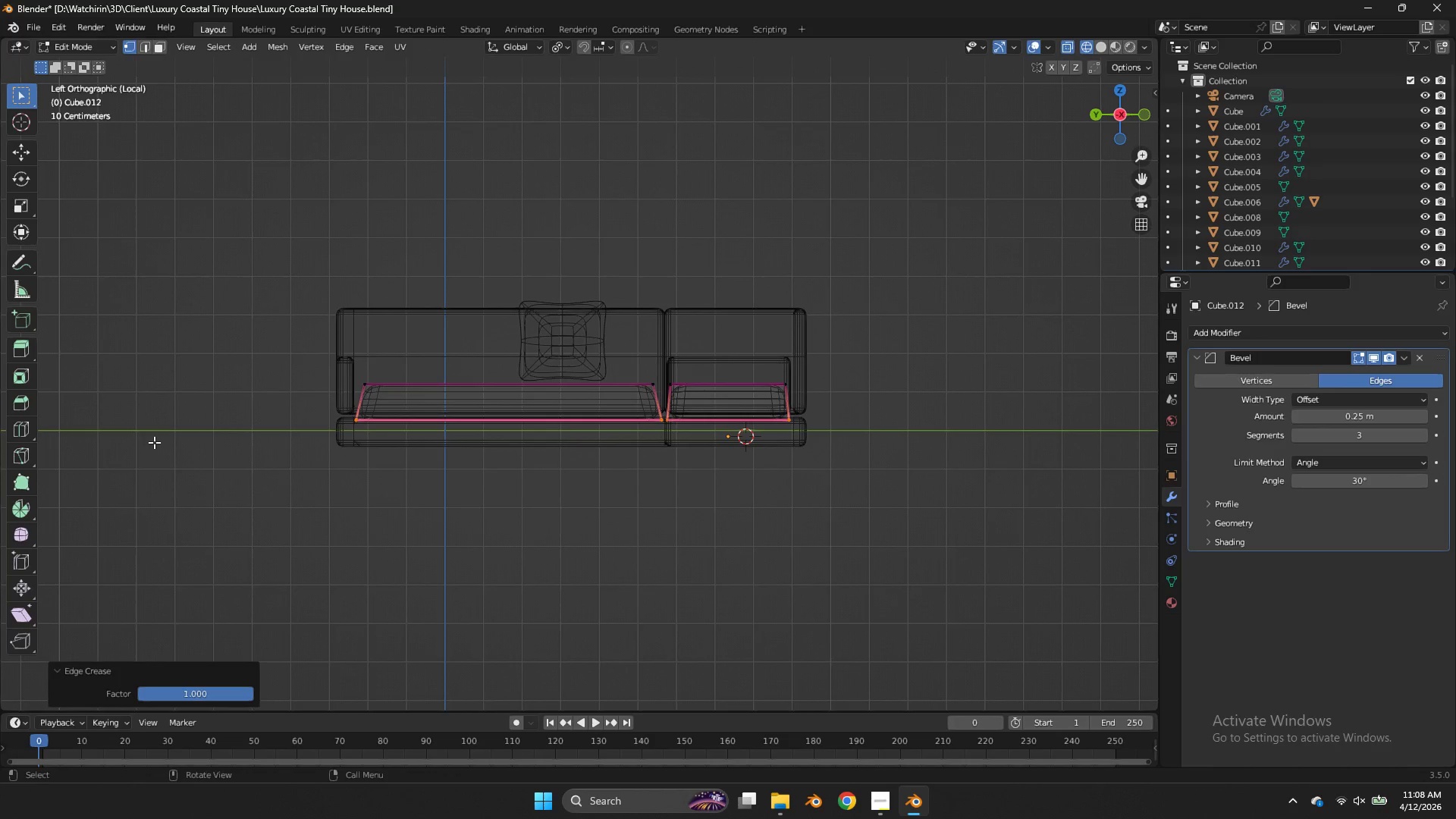 
left_click_drag(start_coordinate=[183, 468], to_coordinate=[183, 462])
 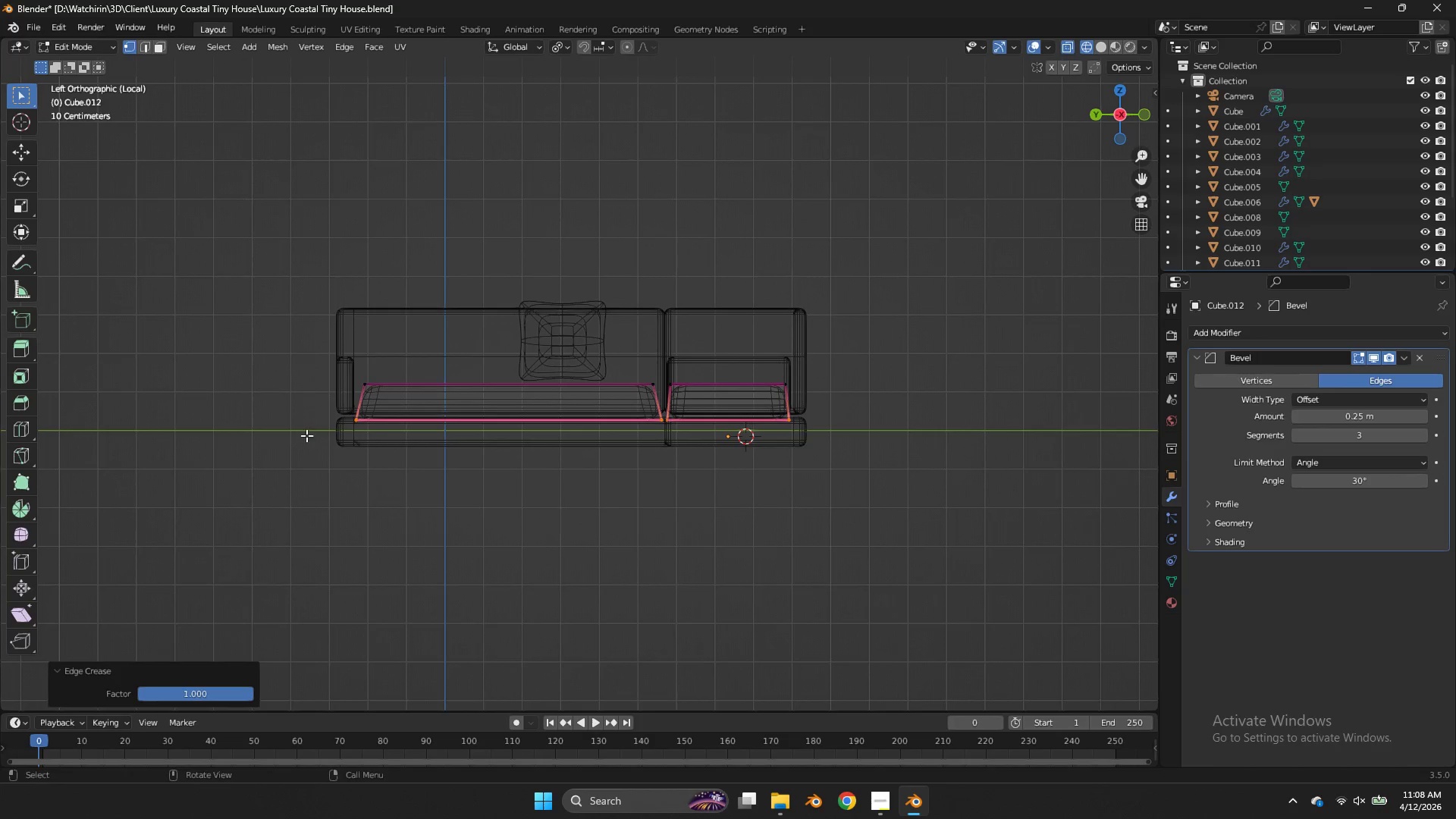 
left_click([1297, 431])
 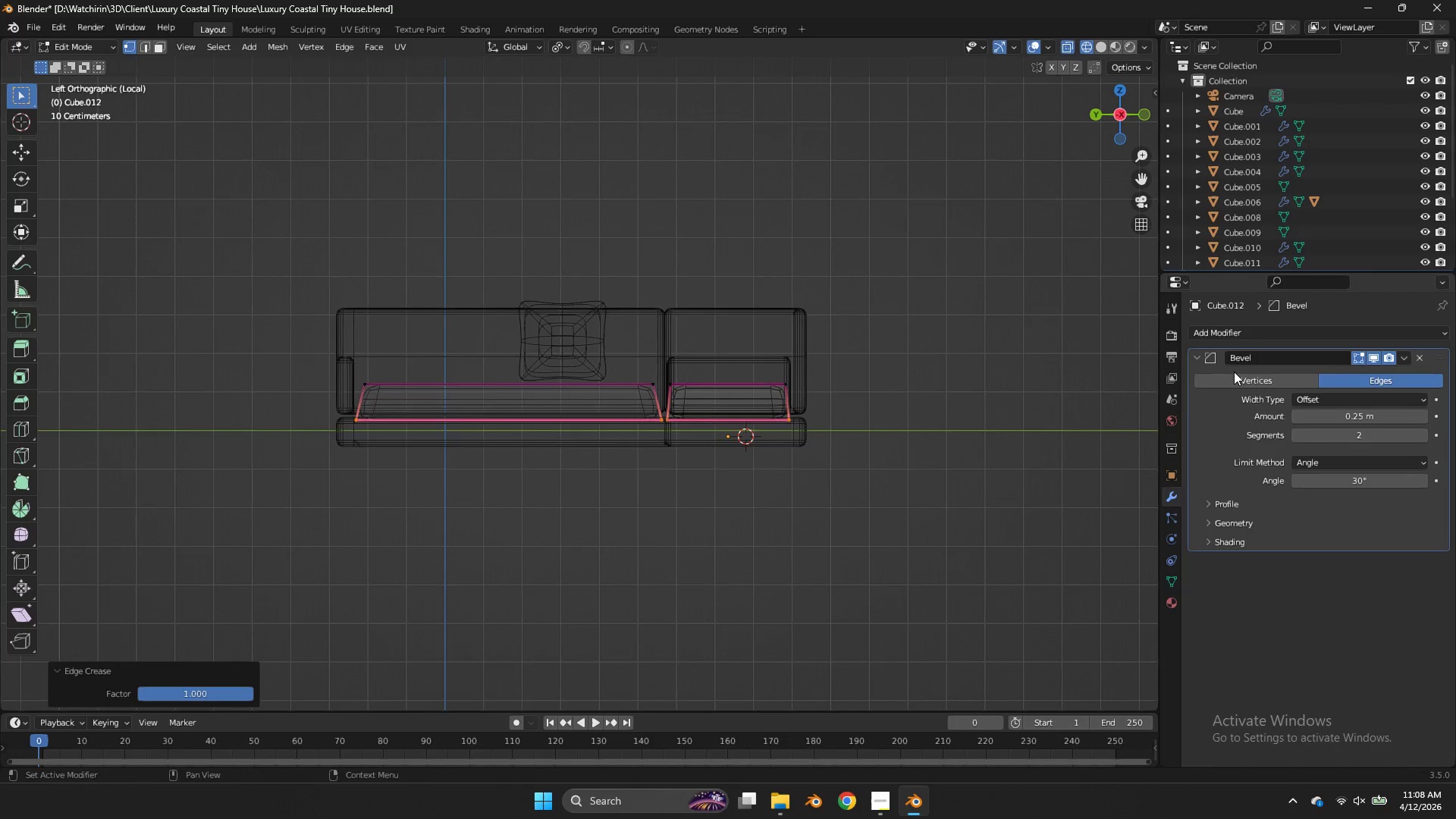 
scroll: coordinate [1063, 251], scroll_direction: up, amount: 3.0
 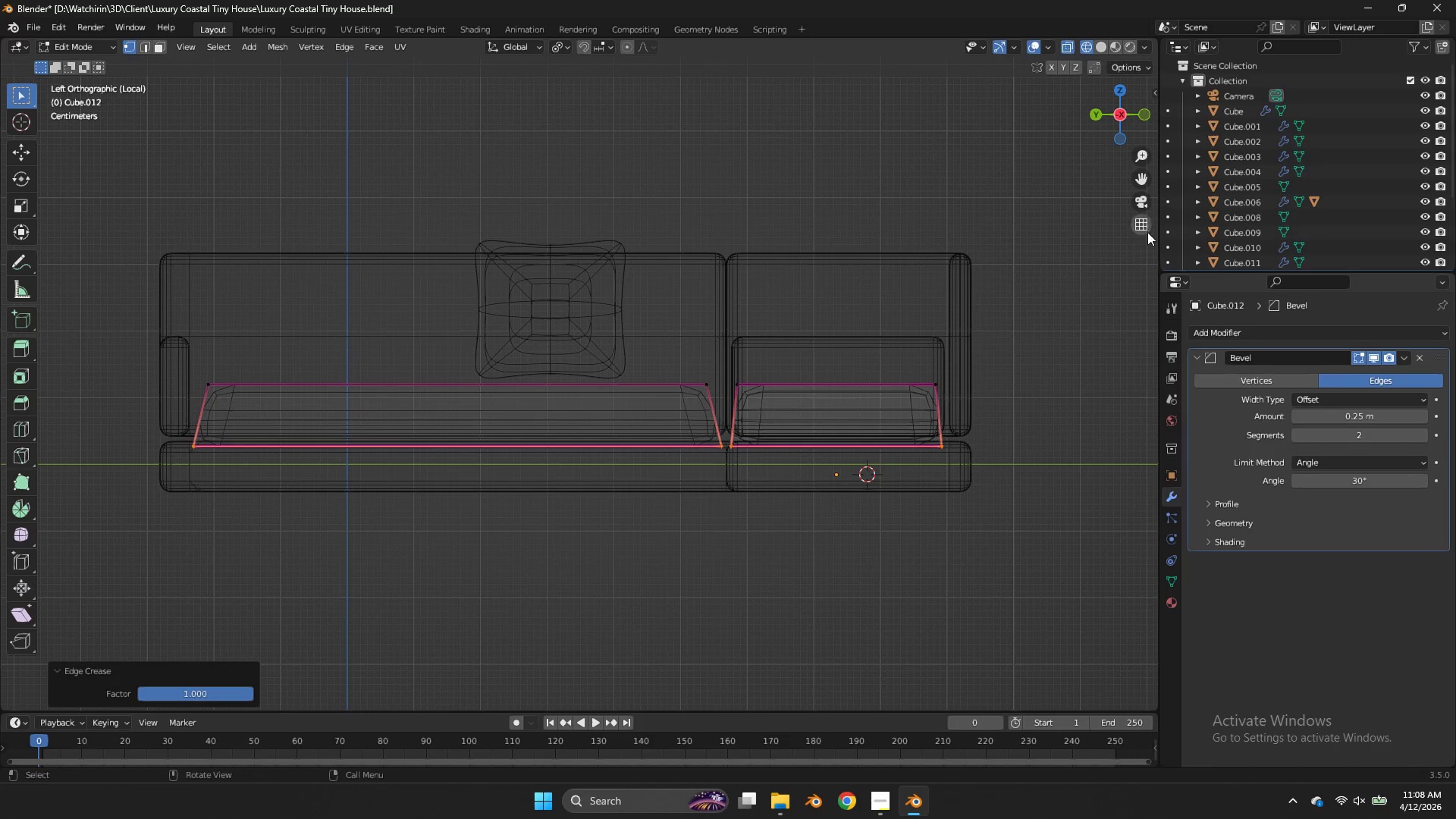 
key(S)
 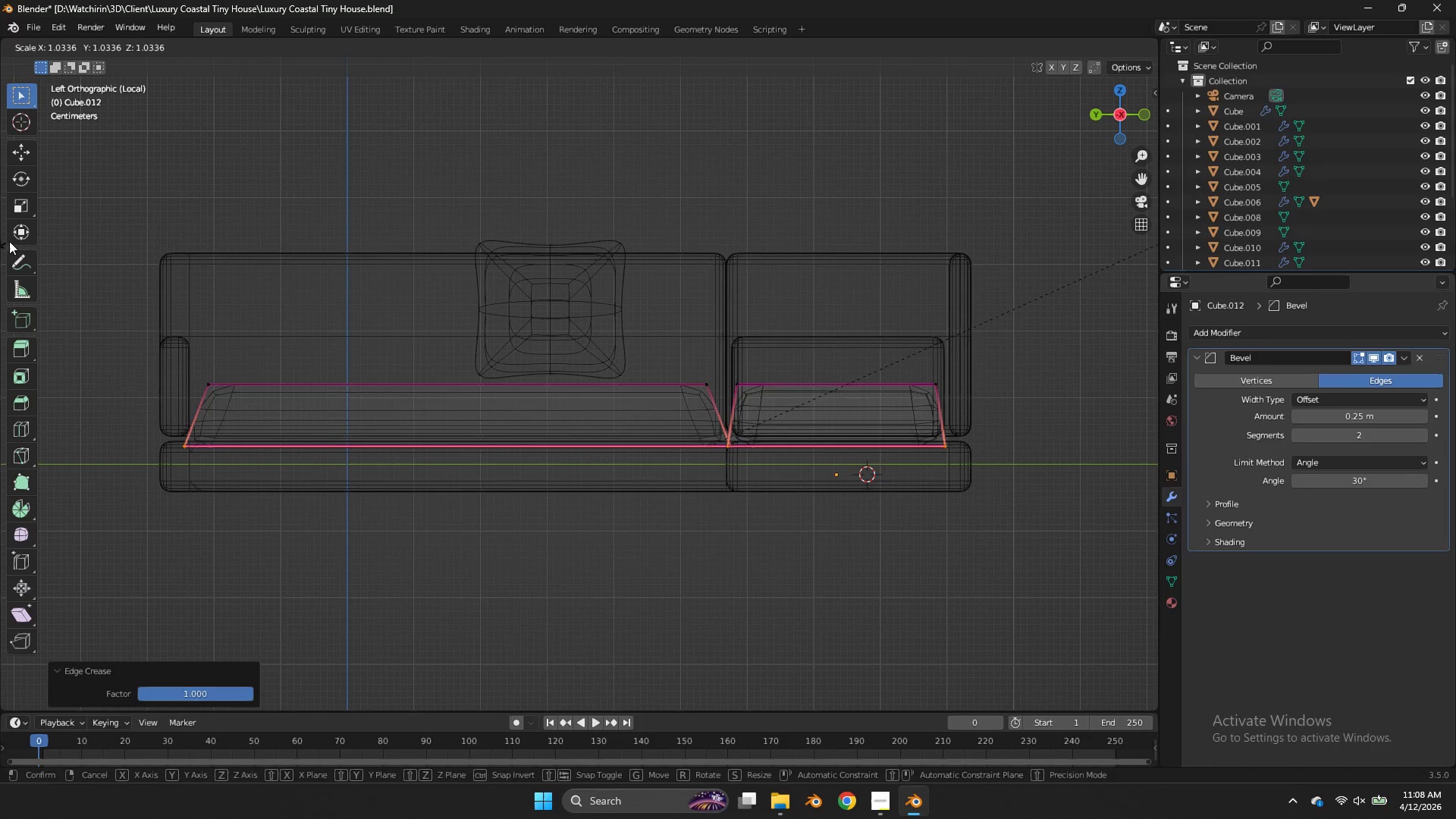 
left_click([9, 241])
 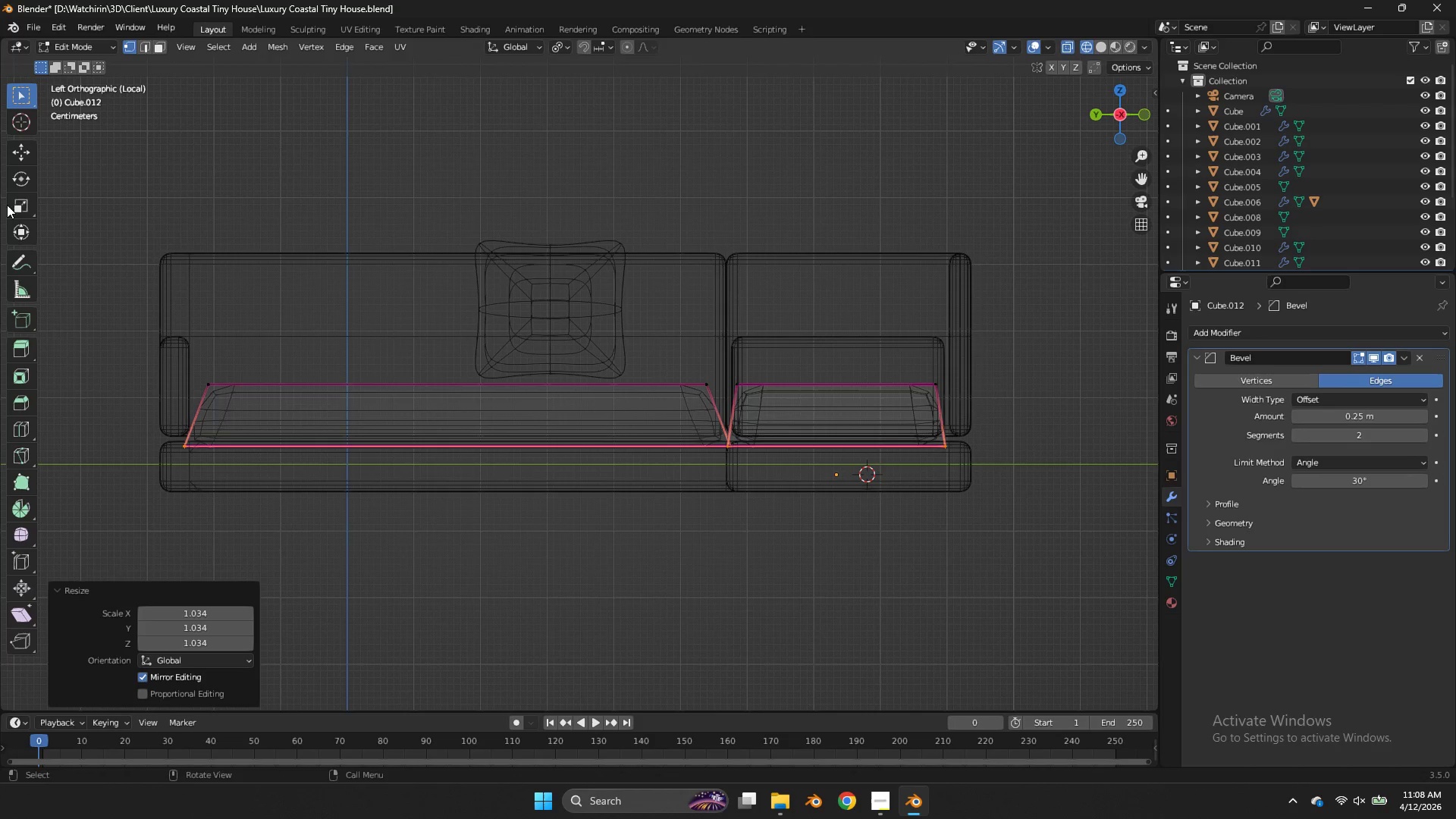 
key(Tab)
 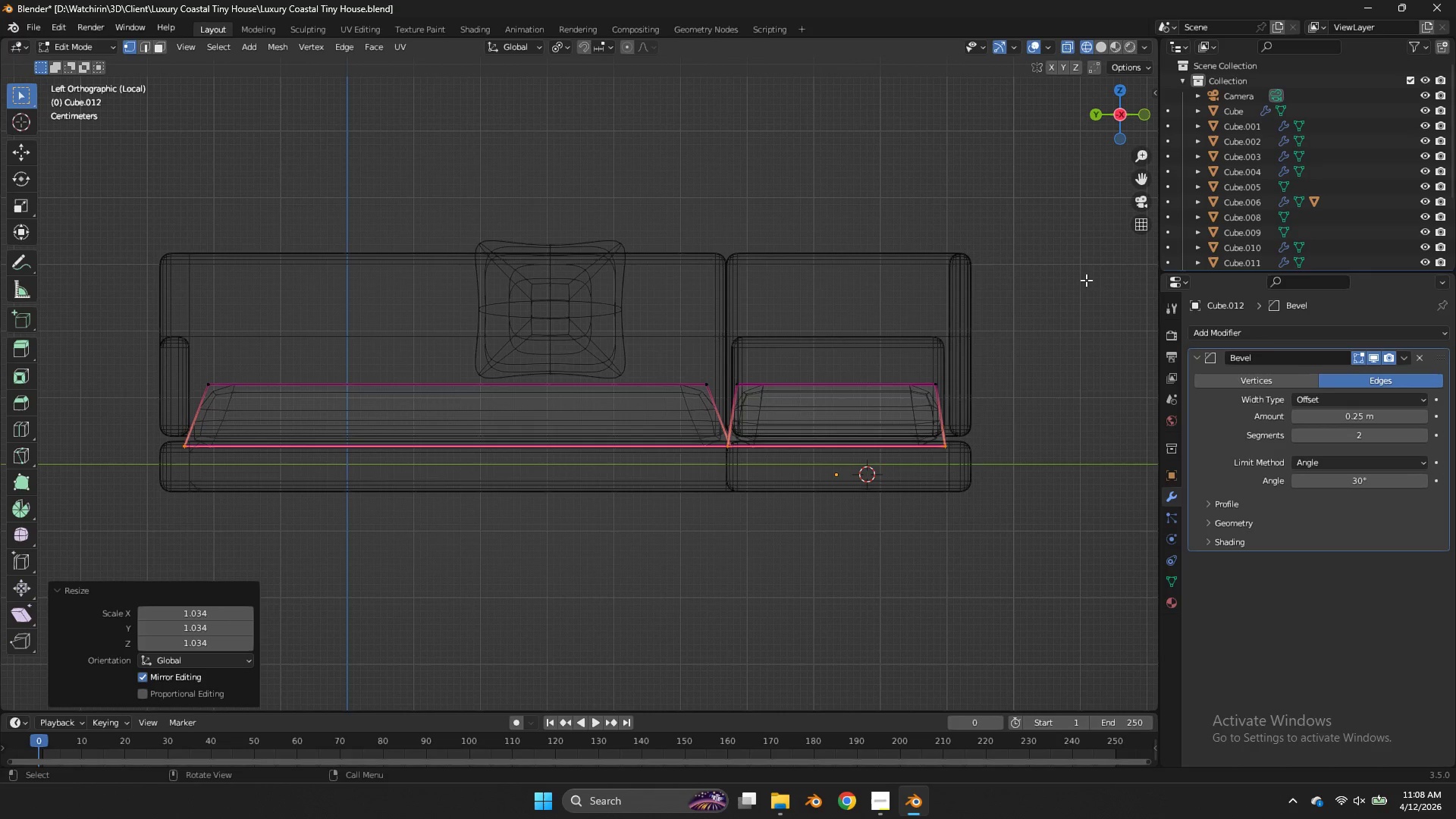 
left_click_drag(start_coordinate=[1092, 280], to_coordinate=[160, 396])
 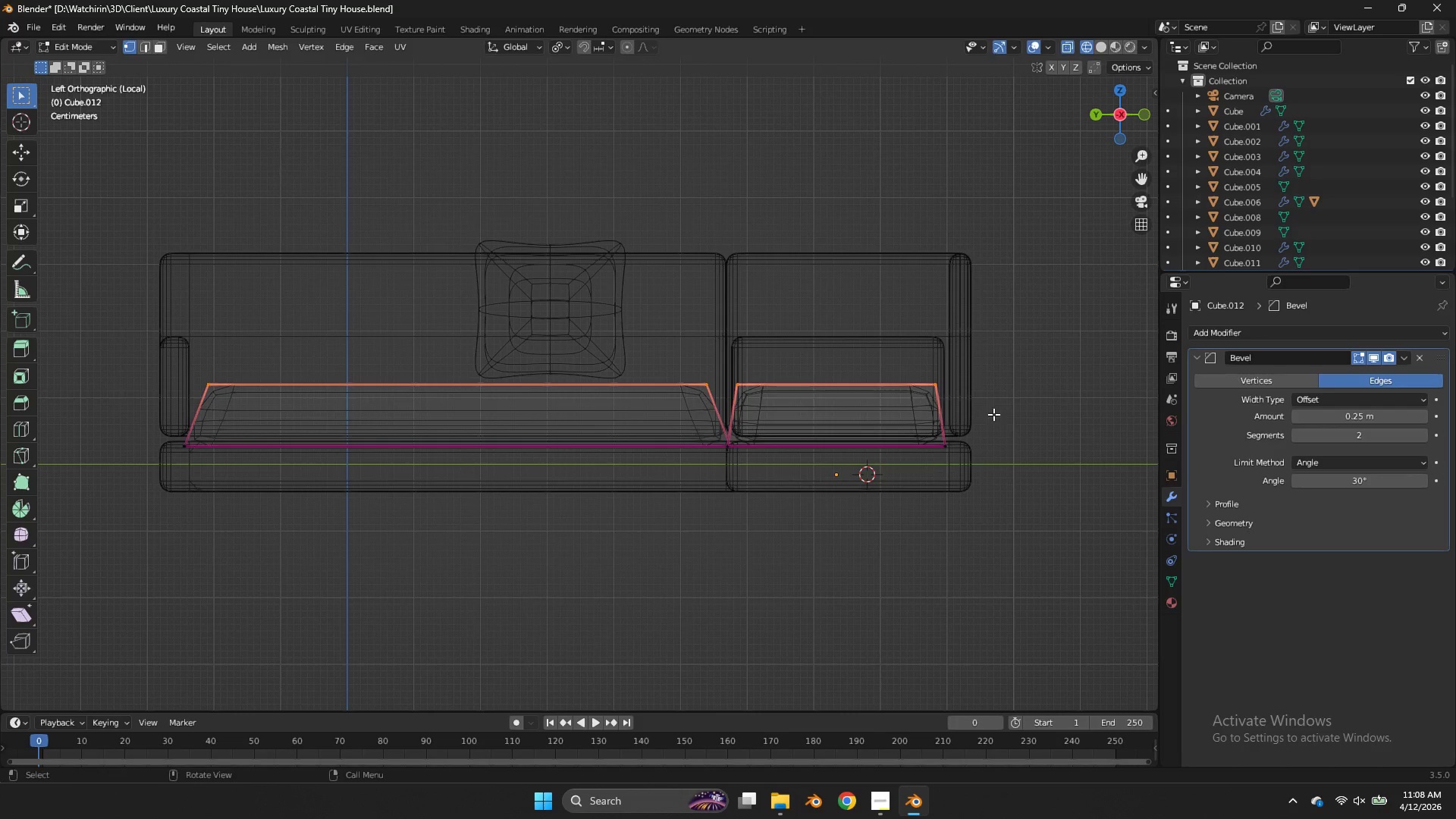 
key(S)
 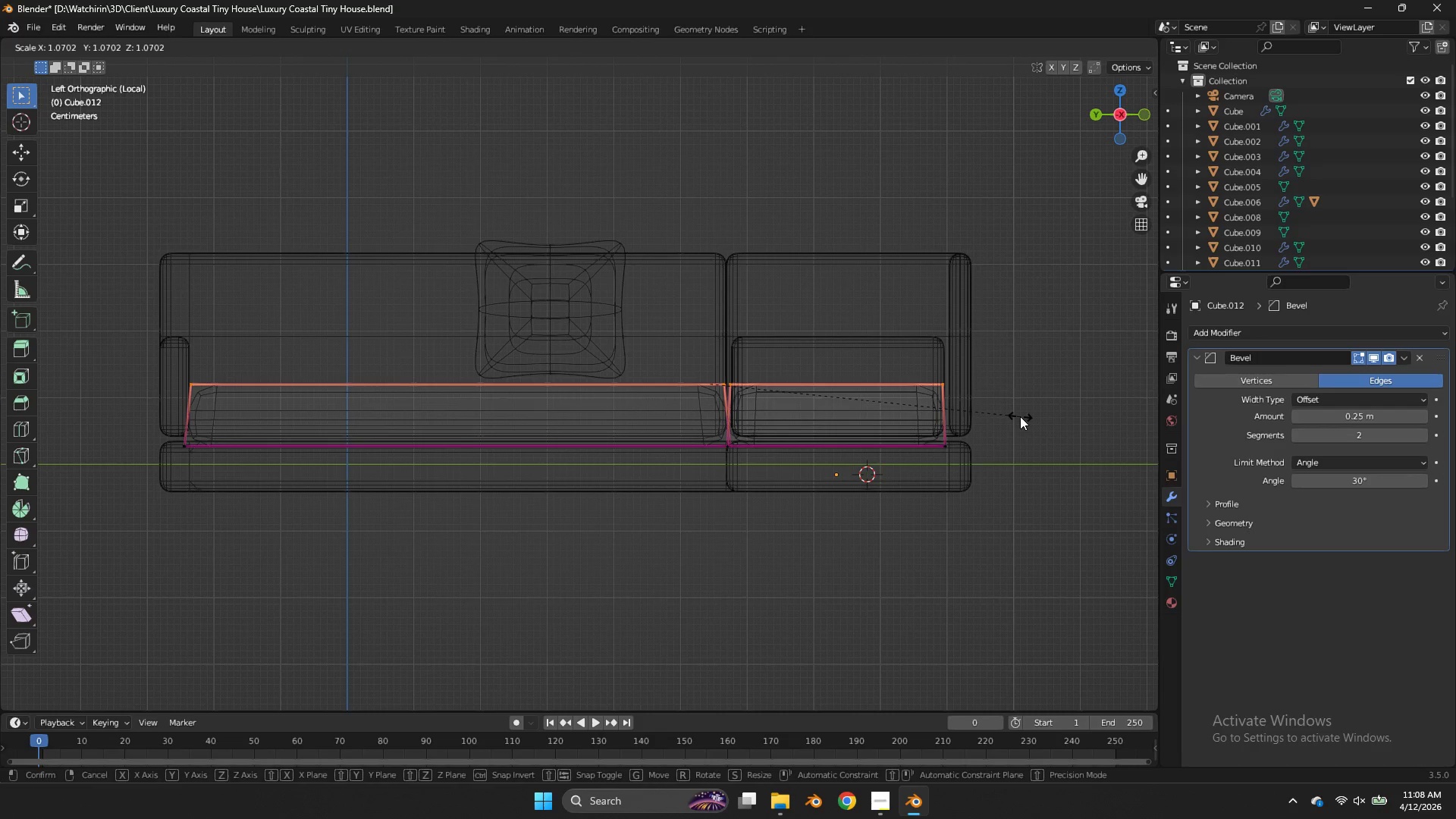 
left_click([1020, 416])
 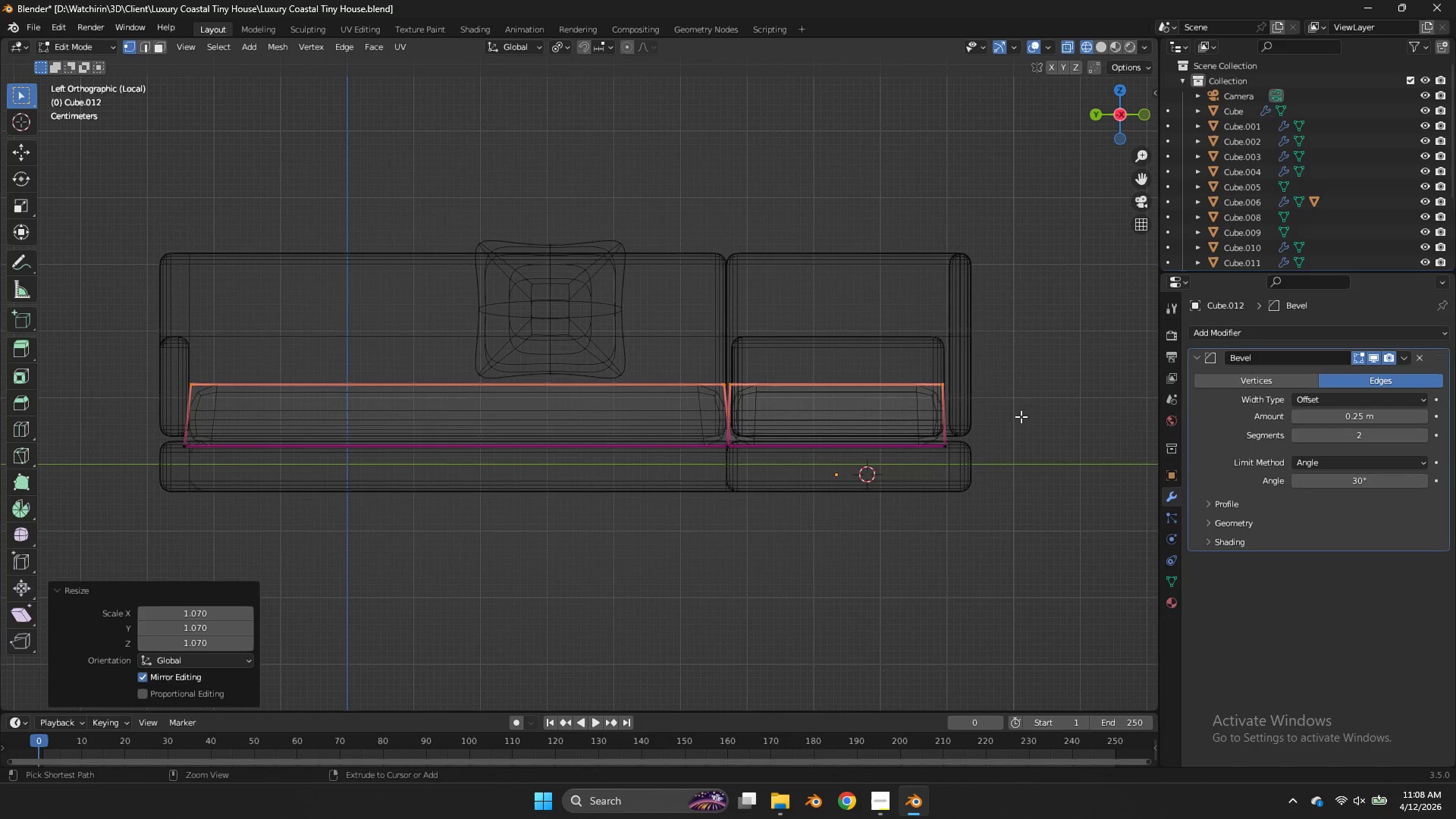 
key(Control+ControlLeft)
 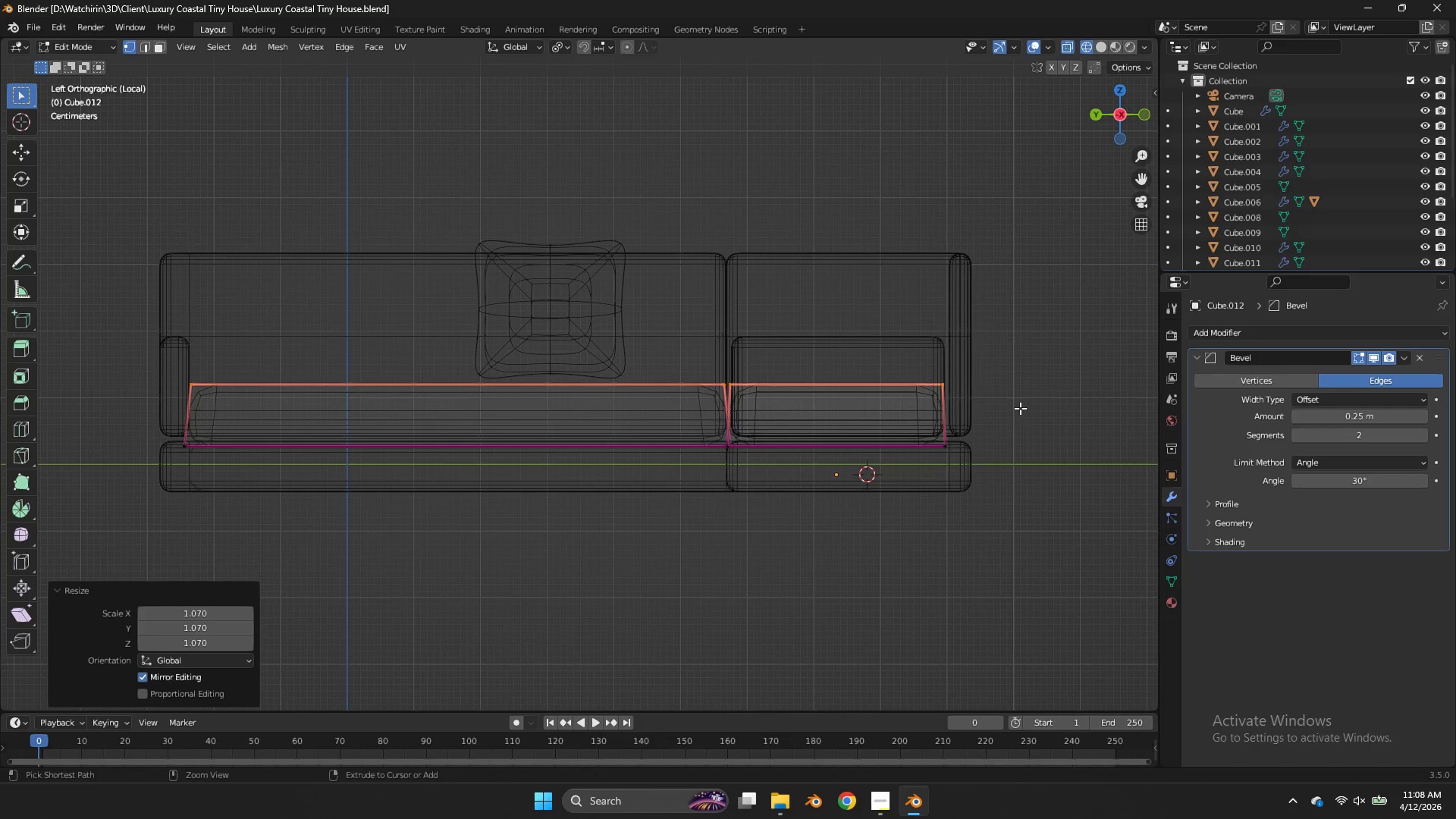 
key(Control+S)
 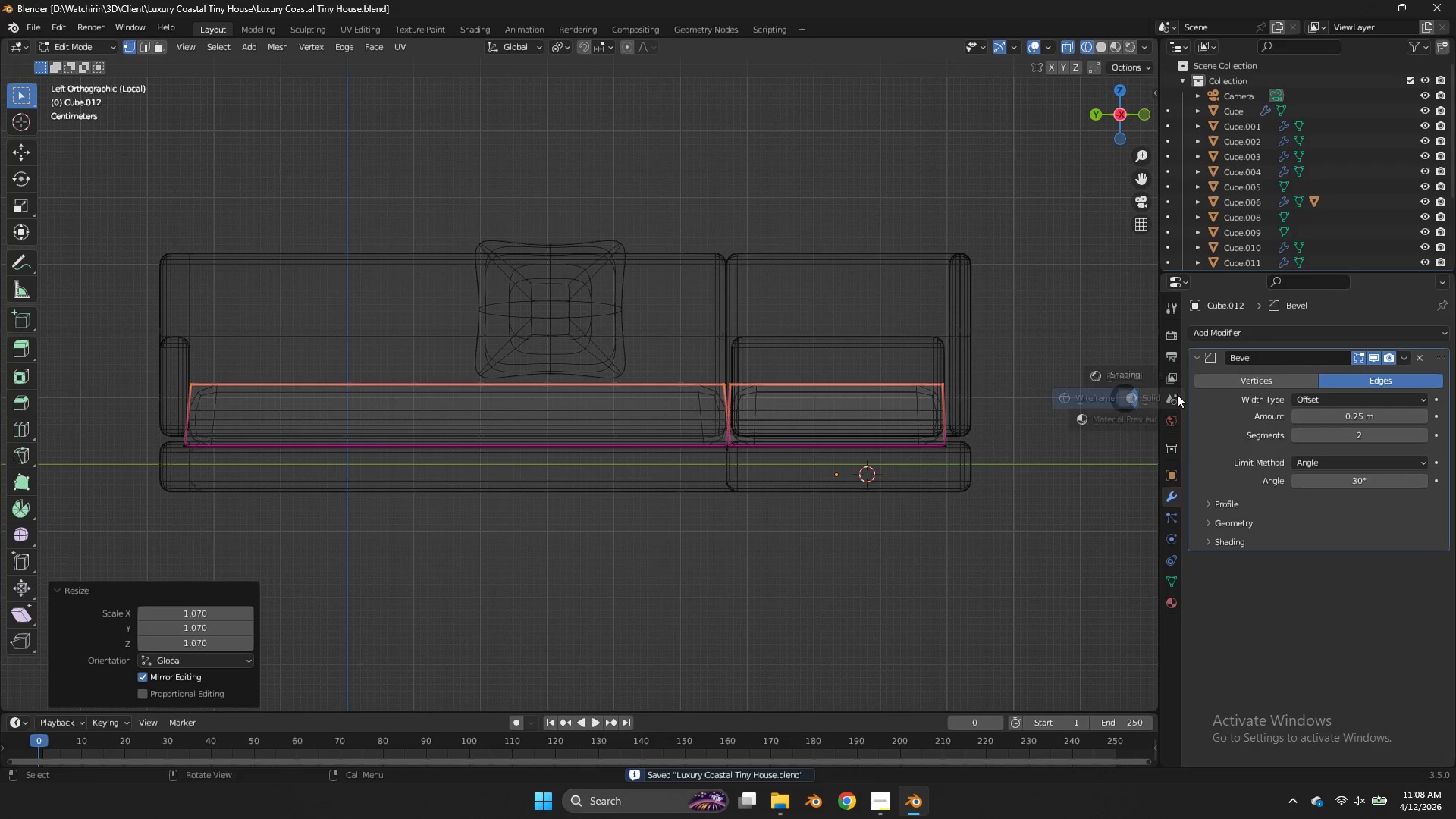 
key(Z)
 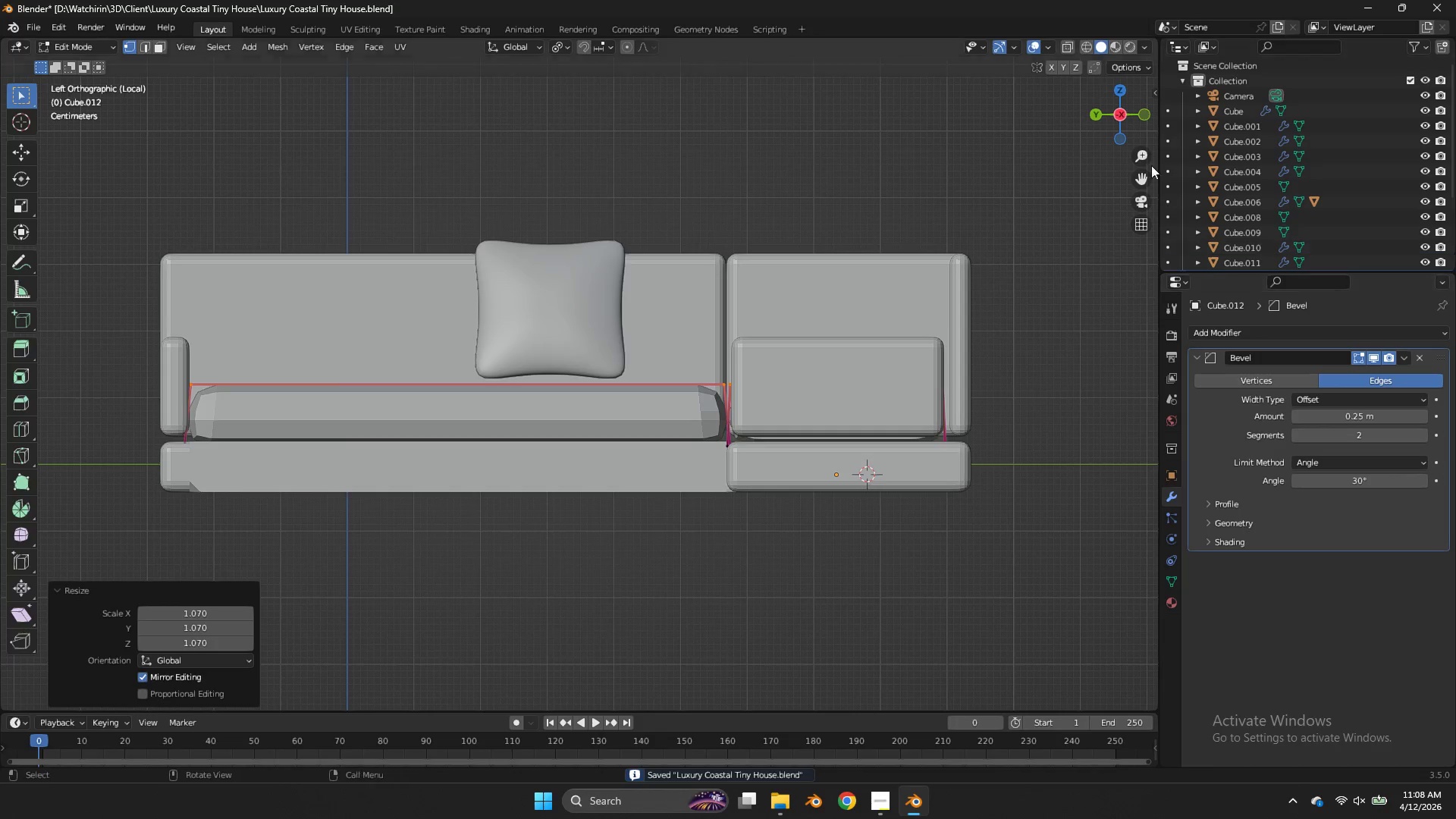 
key(Tab)
 